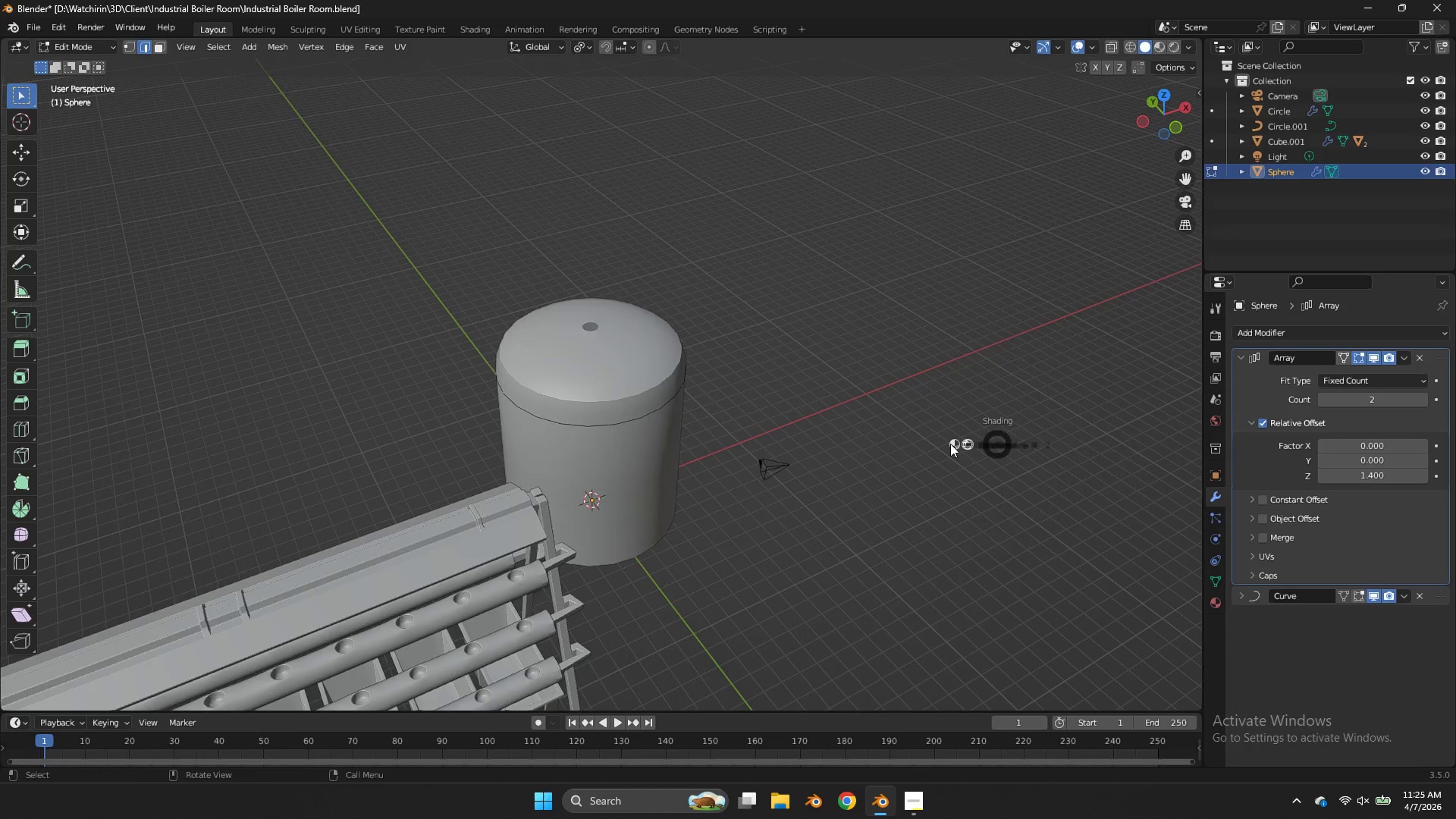 
scroll: coordinate [830, 424], scroll_direction: up, amount: 4.0
 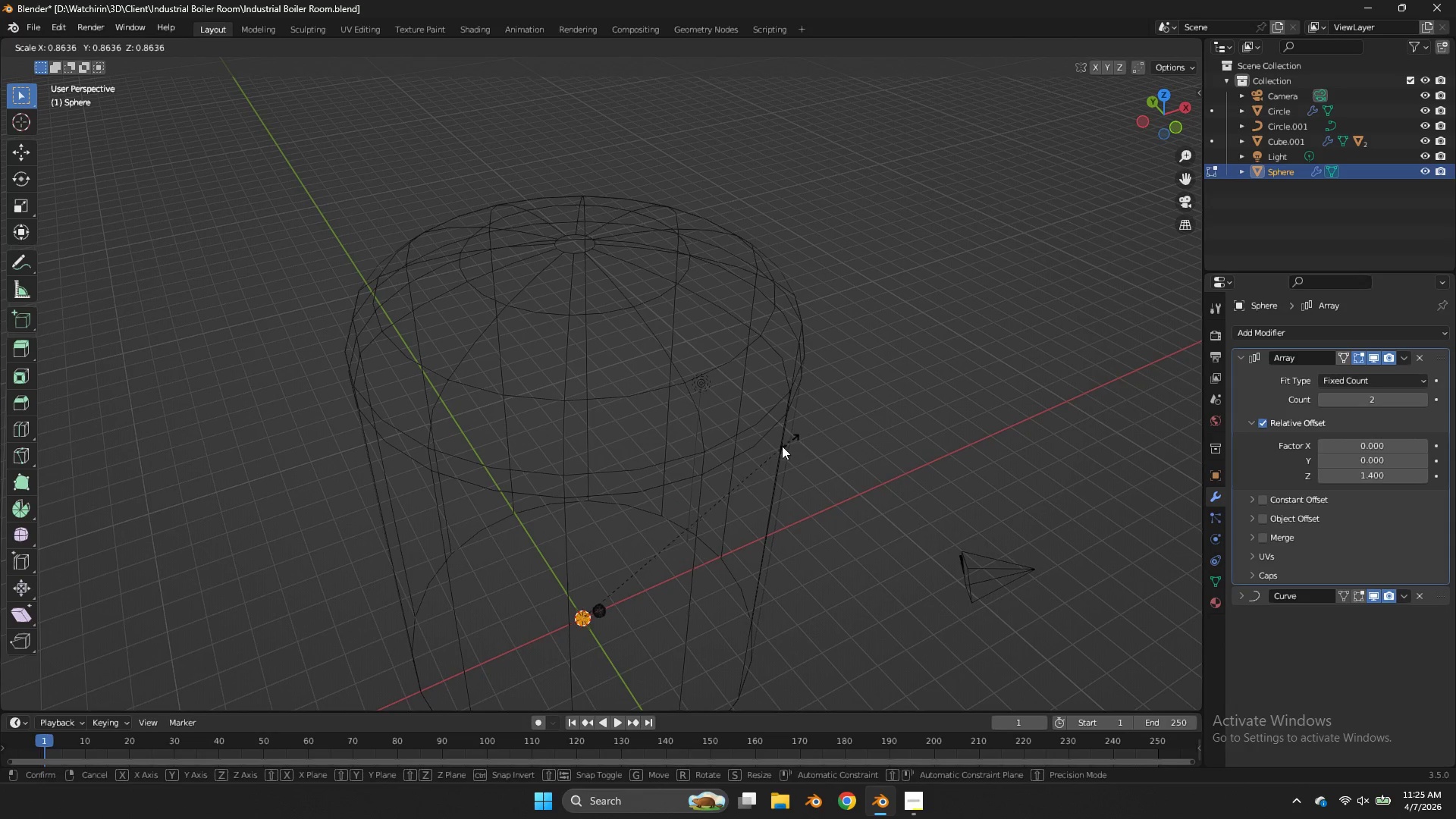 
left_click([774, 448])
 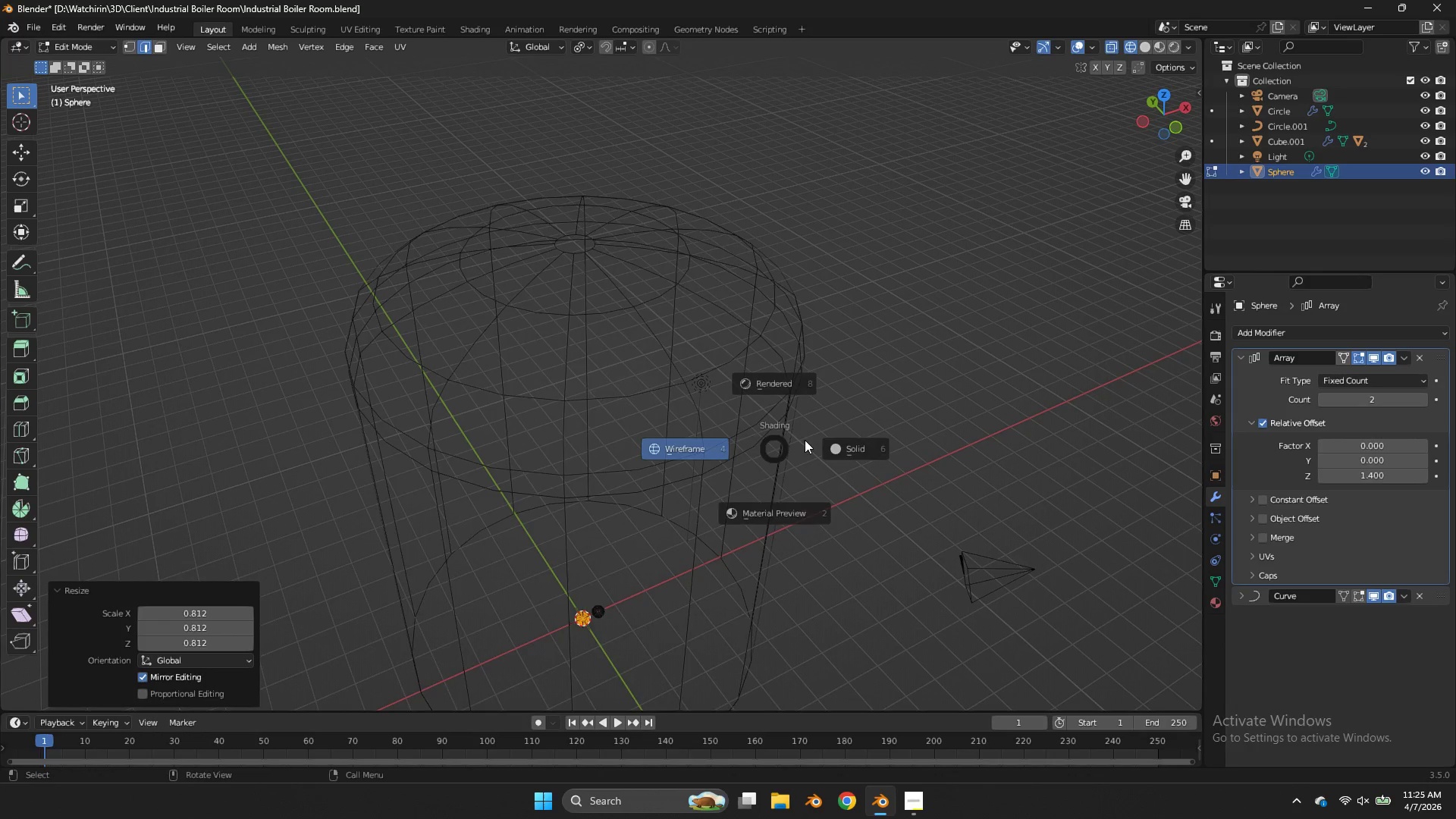 
key(Z)
 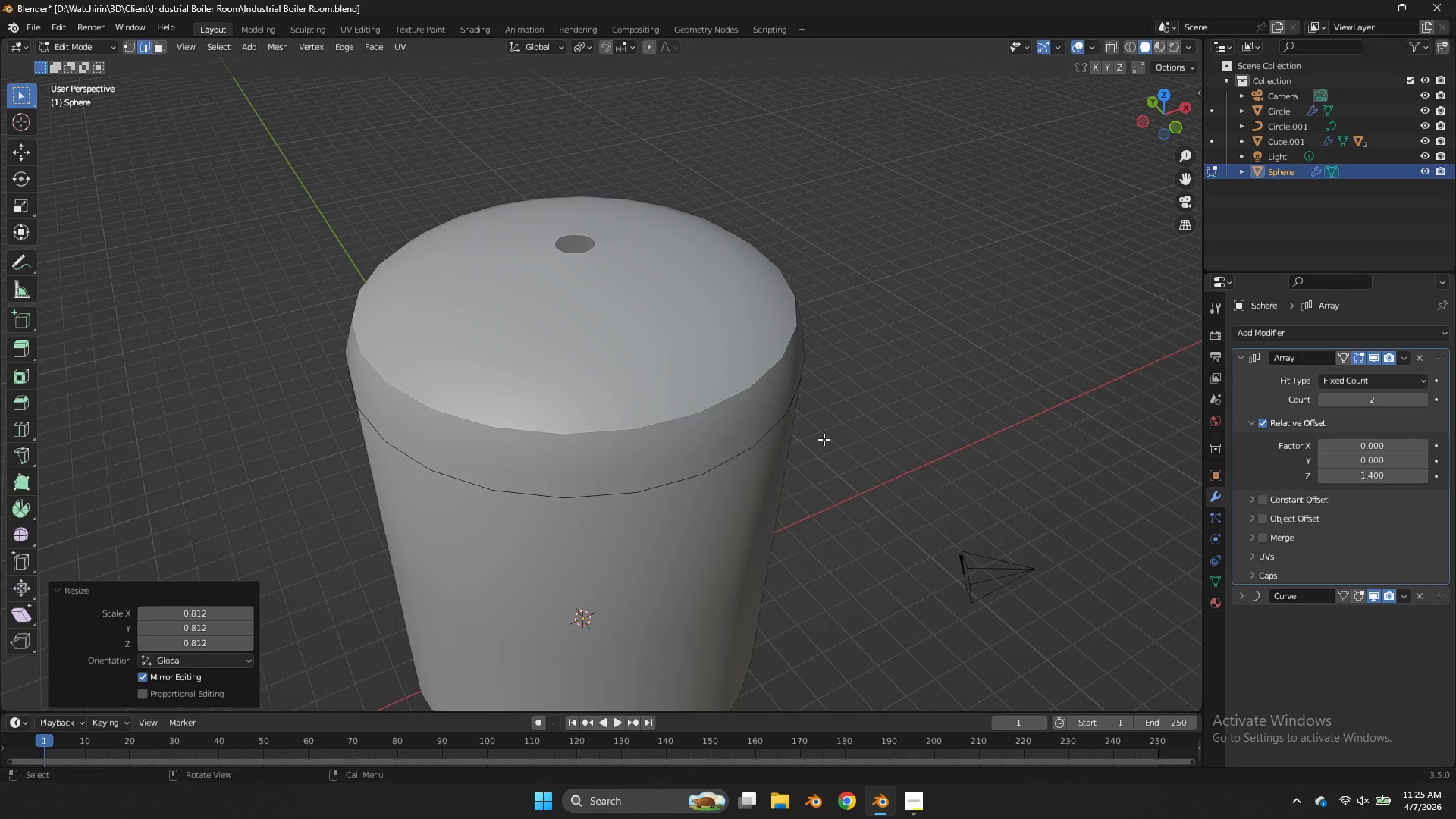 
key(Tab)
 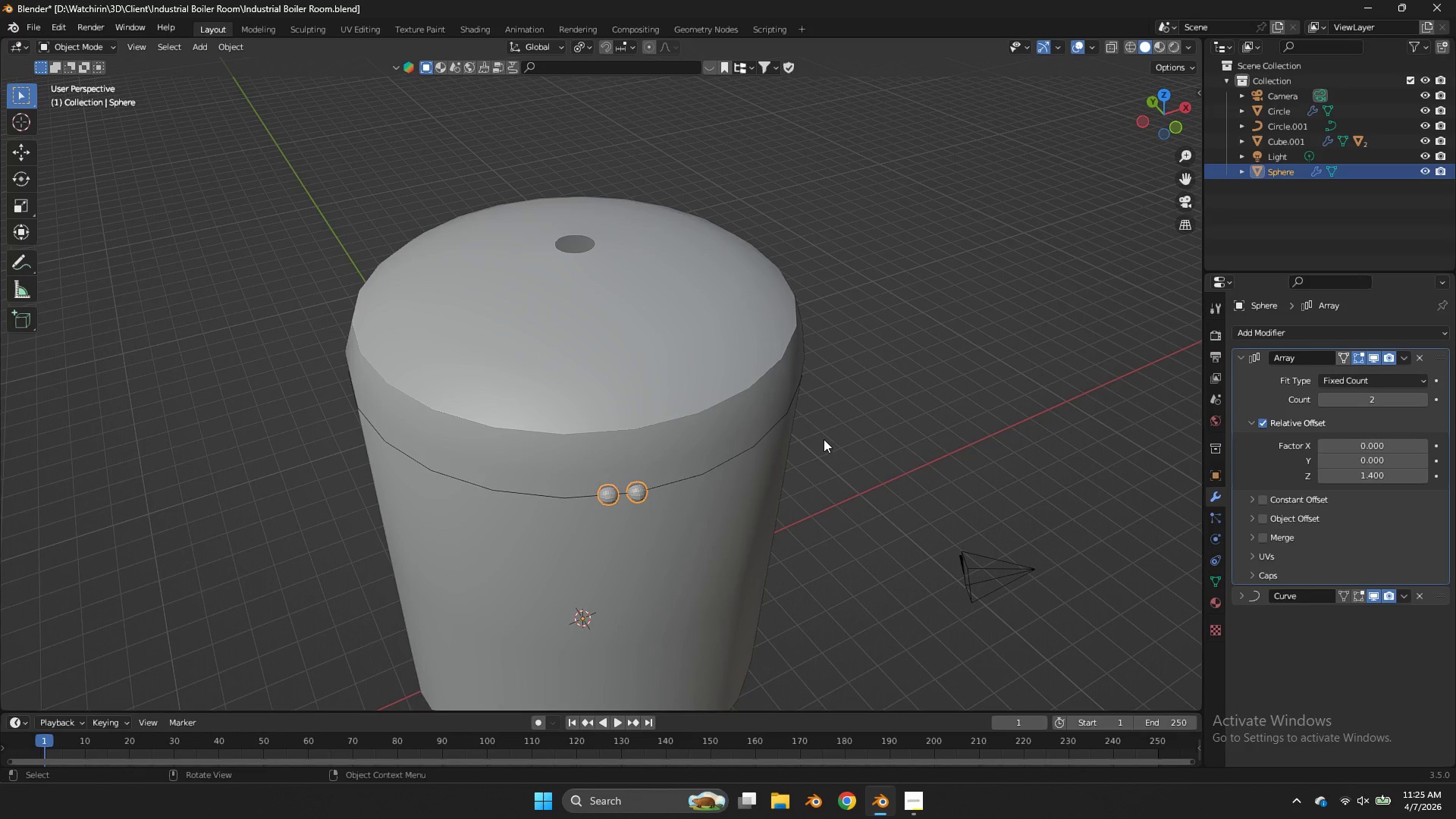 
scroll: coordinate [800, 455], scroll_direction: up, amount: 2.0
 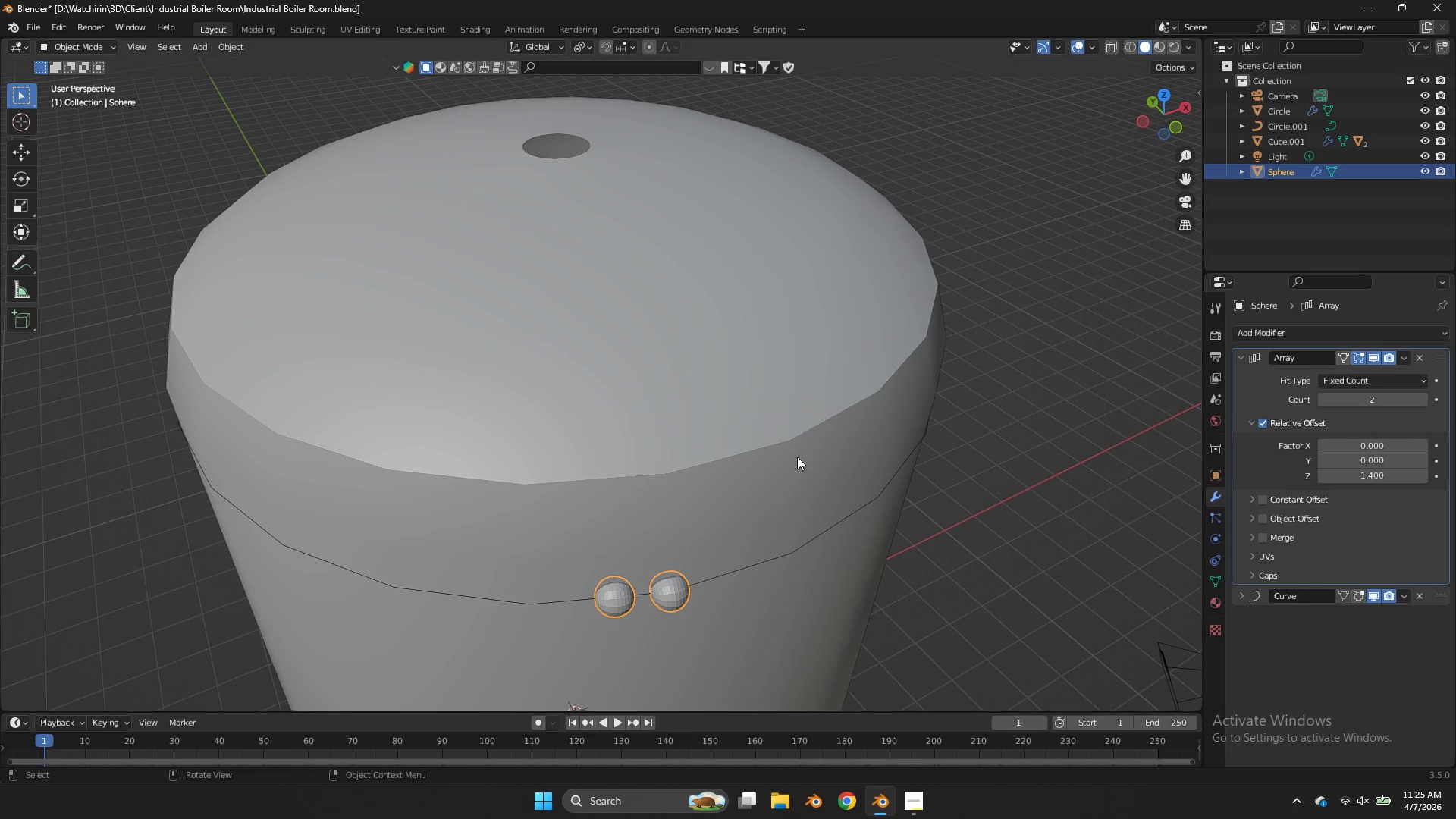 
key(Tab)
 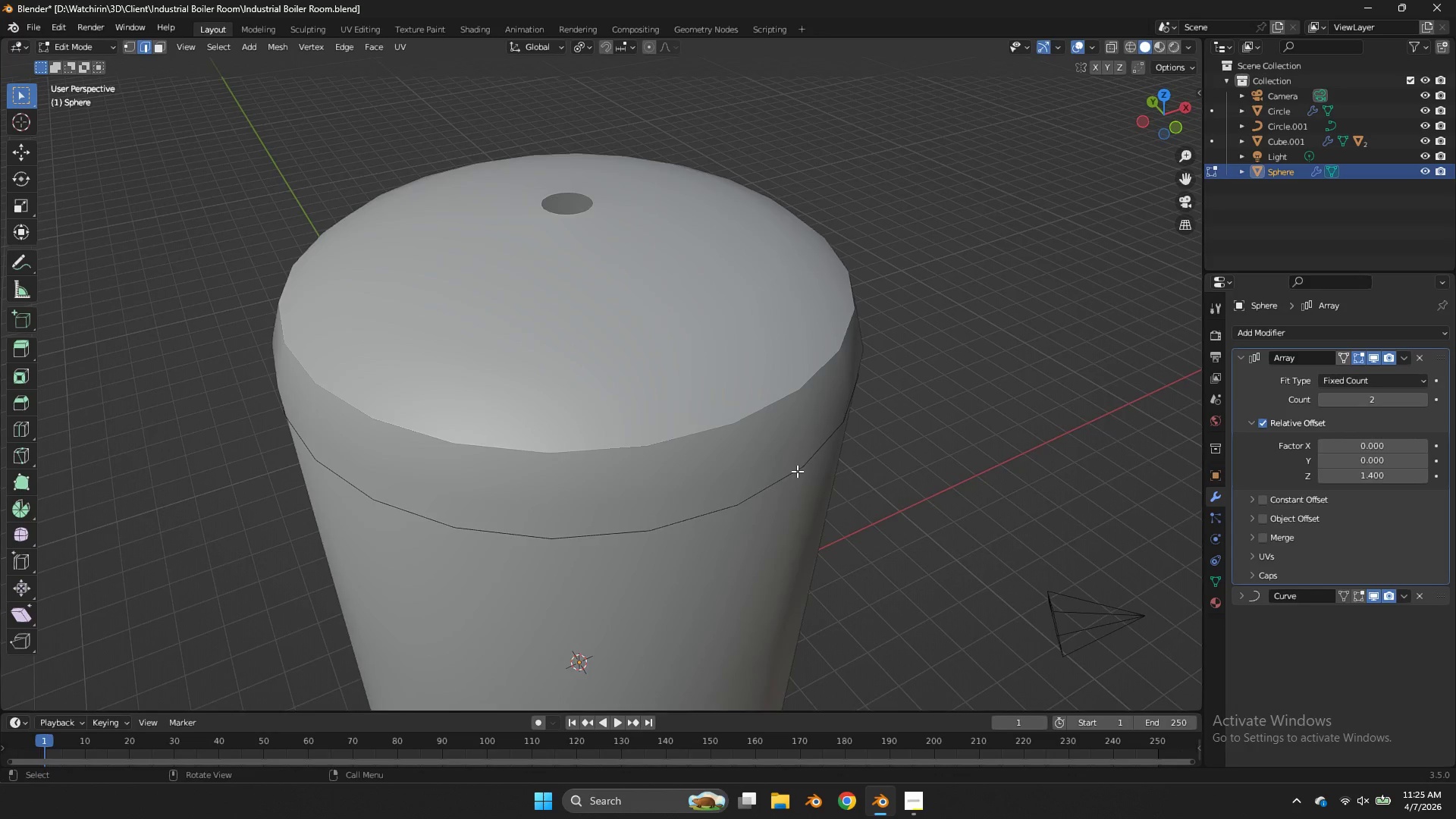 
key(Z)
 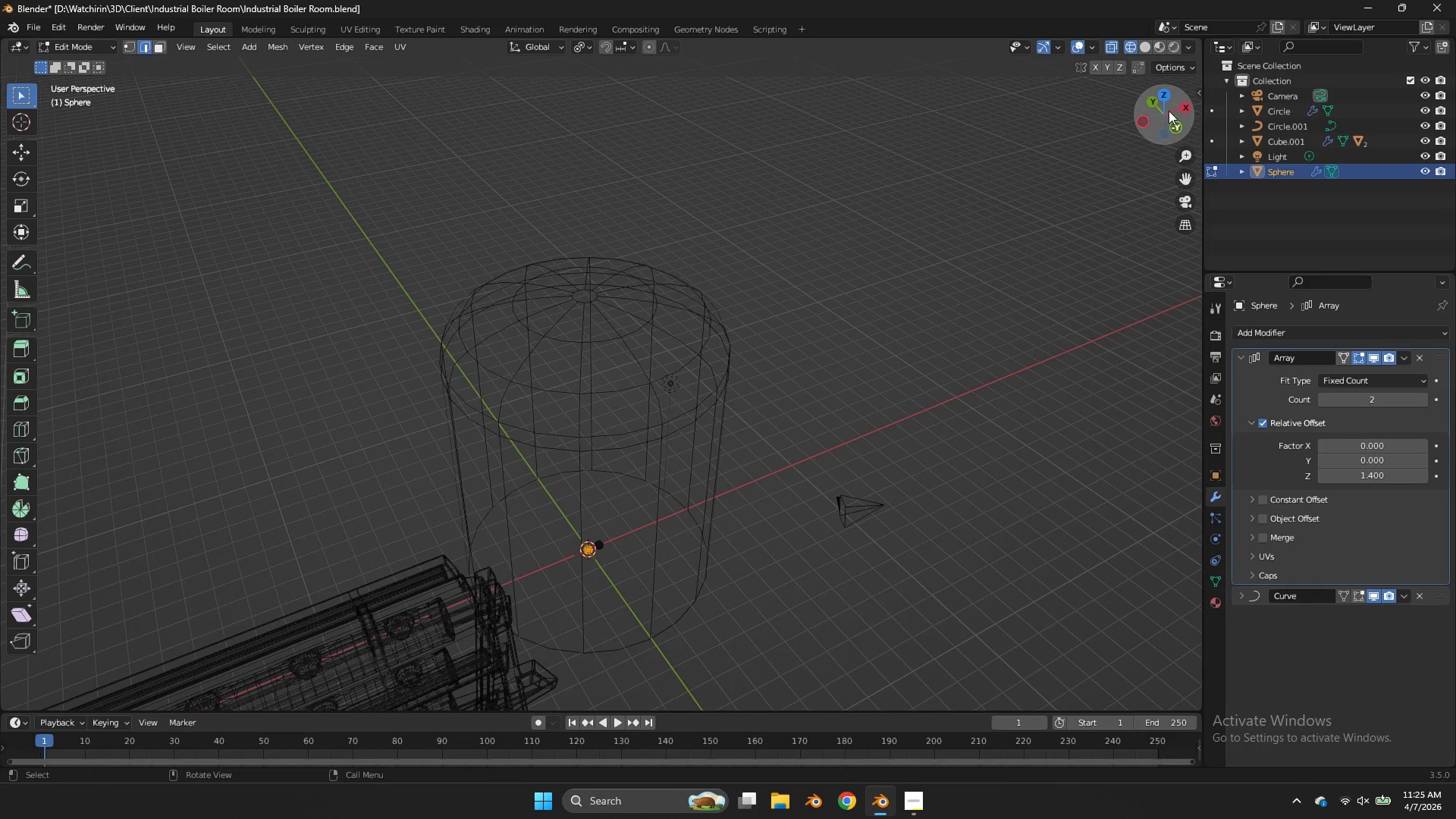 
scroll: coordinate [797, 471], scroll_direction: down, amount: 4.0
 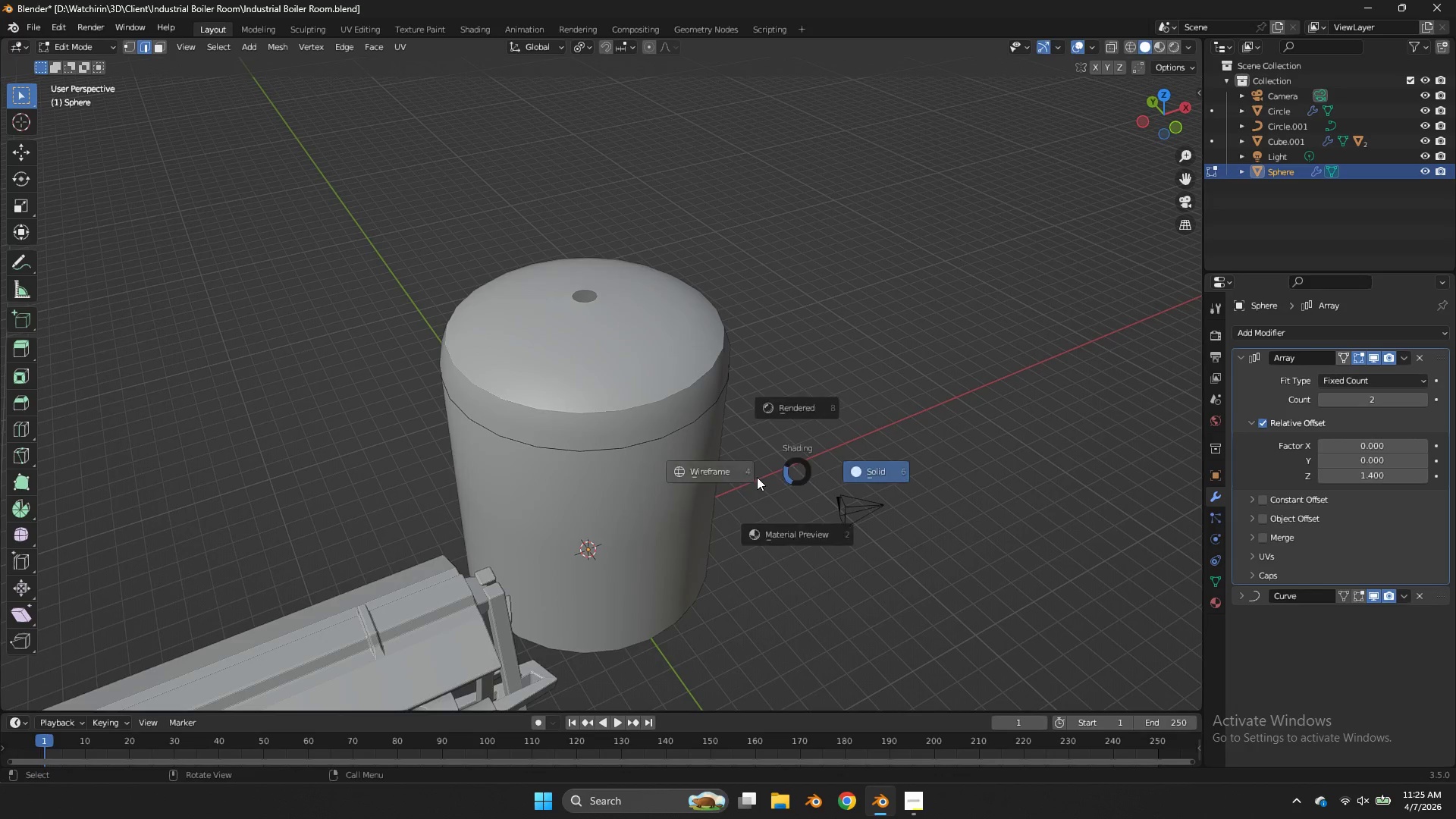 
left_click([1168, 101])
 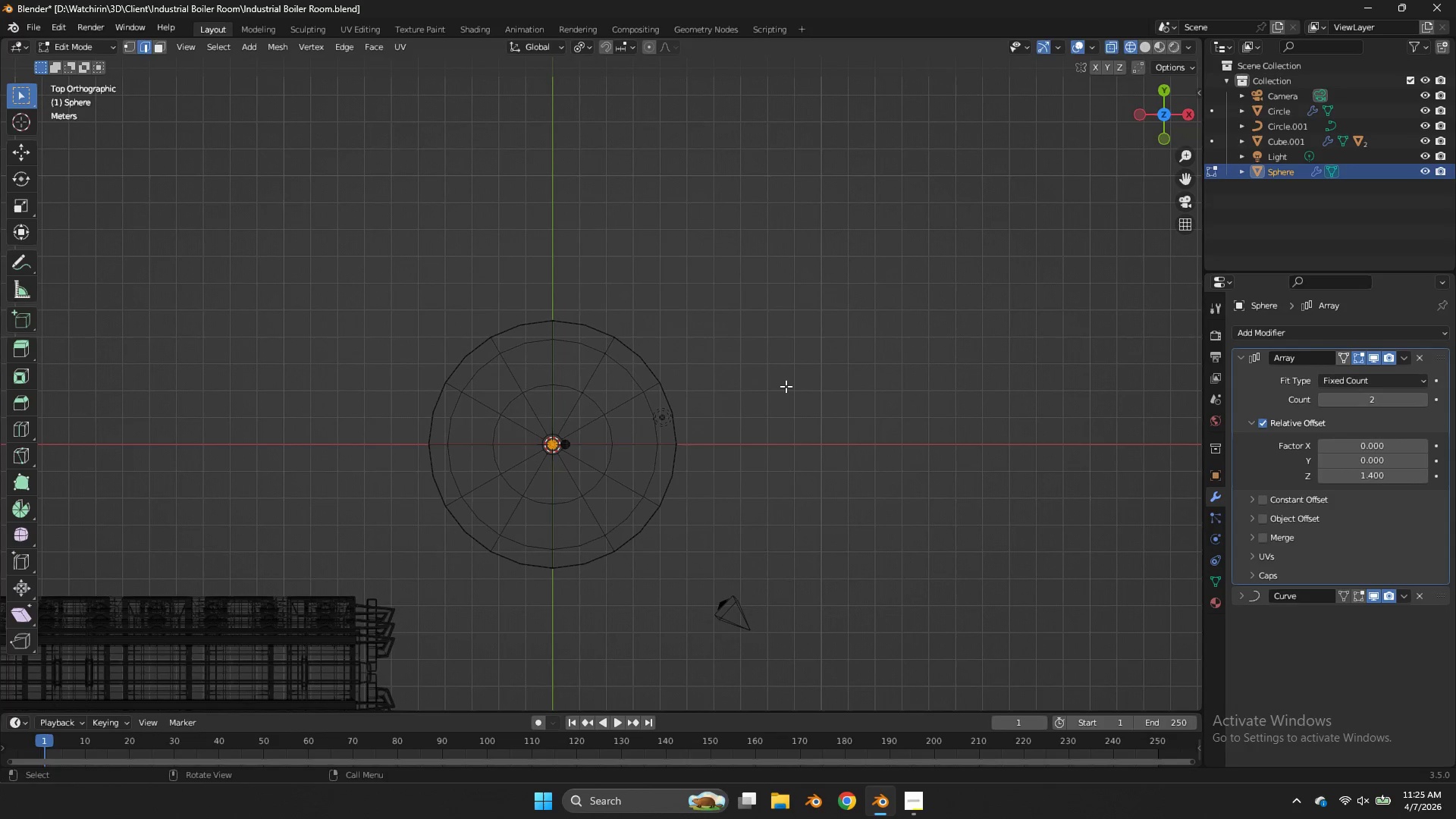 
key(G)
 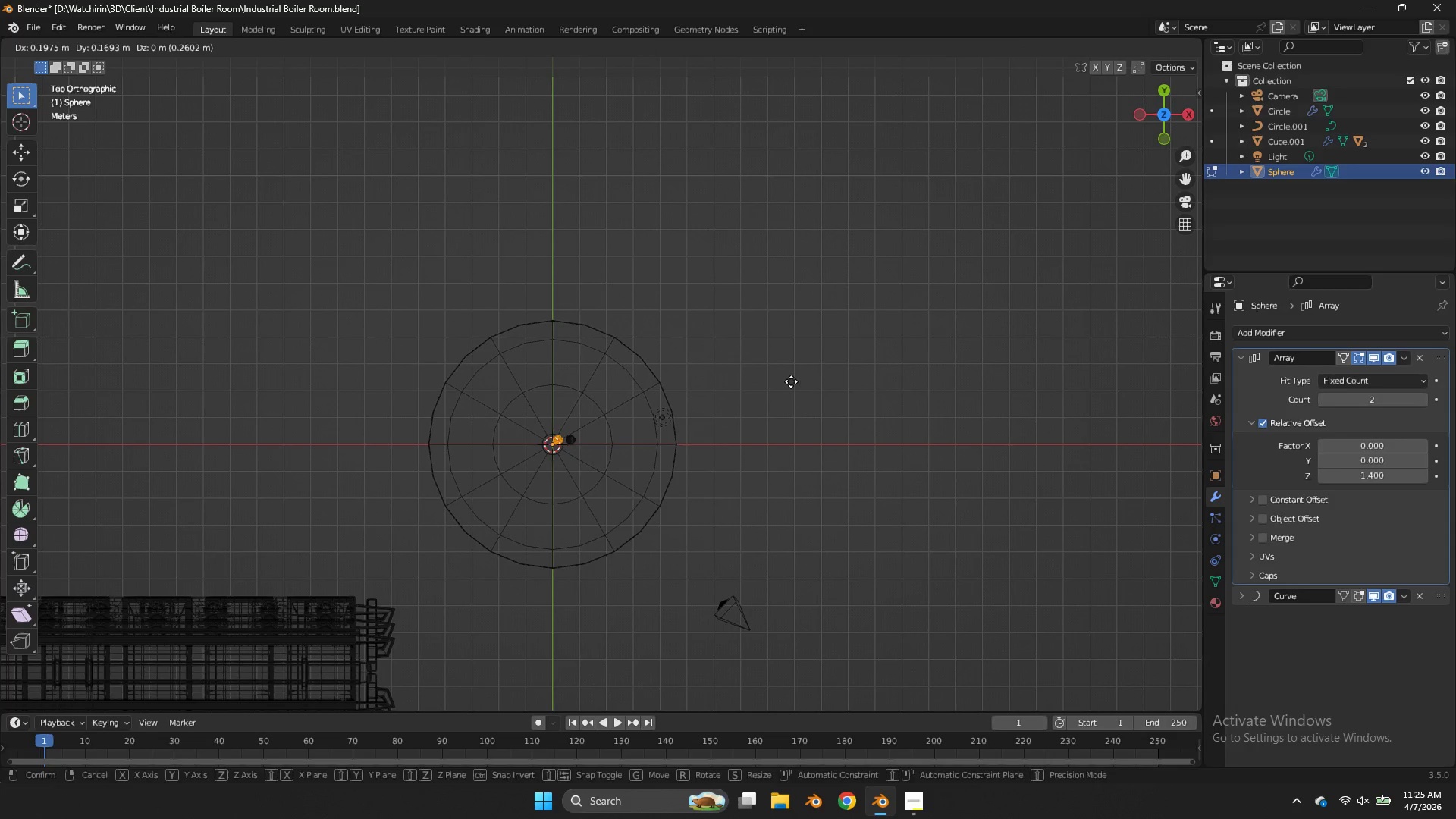 
left_click([791, 381])
 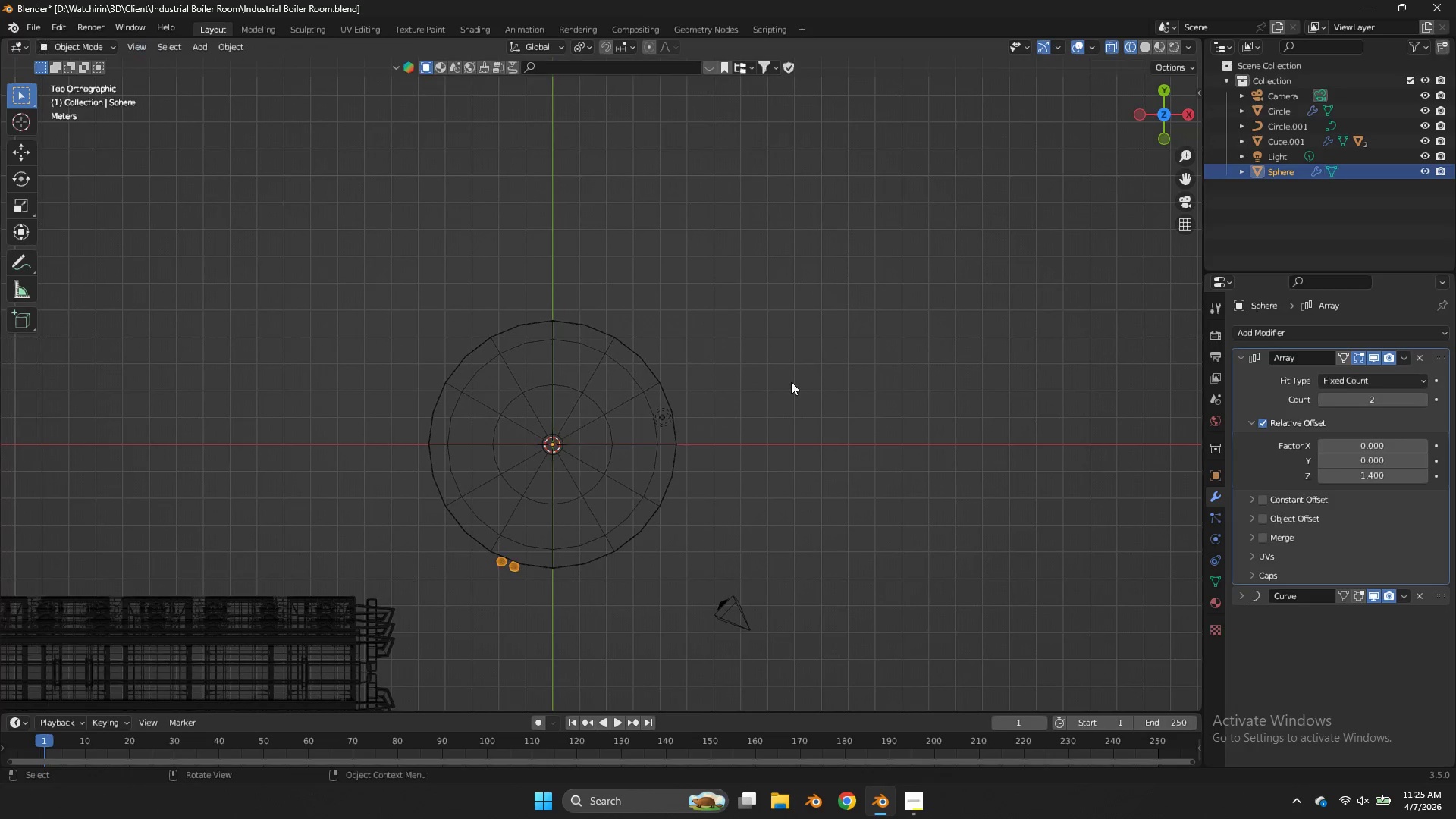 
key(Tab)
 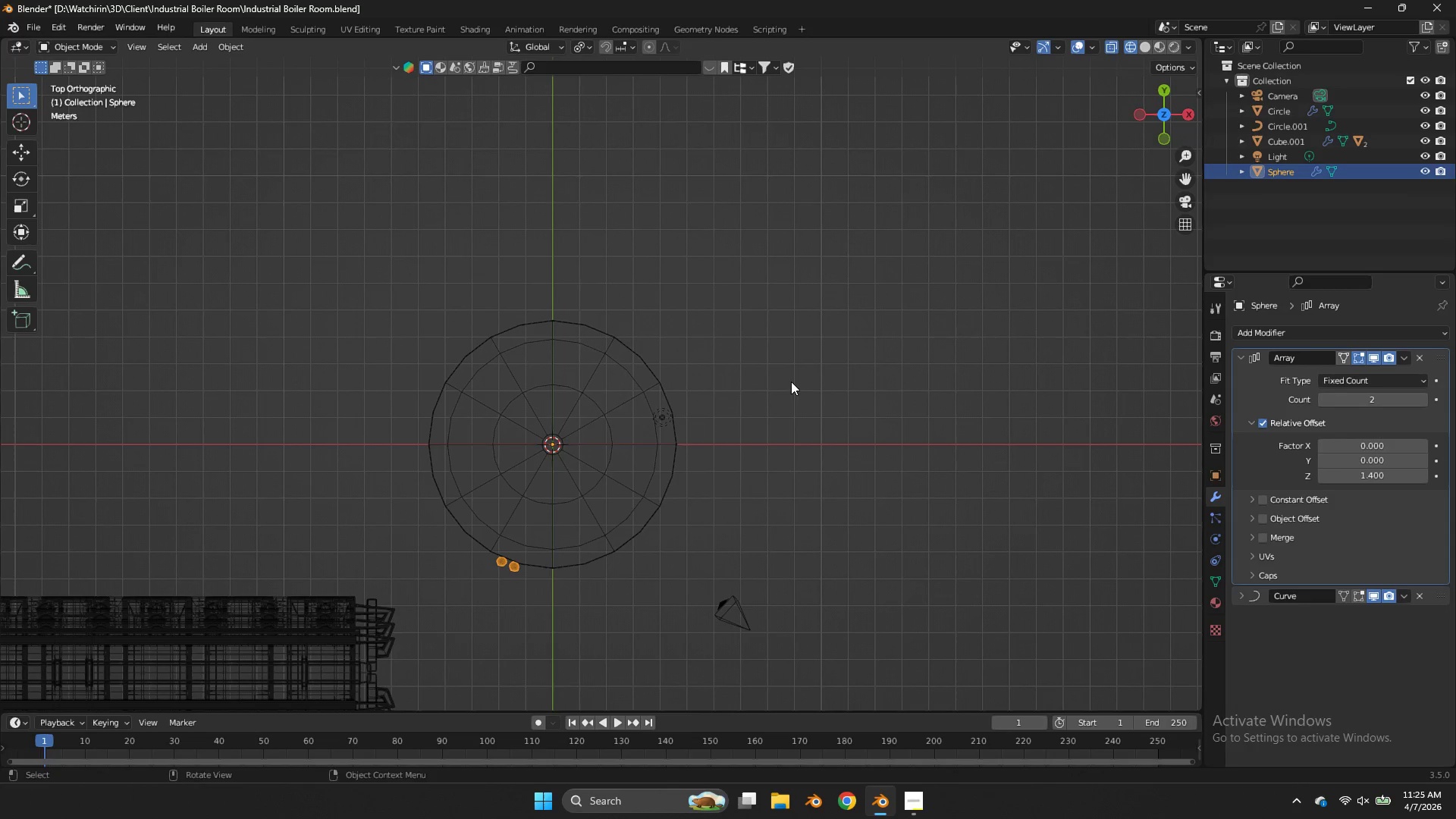 
key(Control+Z)
 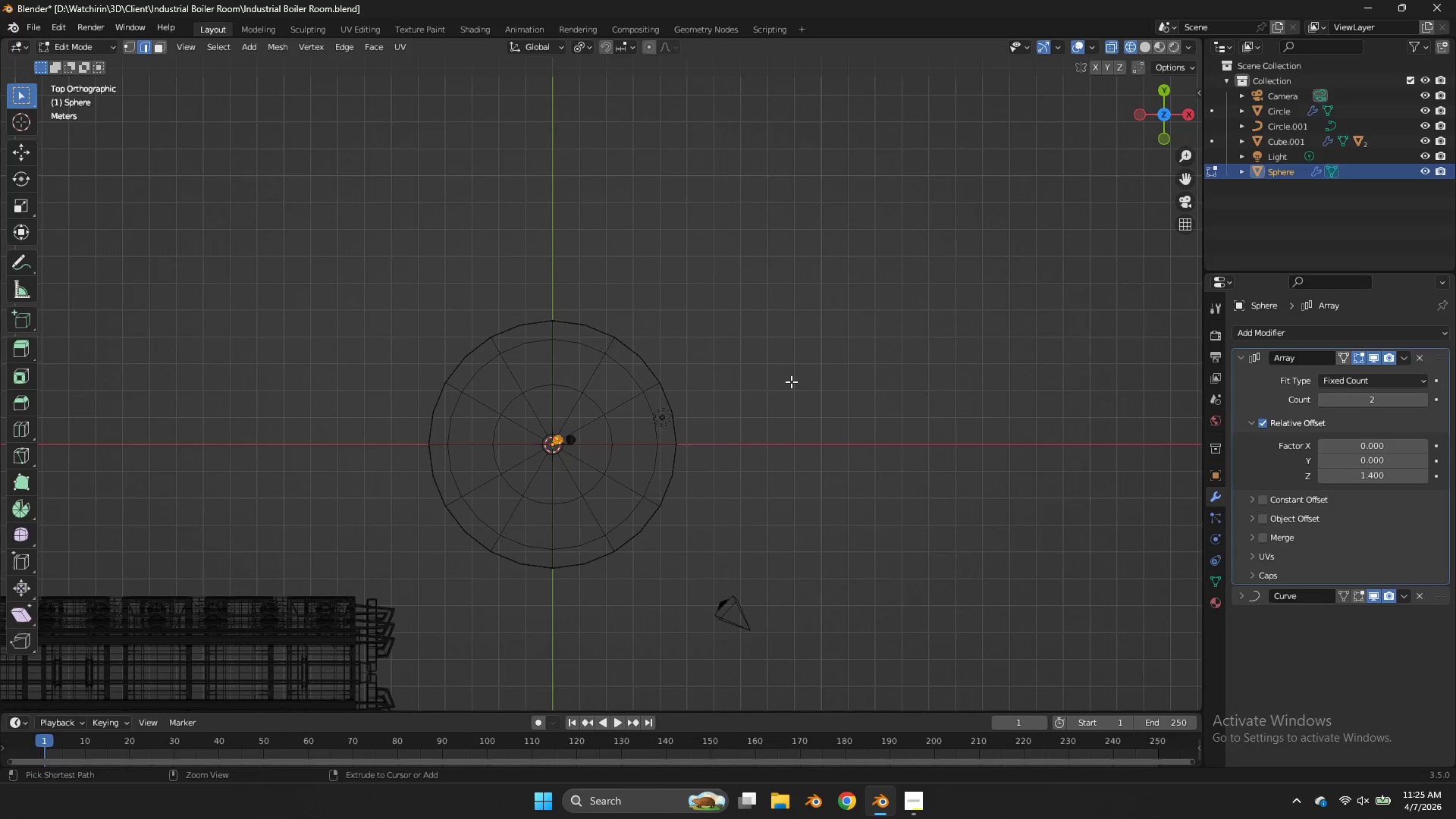 
key(Control+Z)
 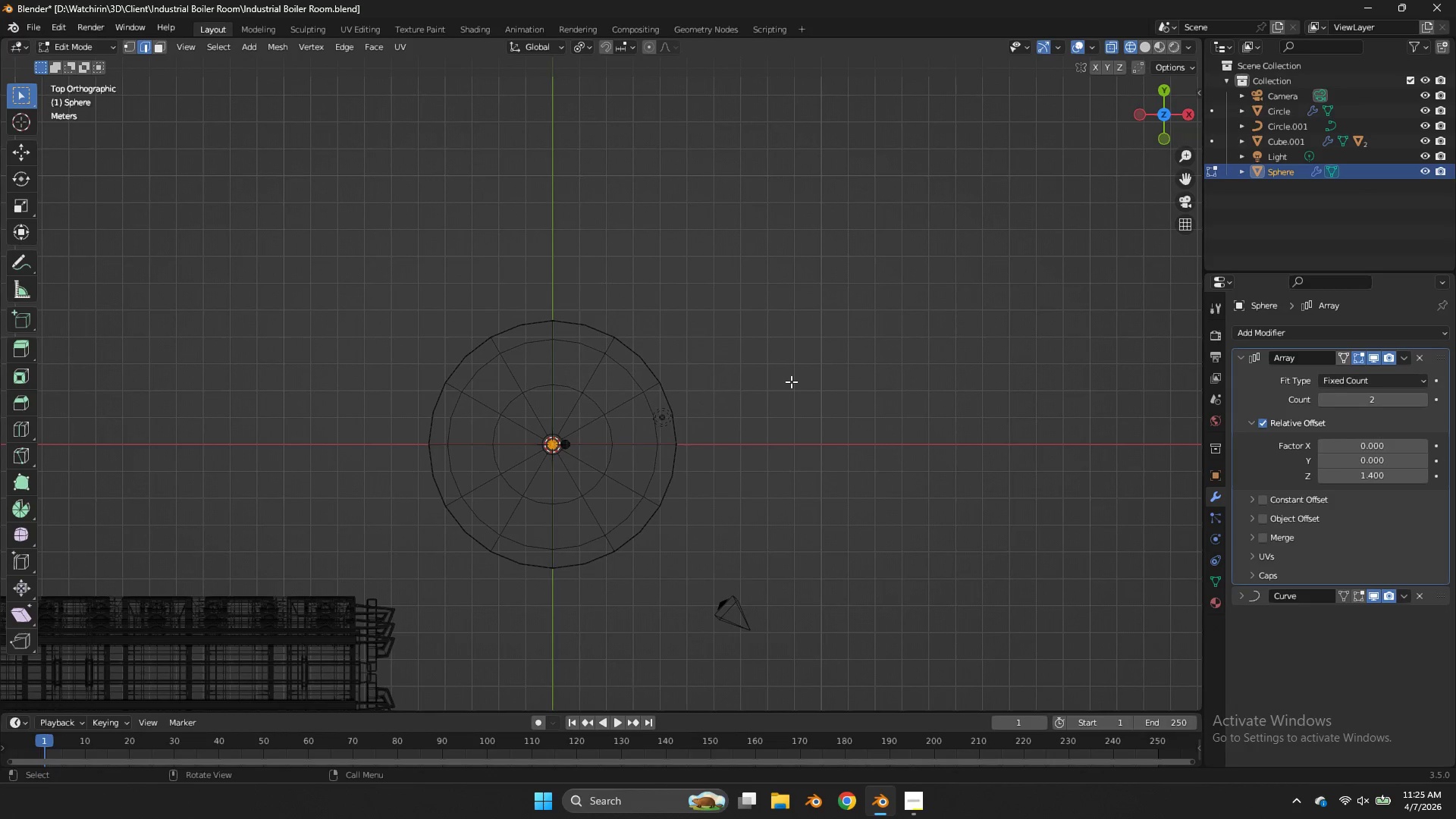 
key(G)
 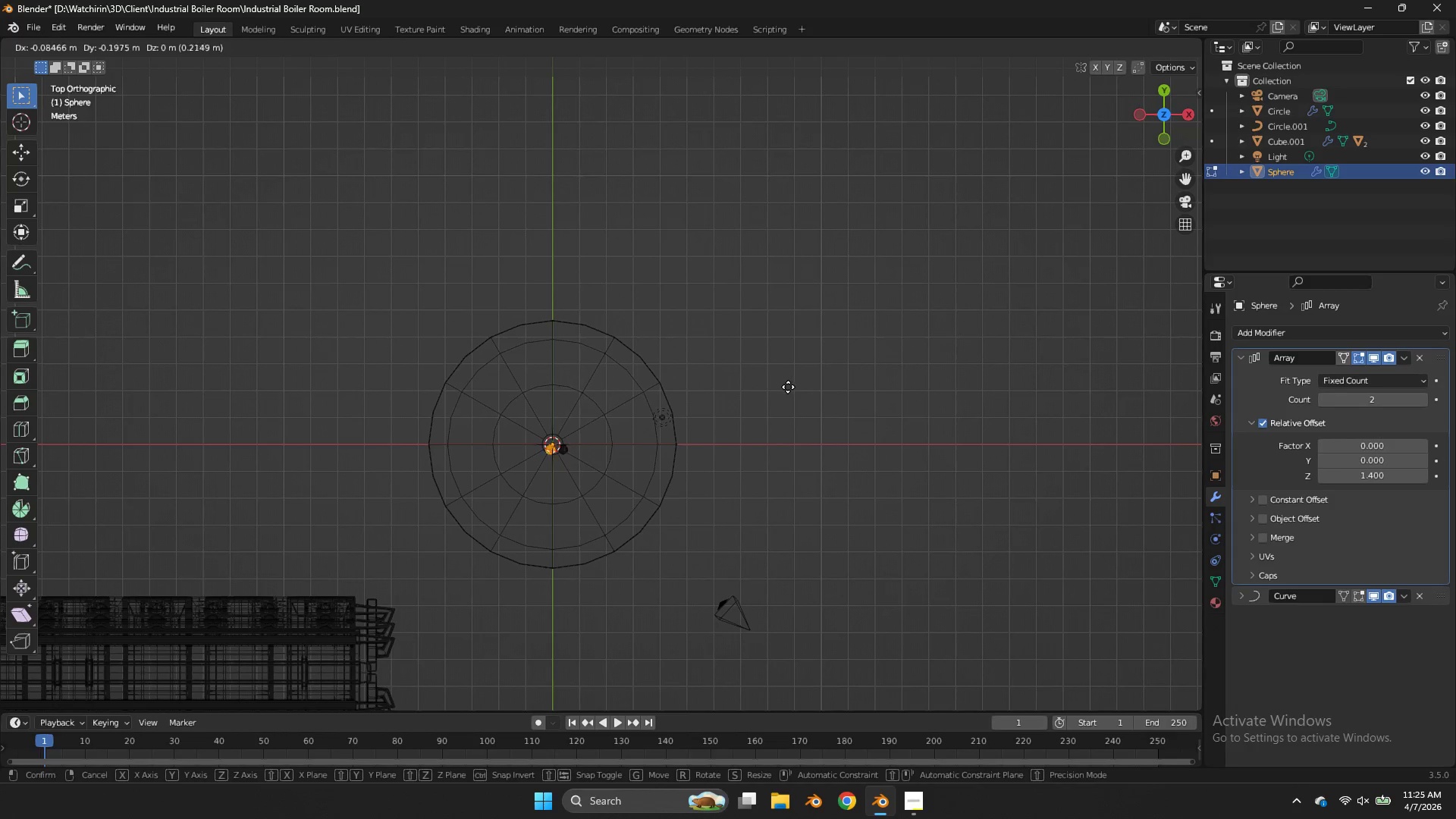 
left_click([788, 387])
 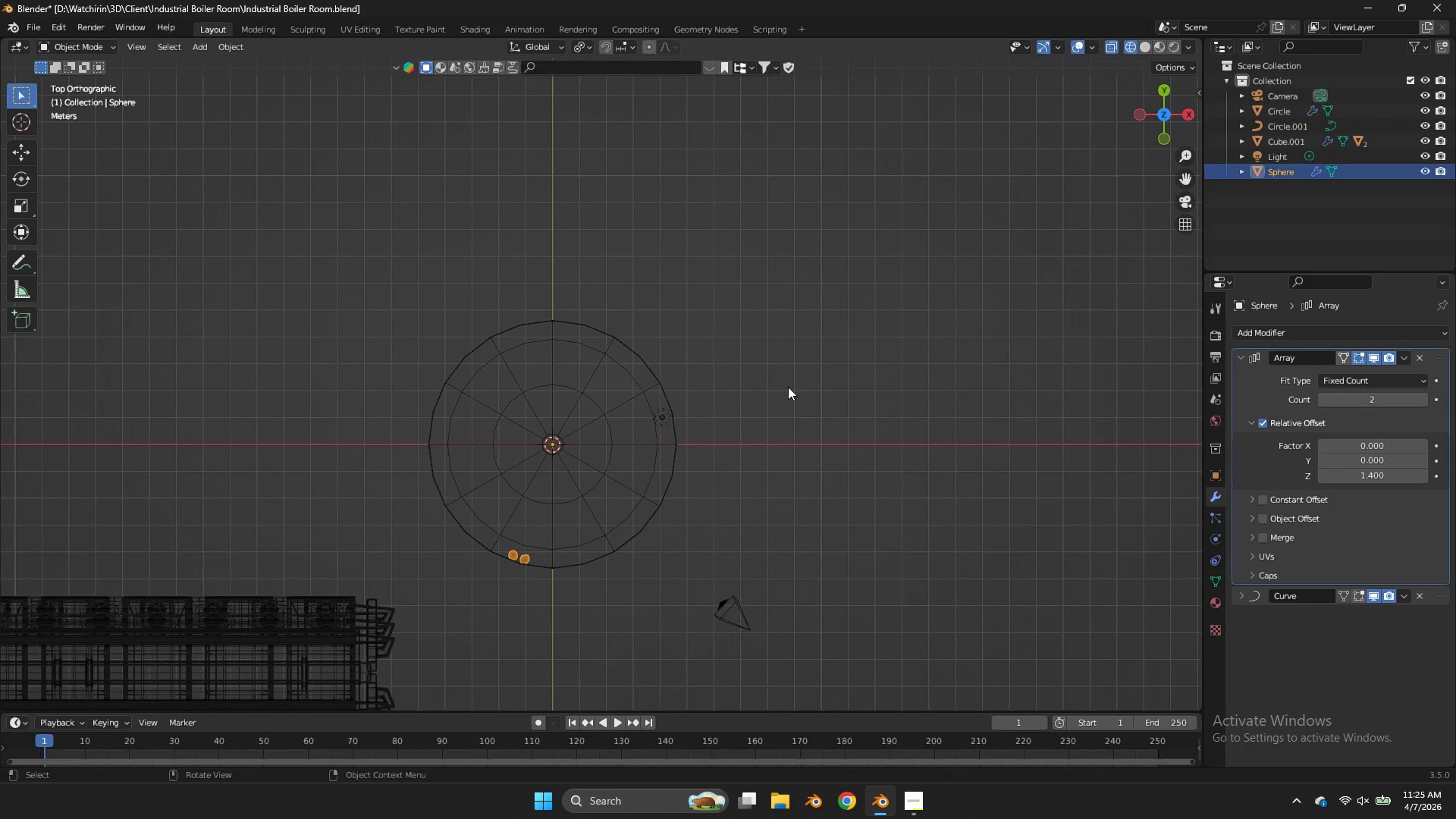 
key(Tab)
 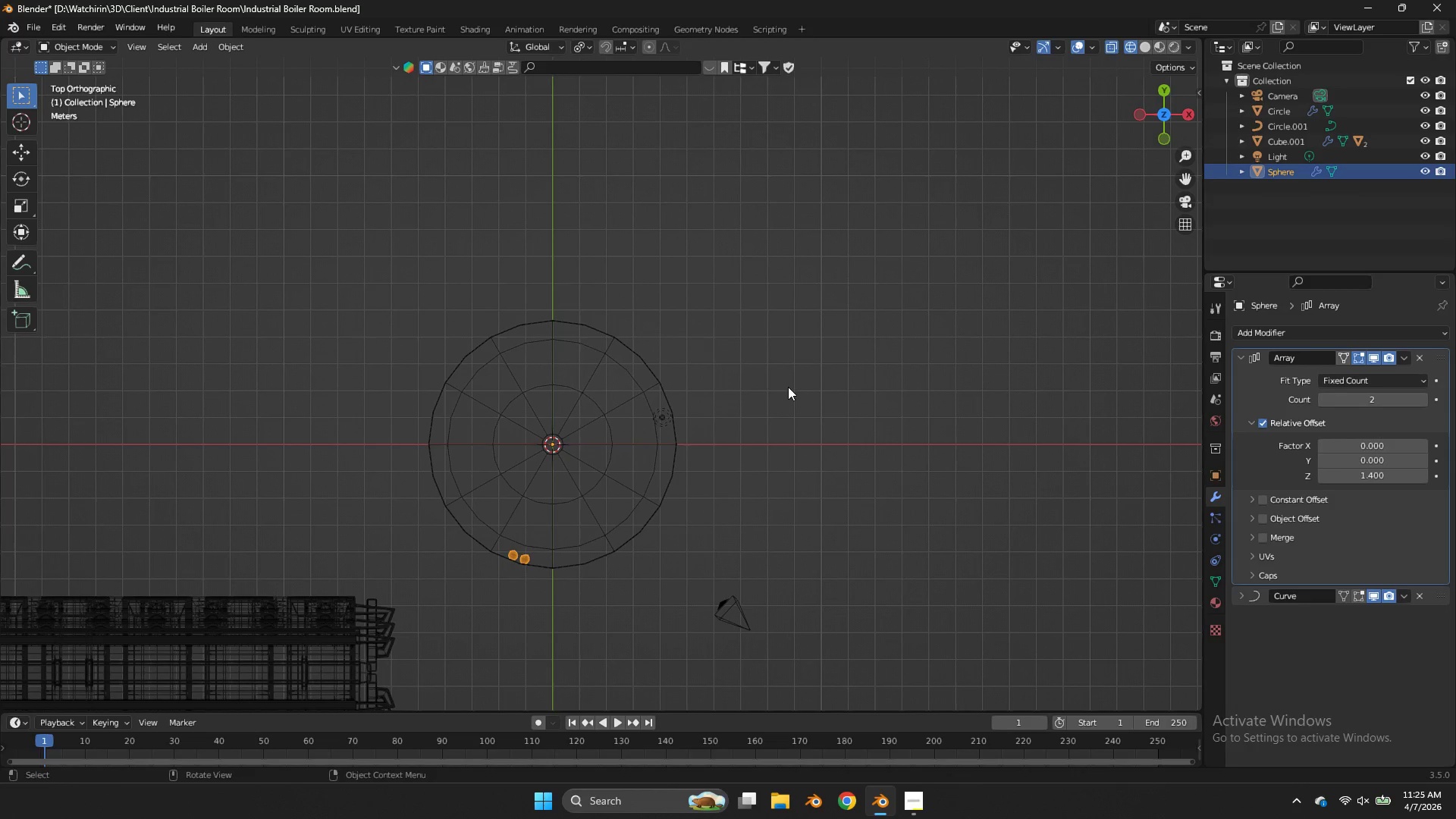 
key(Tab)
 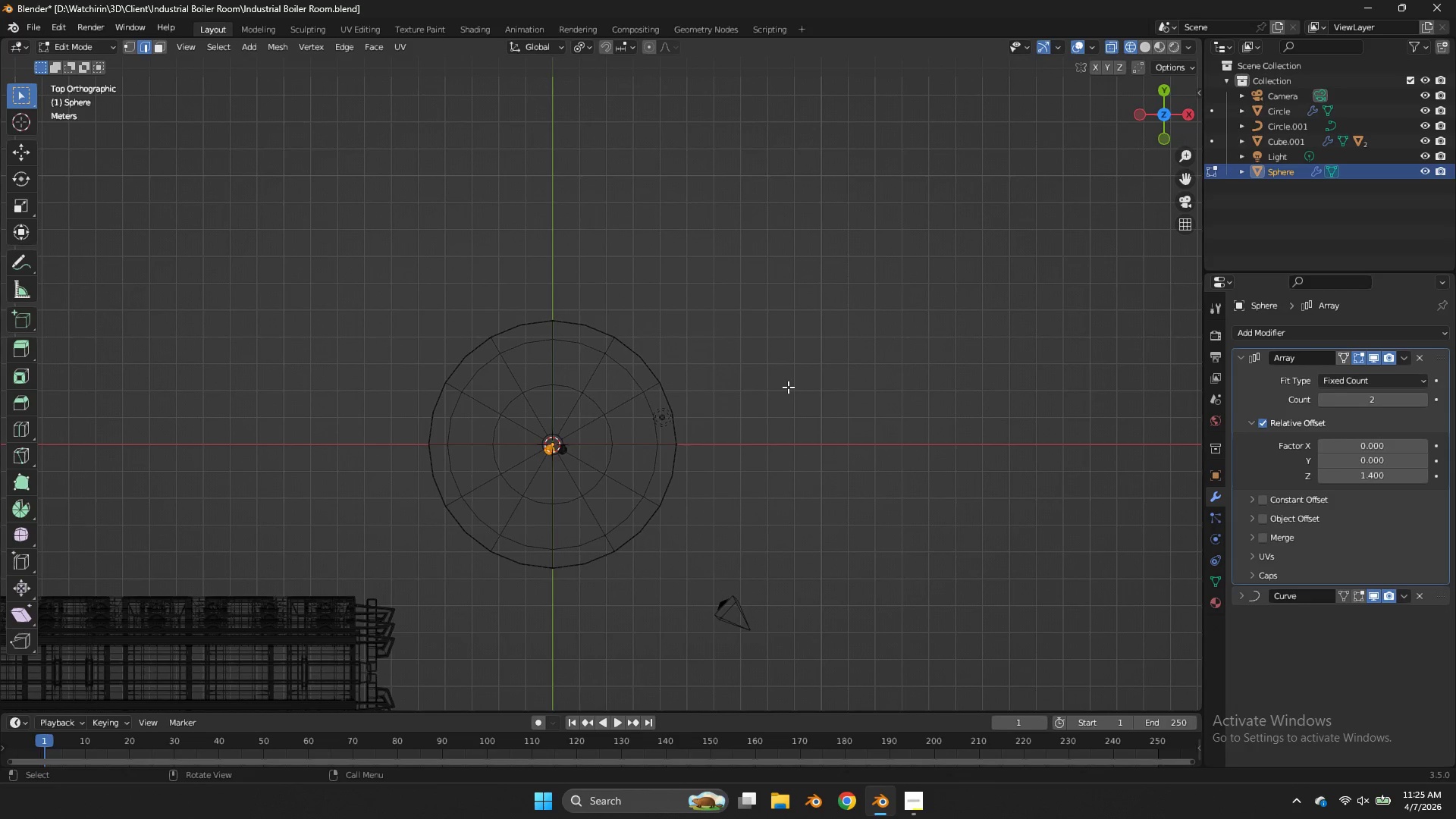 
key(Control+ControlLeft)
 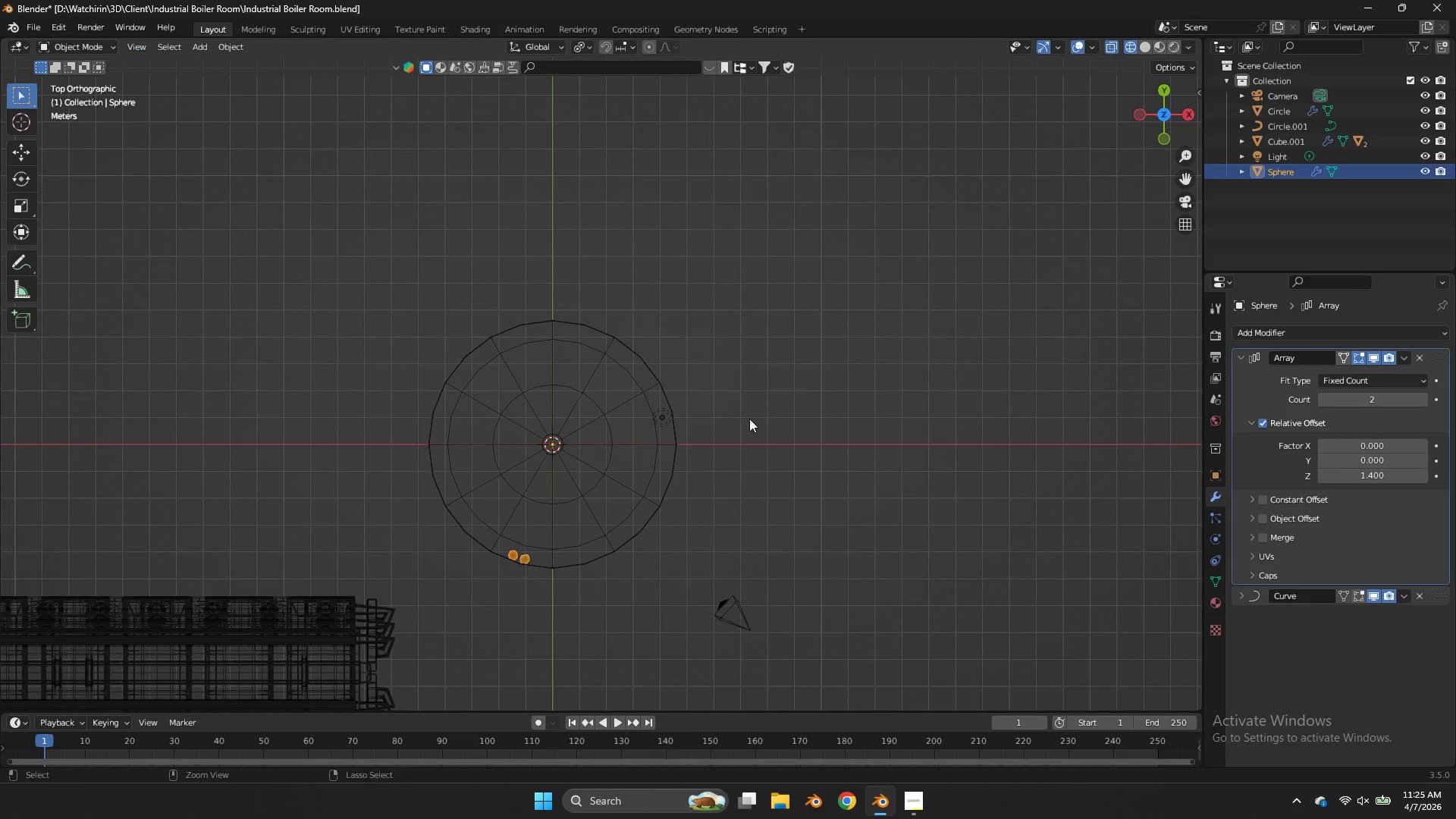 
key(Control+Z)
 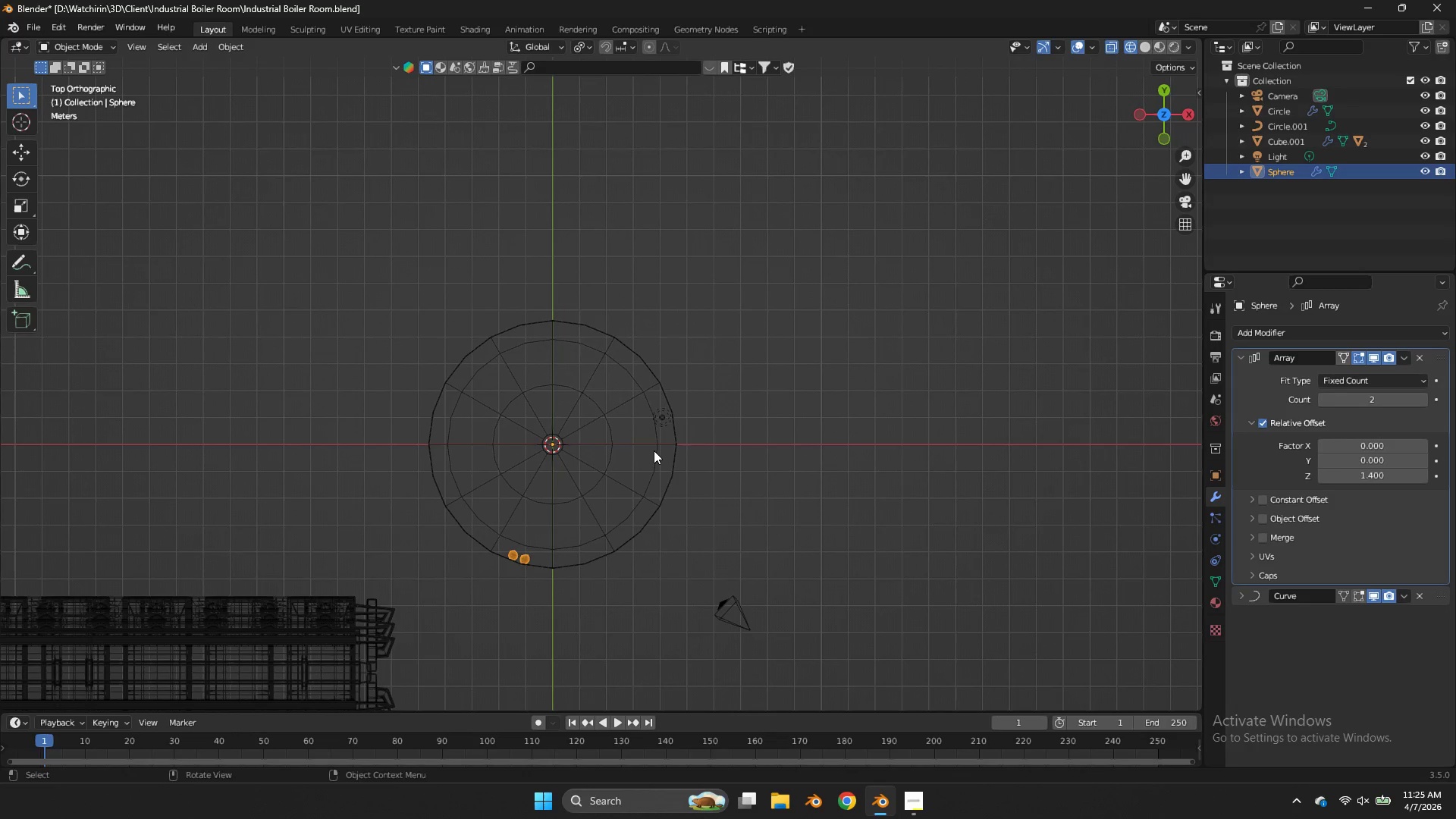 
key(Control+Z)
 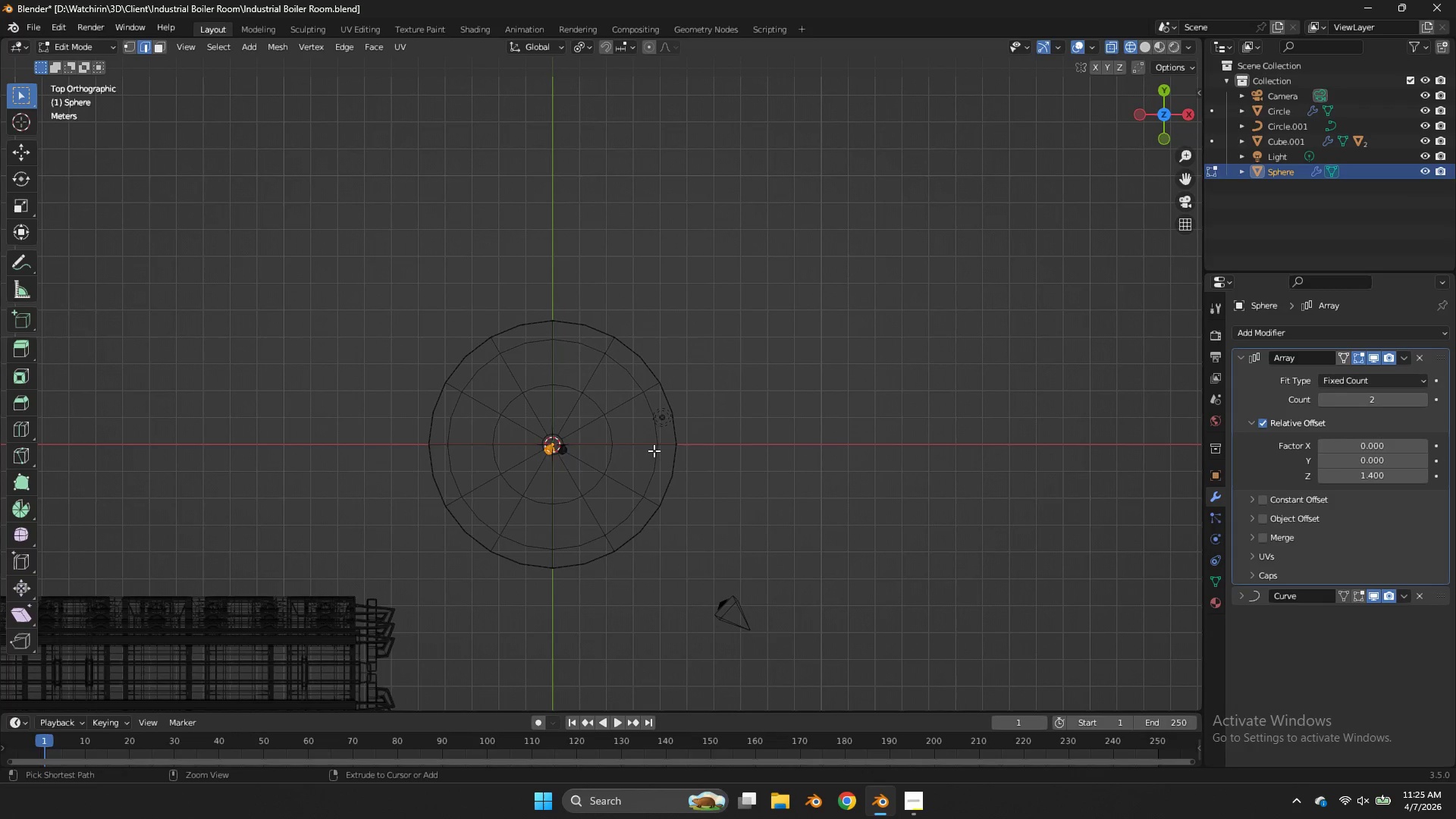 
key(Control+Z)
 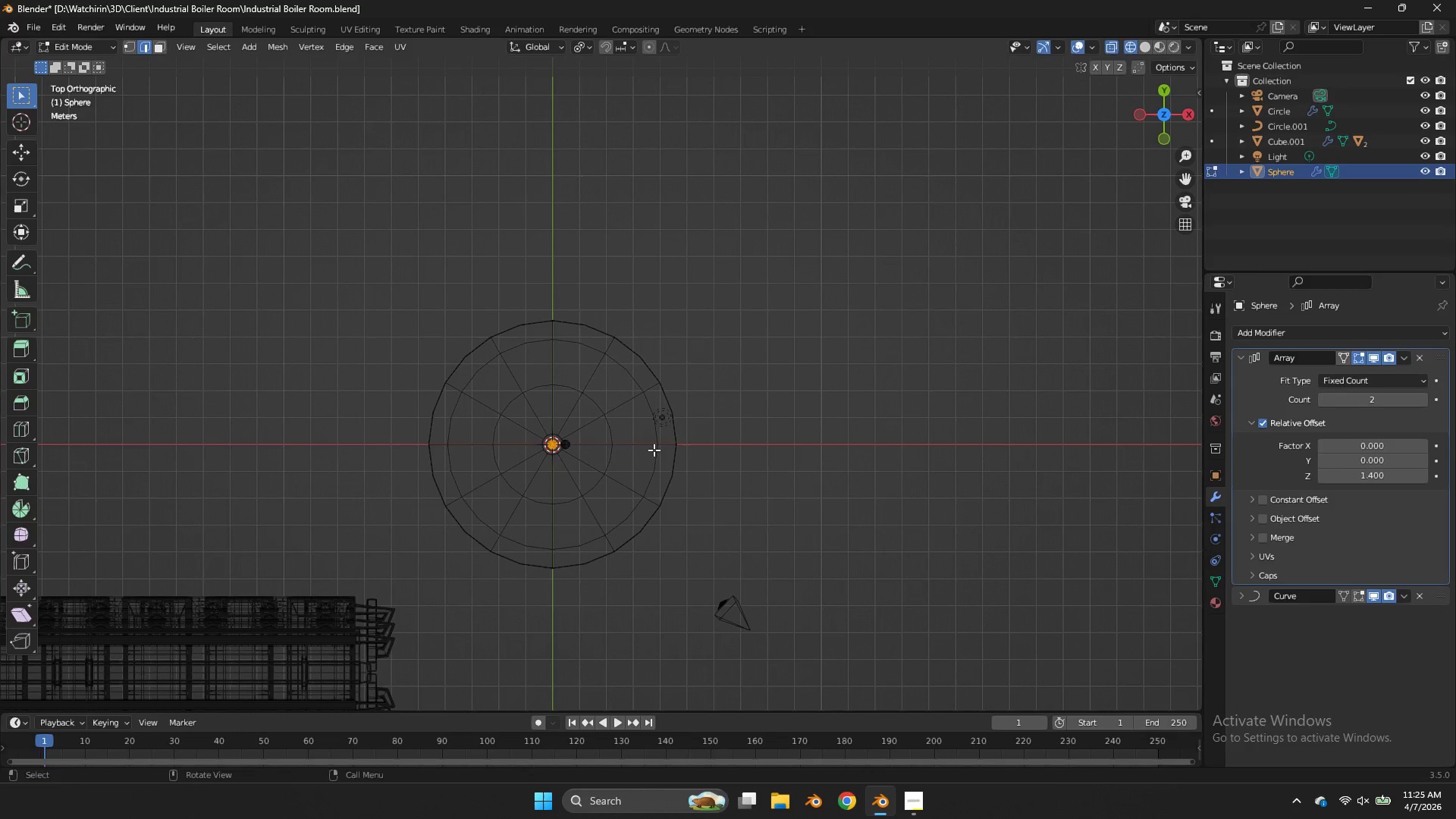 
type(gy)
 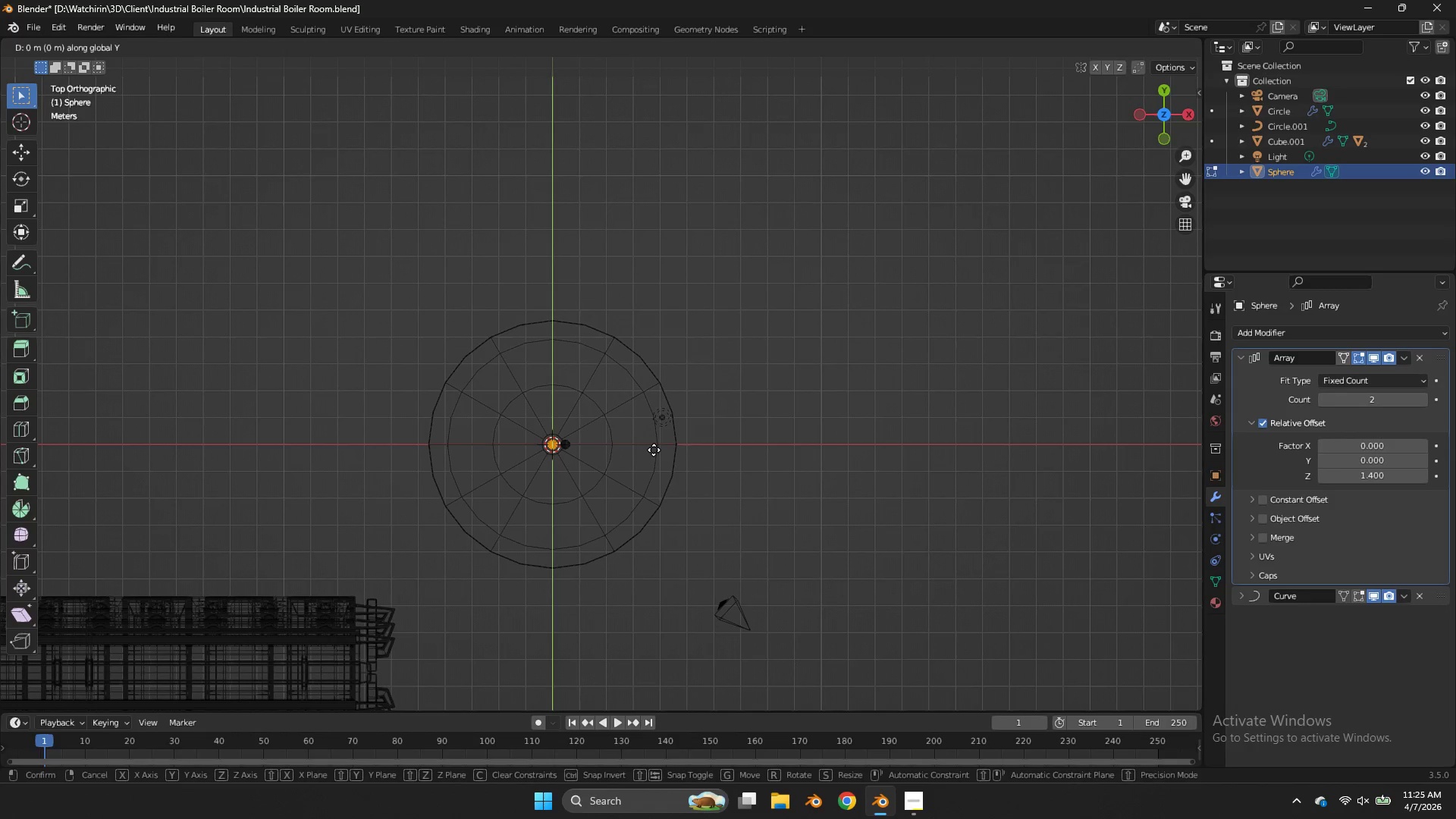 
hold_key(key=ShiftLeft, duration=0.58)
left_click([654, 480])
 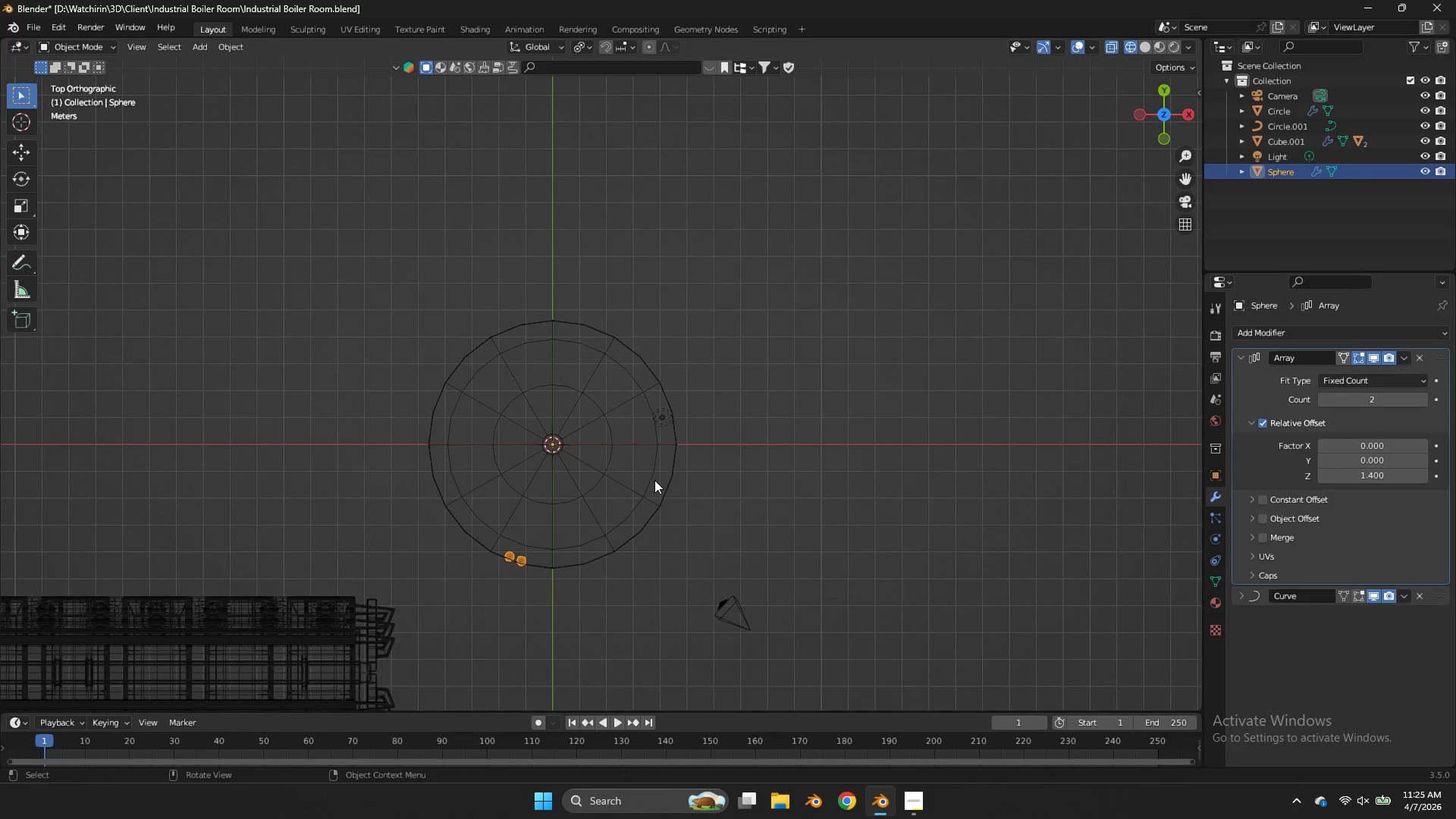 
key(Tab)
key(Tab)
type(gy)
 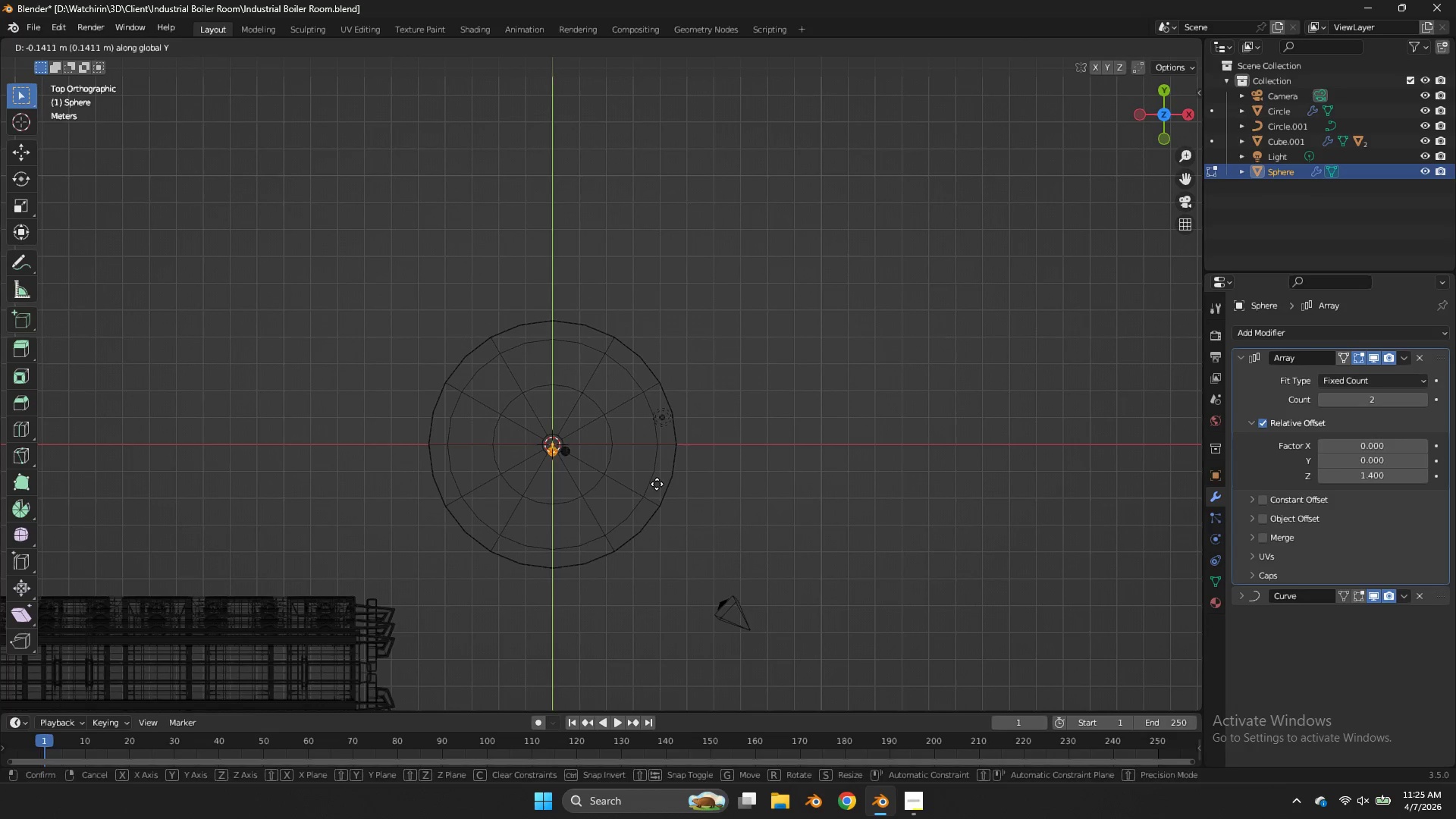 
left_click([657, 484])
 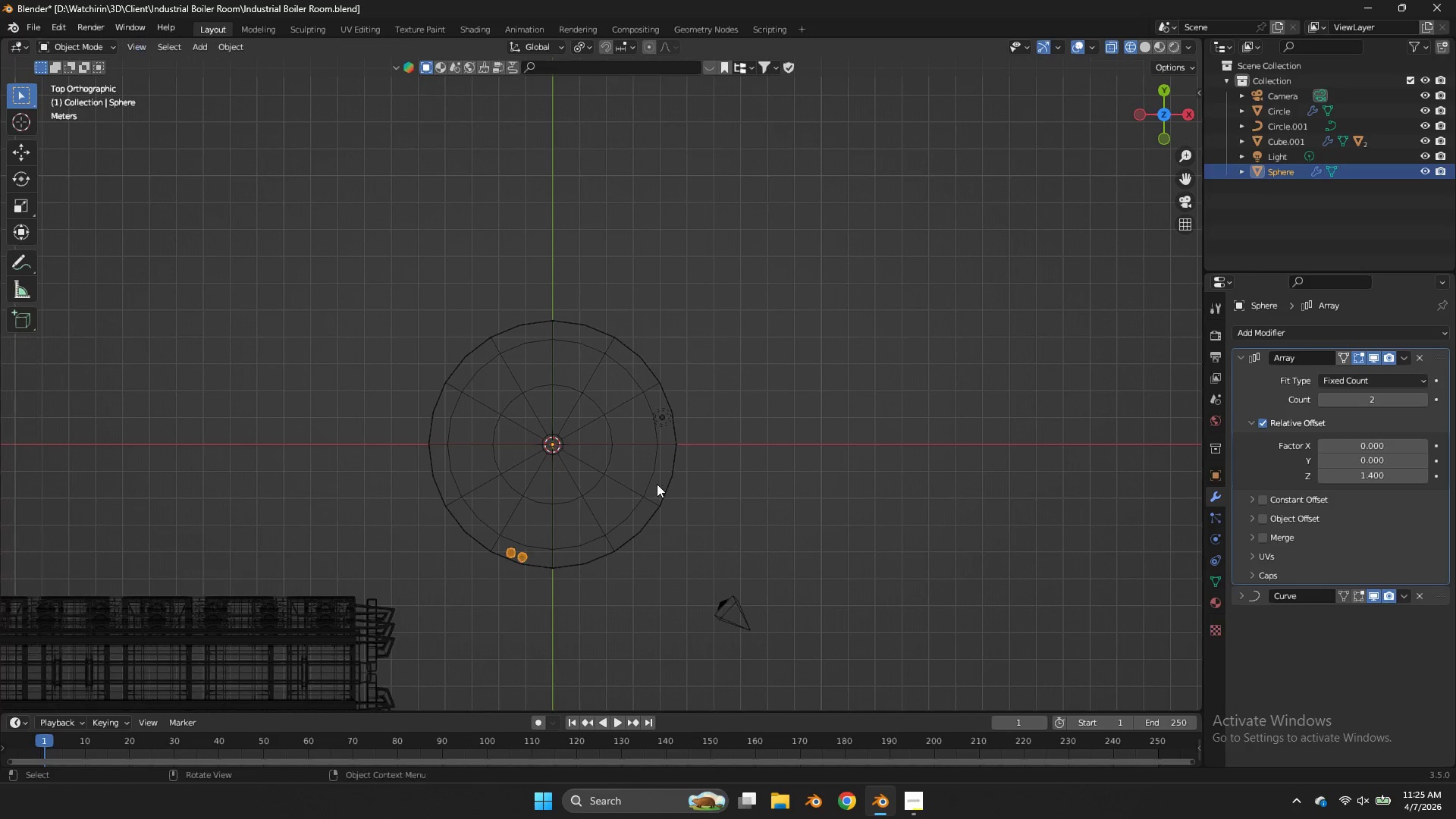 
key(Tab)
 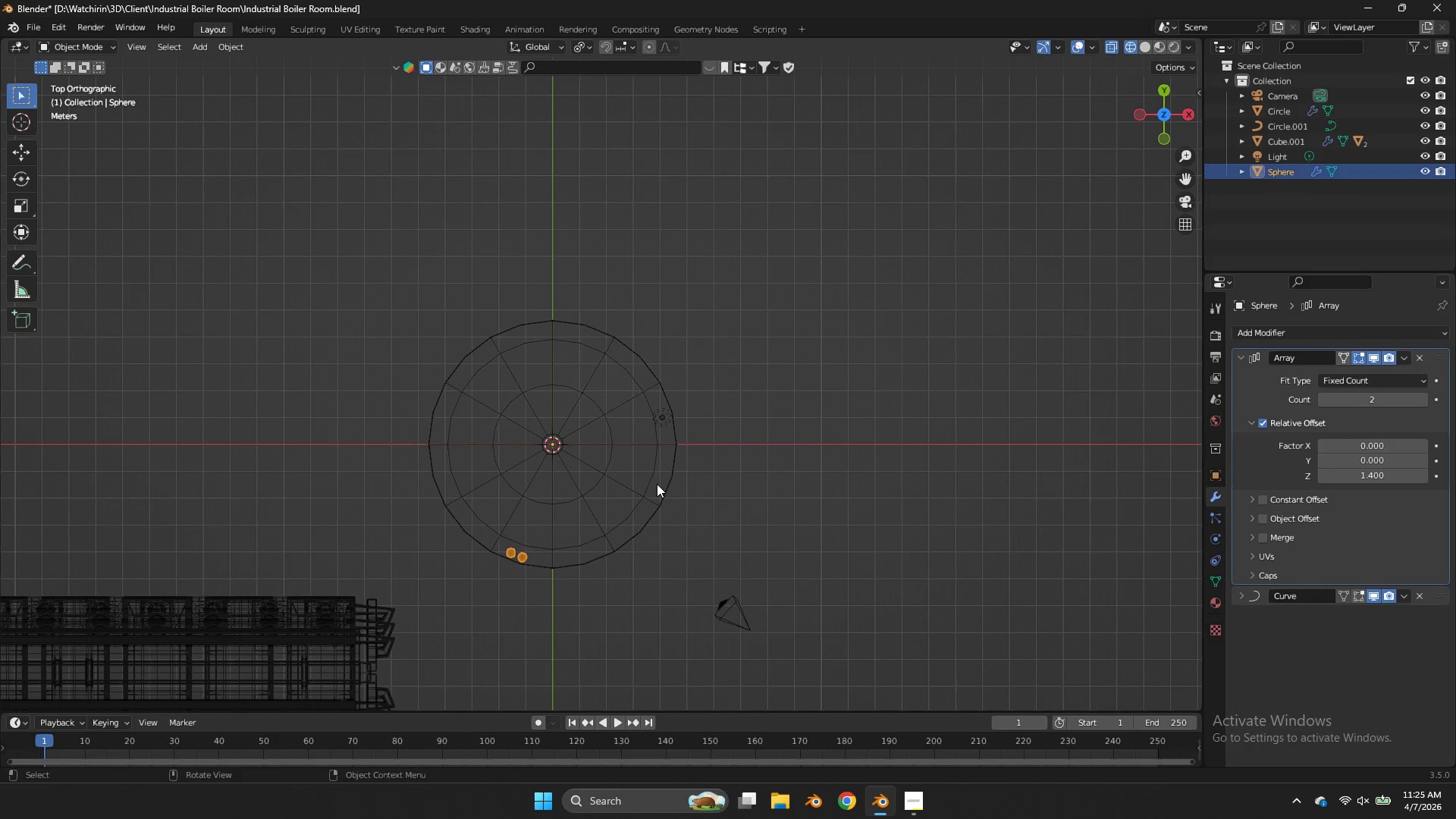 
key(Control+Z)
 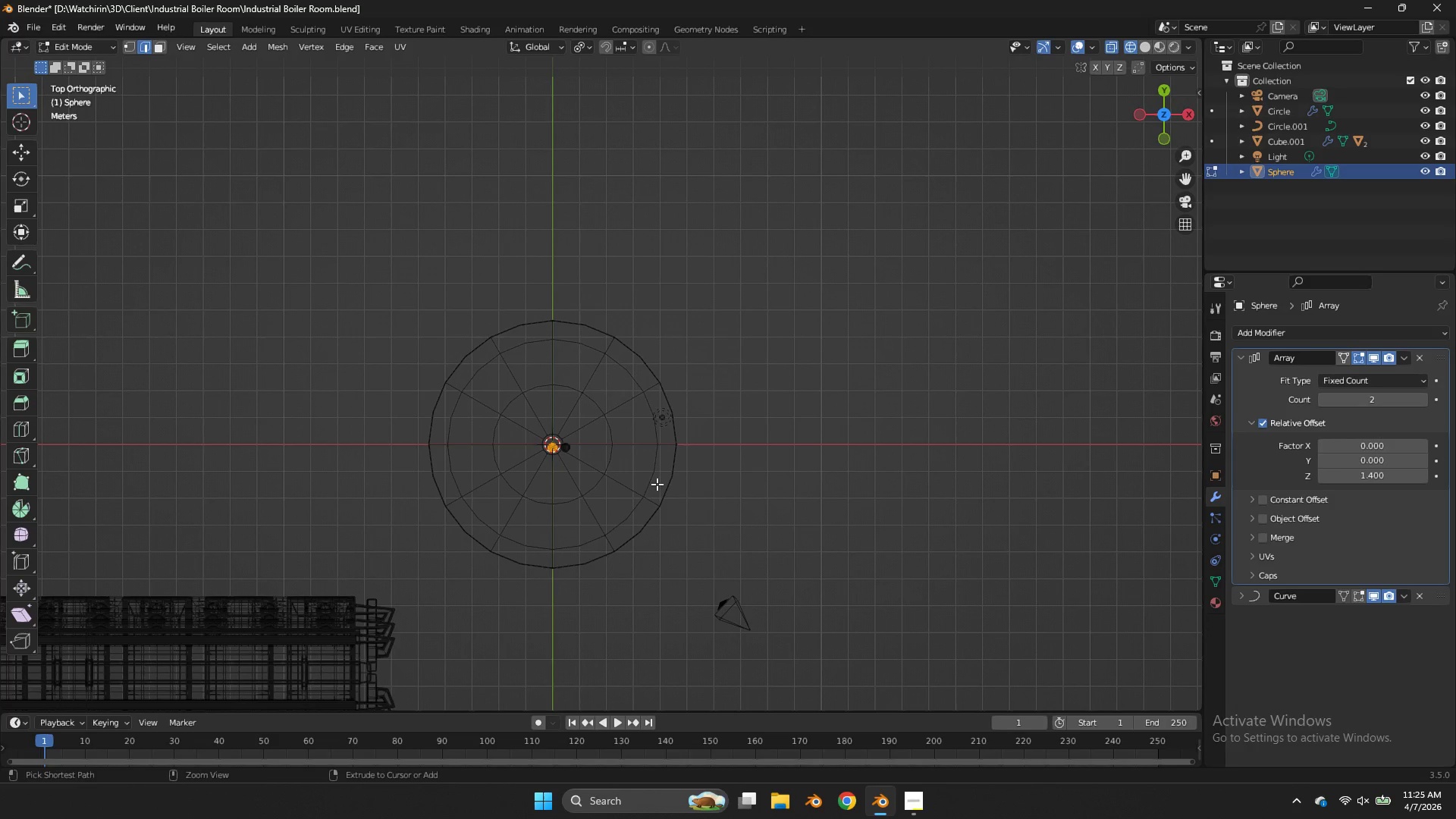 
key(Control+Z)
 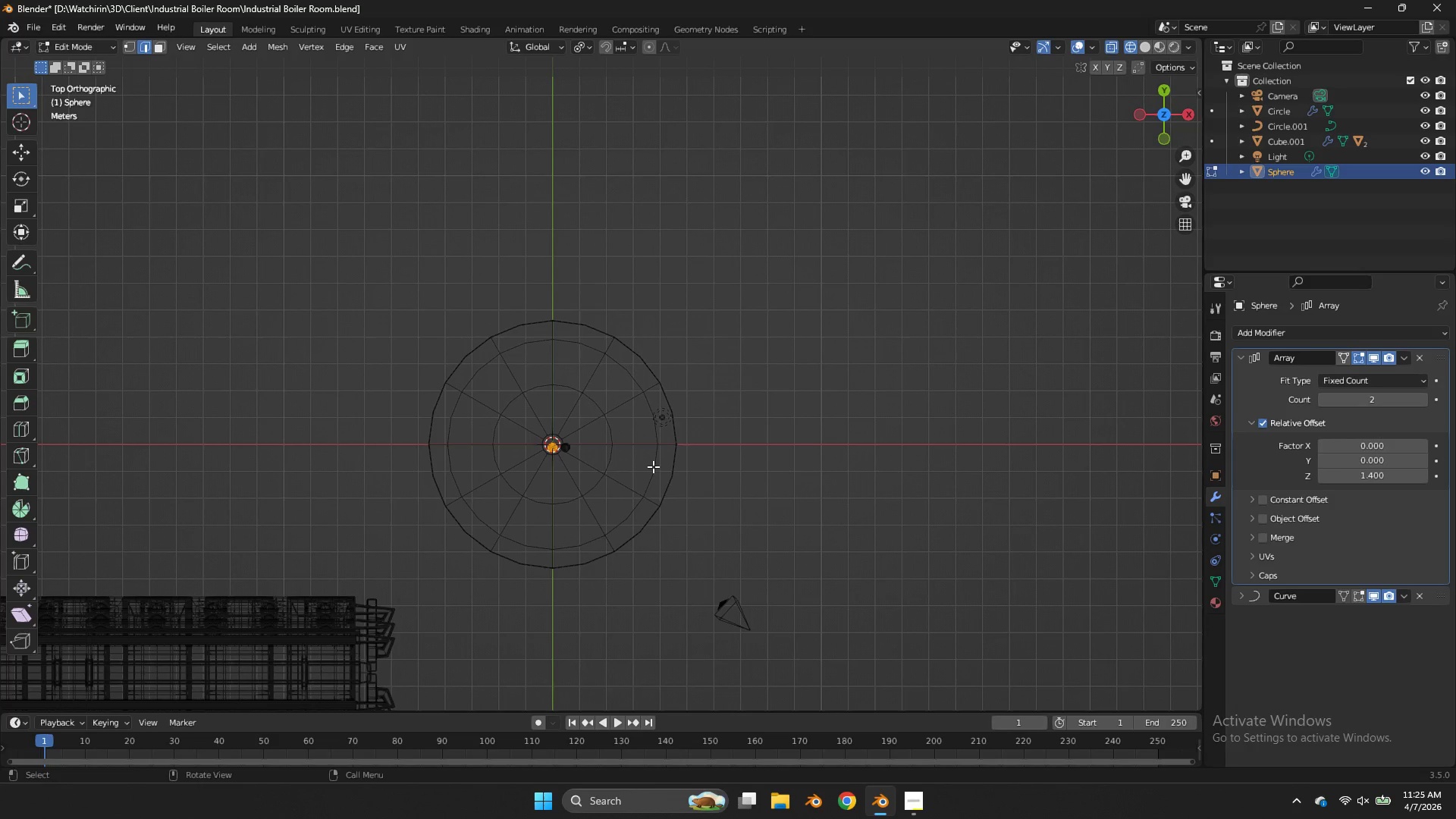 
key(Control+Z)
 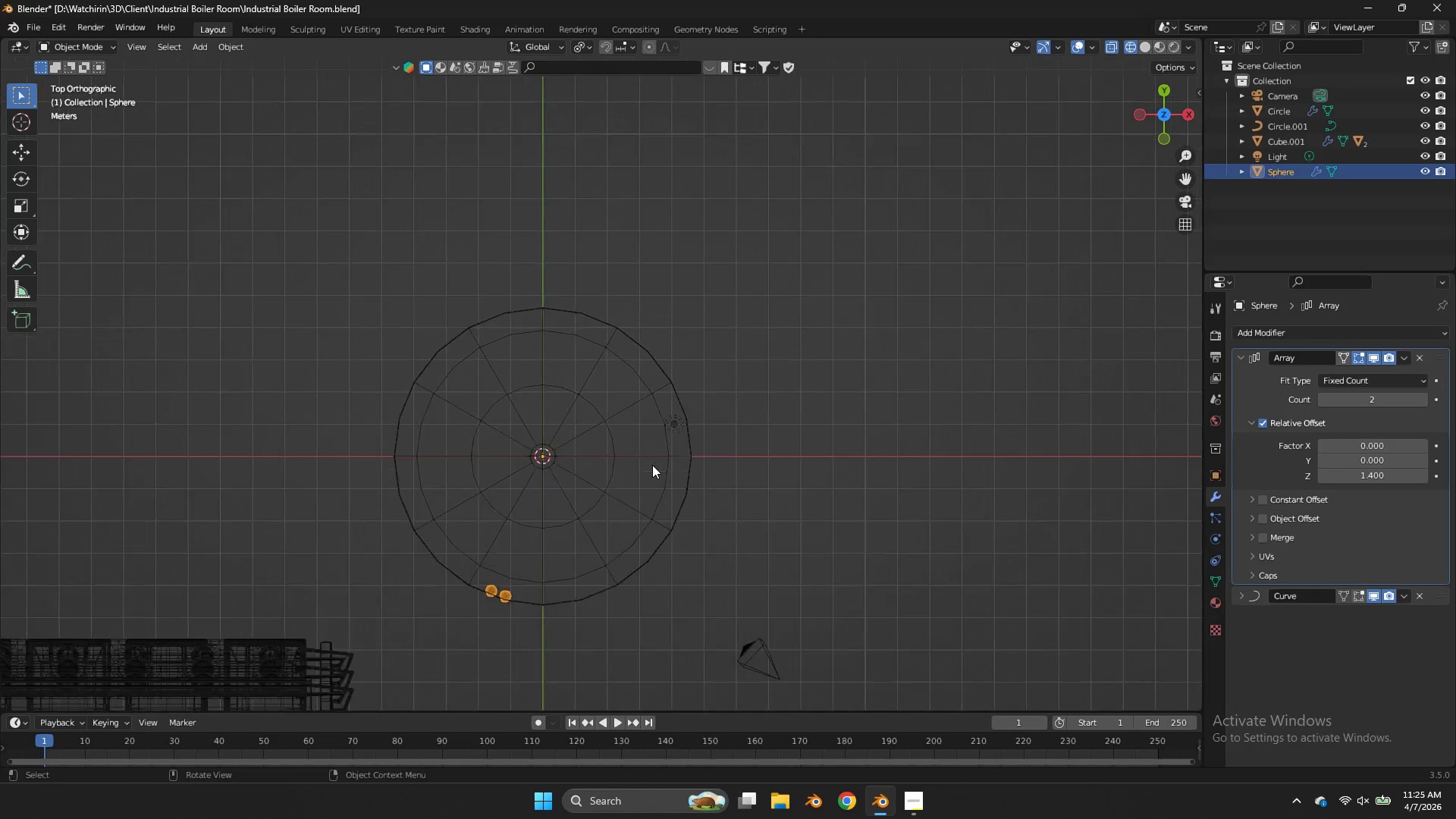 
key(Control+Z)
 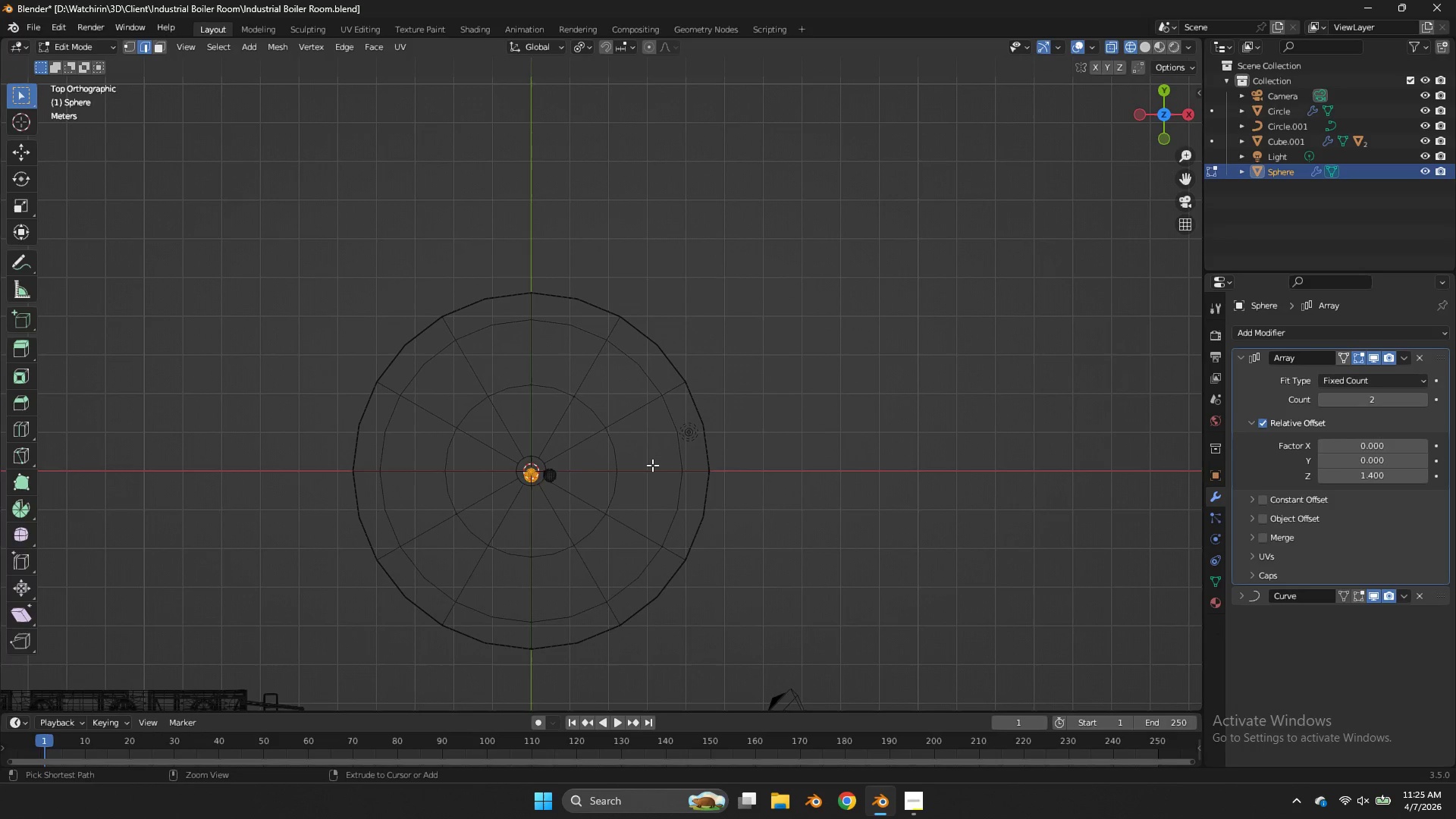 
scroll: coordinate [652, 465], scroll_direction: up, amount: 2.0
 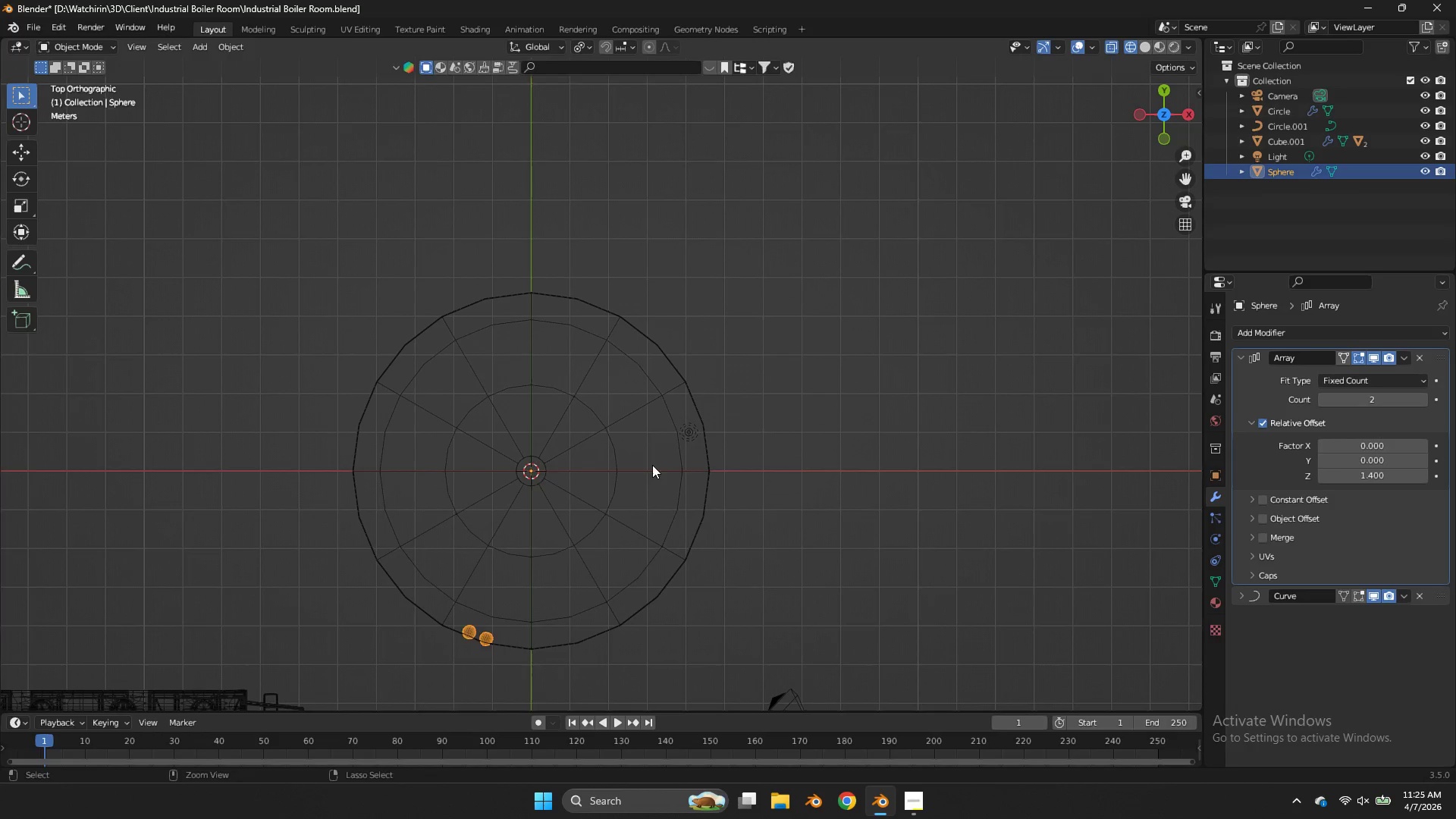 
key(Control+Z)
 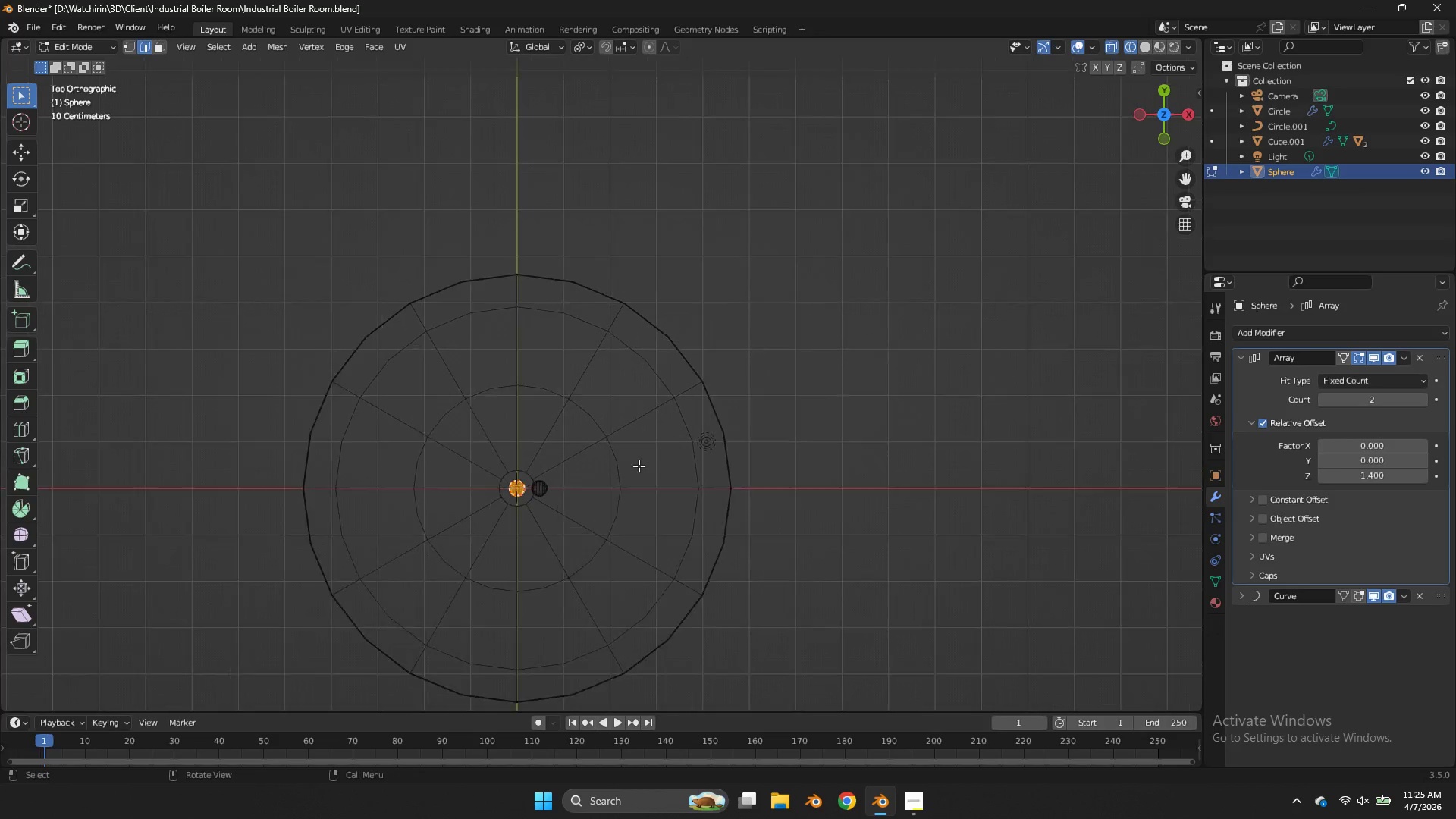 
key(G)
 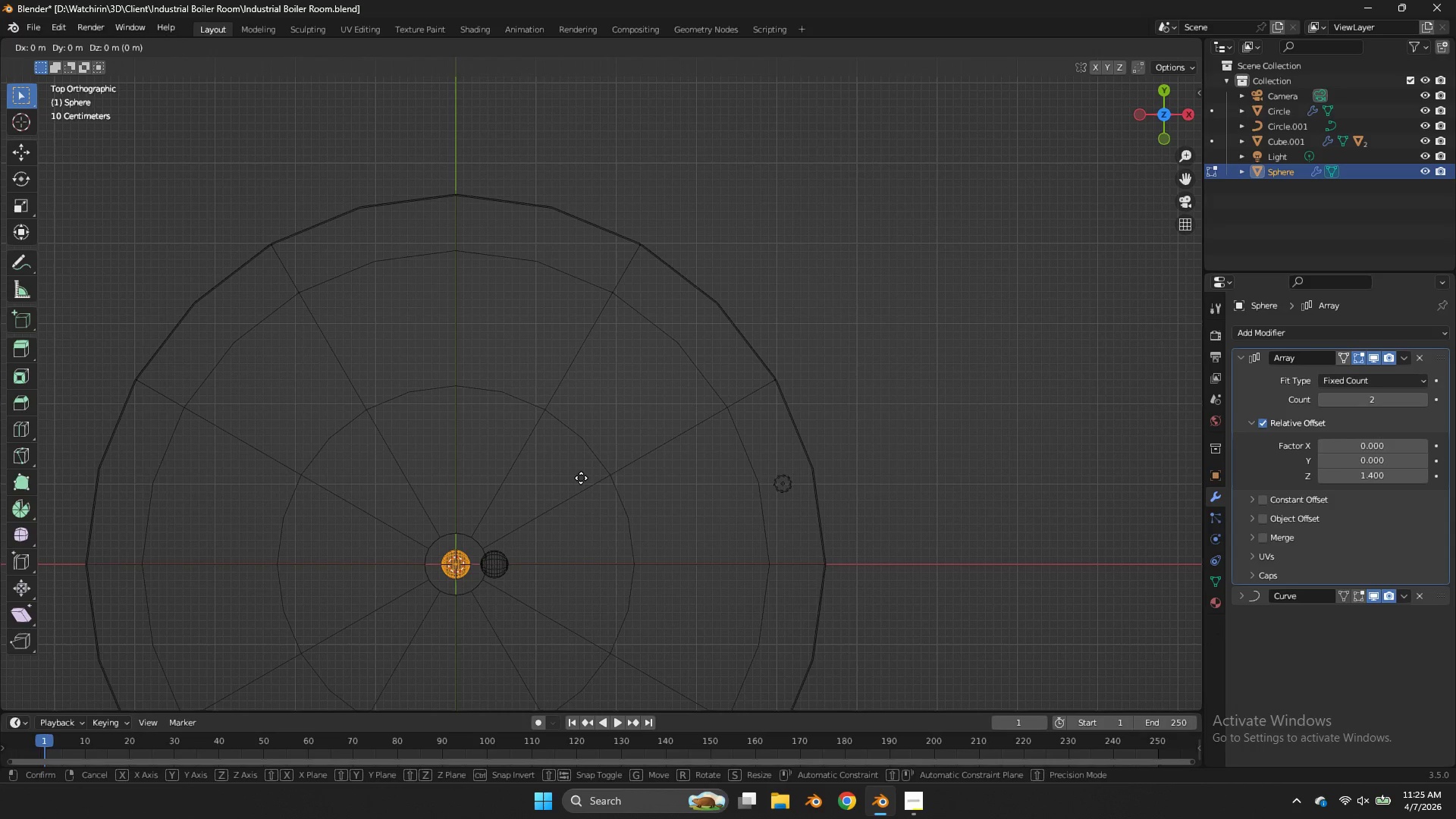 
scroll: coordinate [639, 466], scroll_direction: up, amount: 4.0
 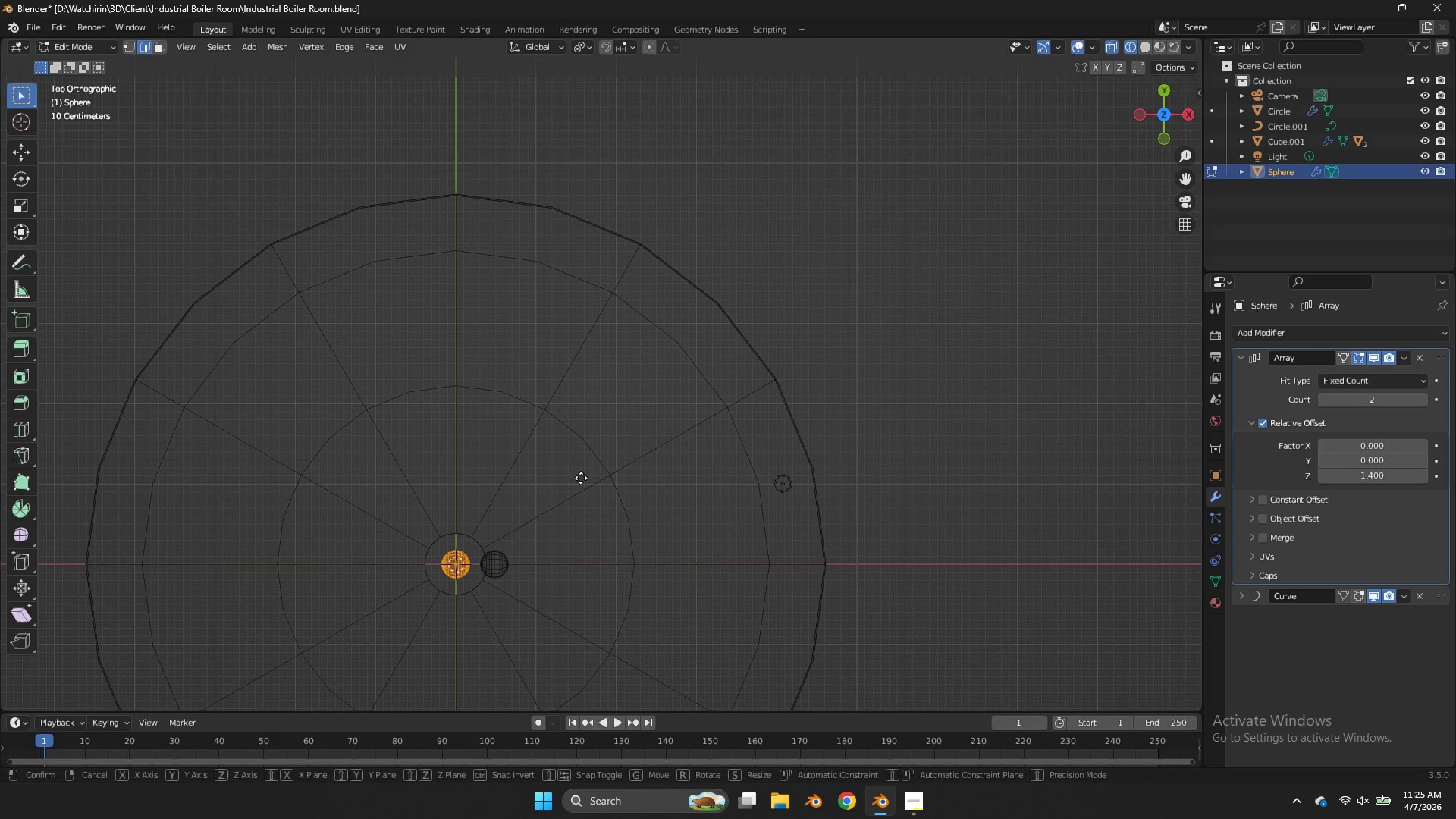 
key(Y)
 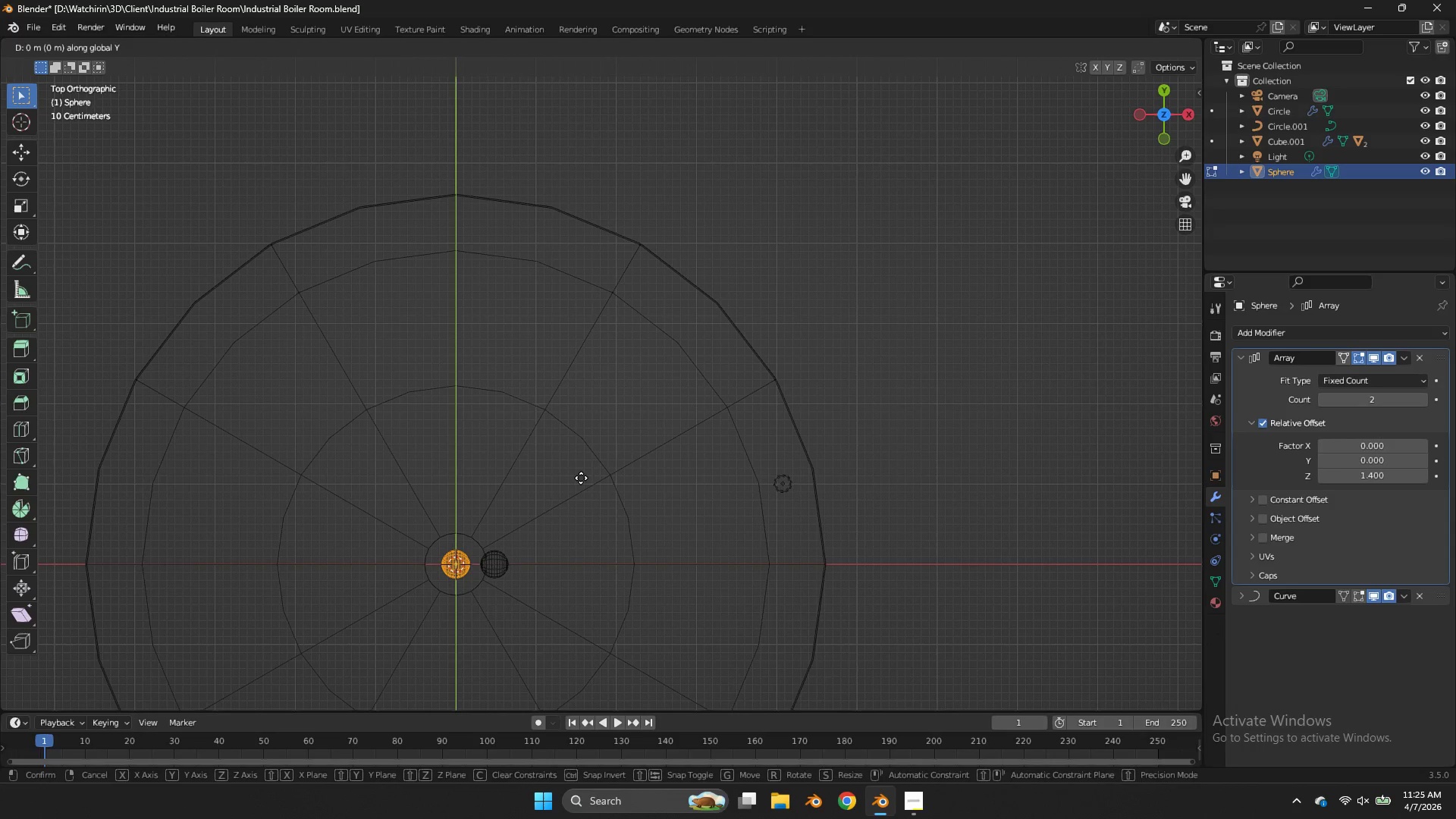 
hold_key(key=ShiftLeft, duration=1.17)
left_click([585, 507])
 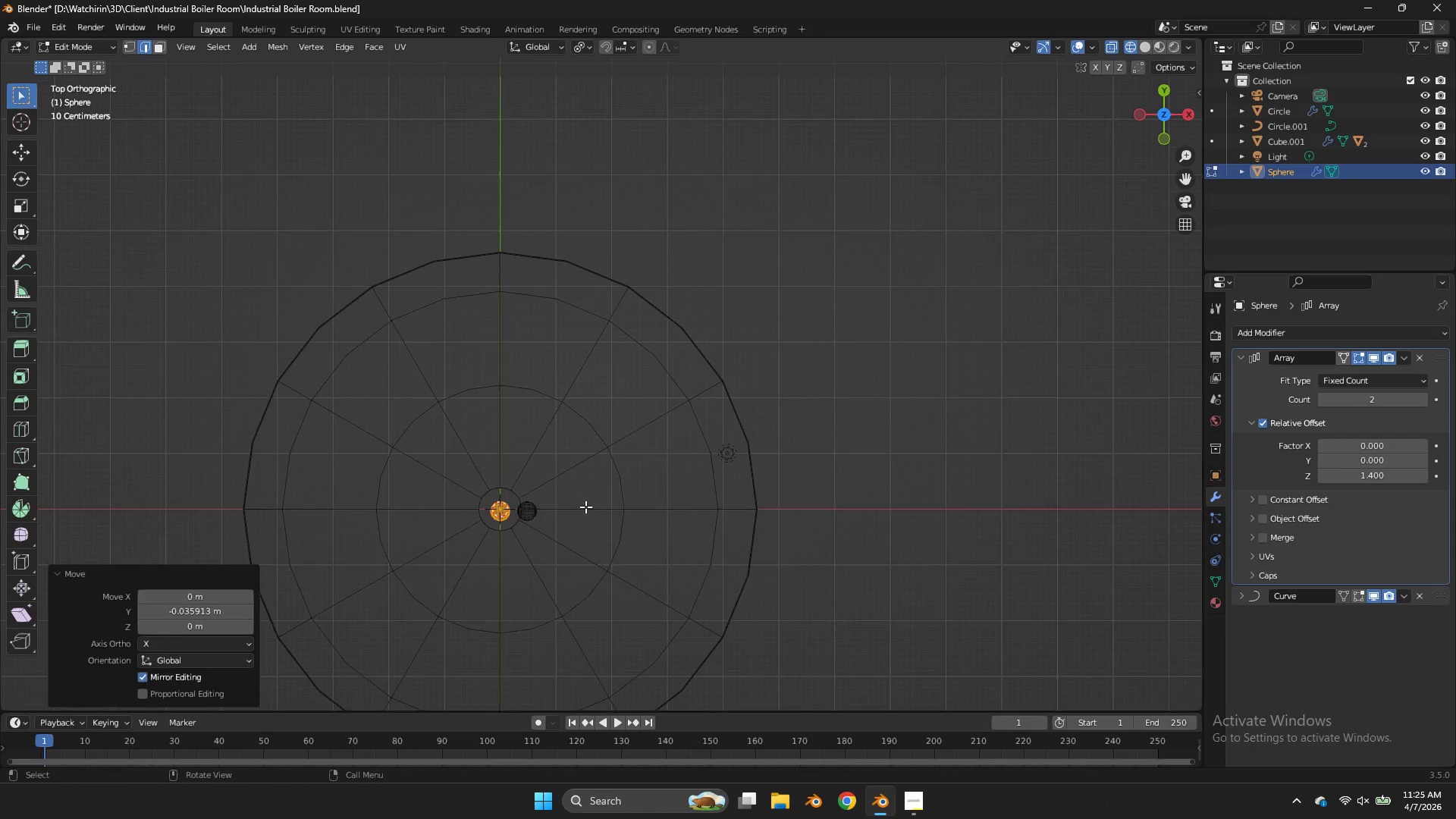 
key(Tab)
 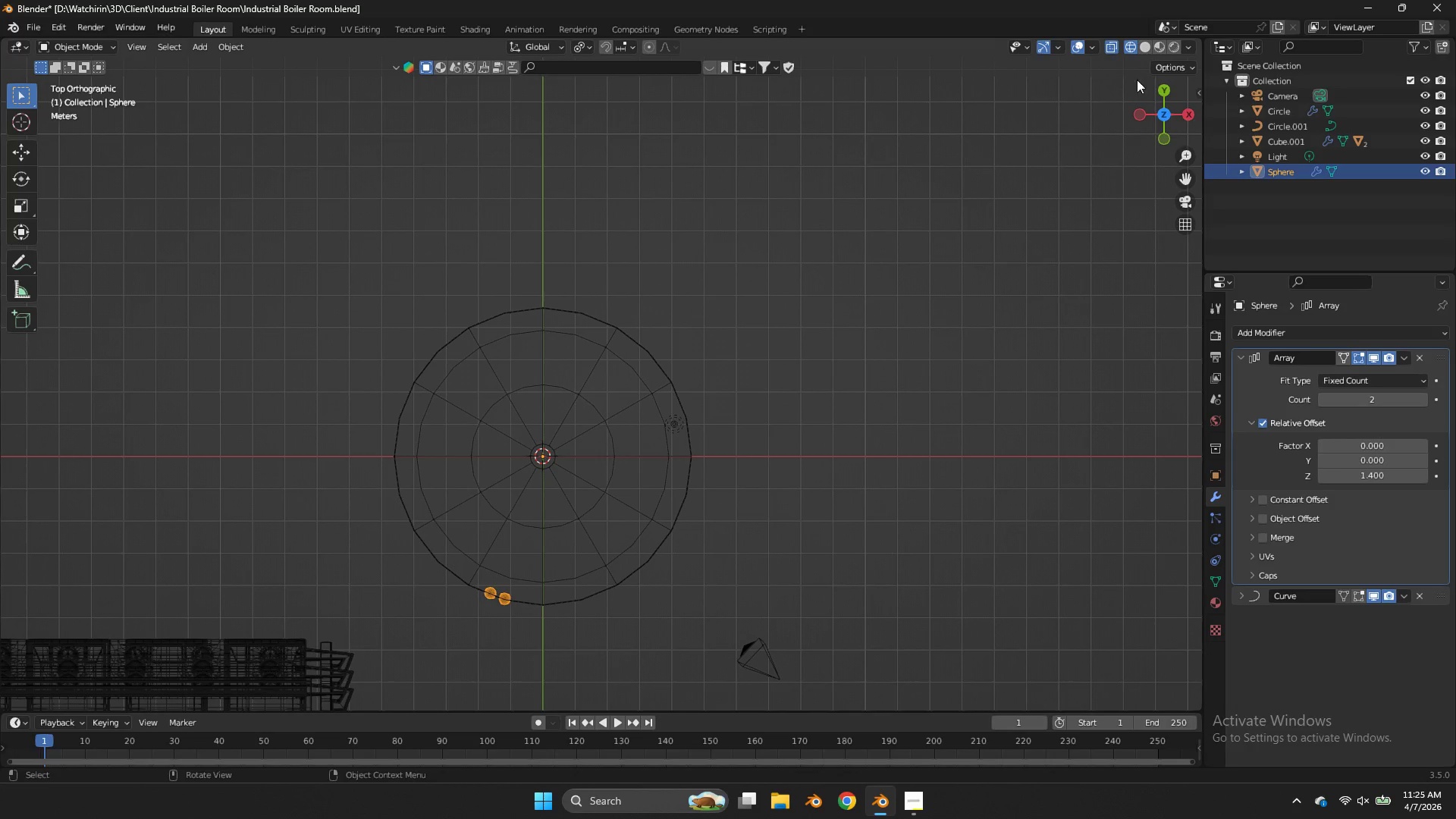 
scroll: coordinate [585, 507], scroll_direction: down, amount: 5.0
 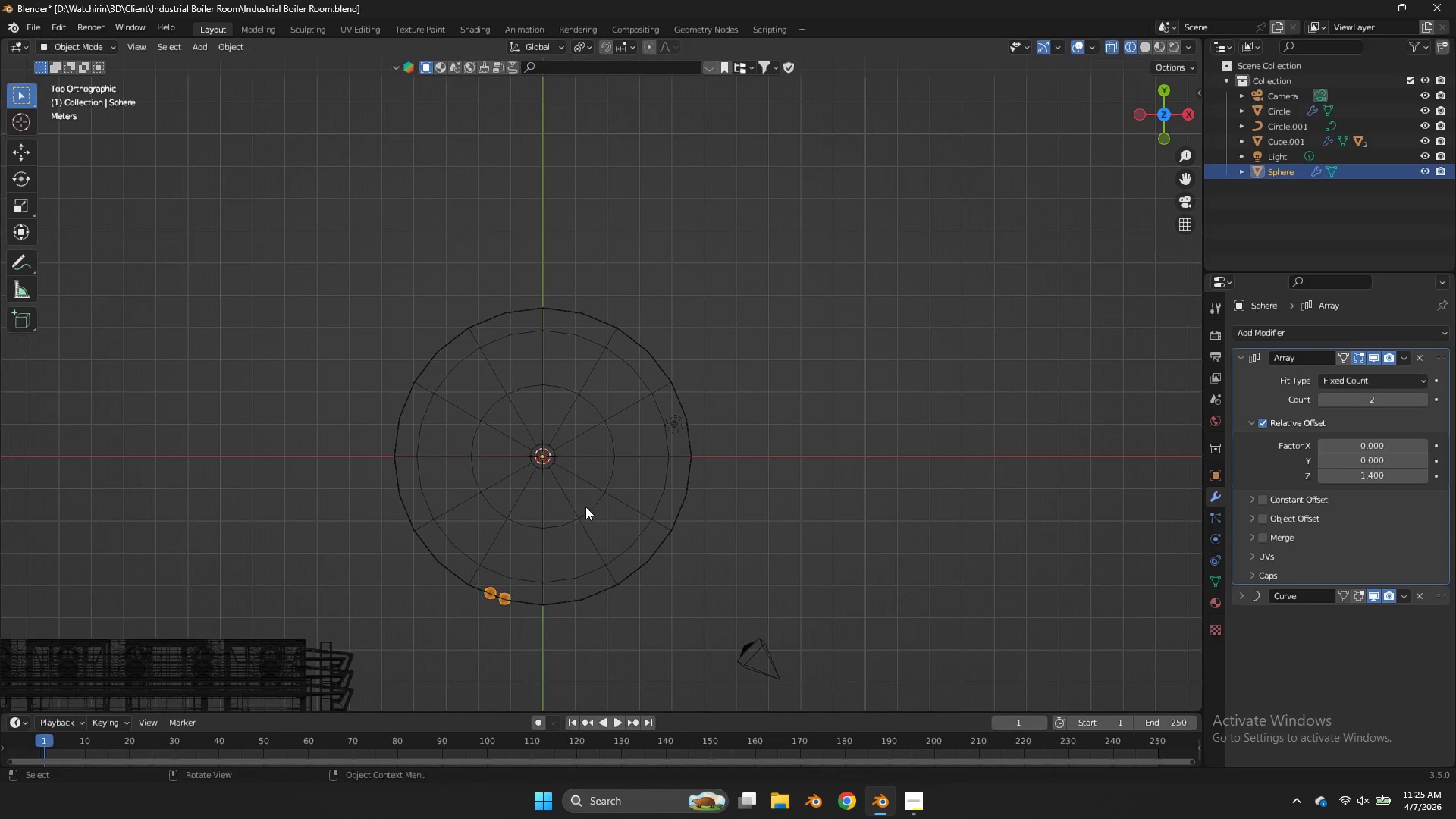 
left_click_drag(start_coordinate=[1172, 115], to_coordinate=[9, 636])
 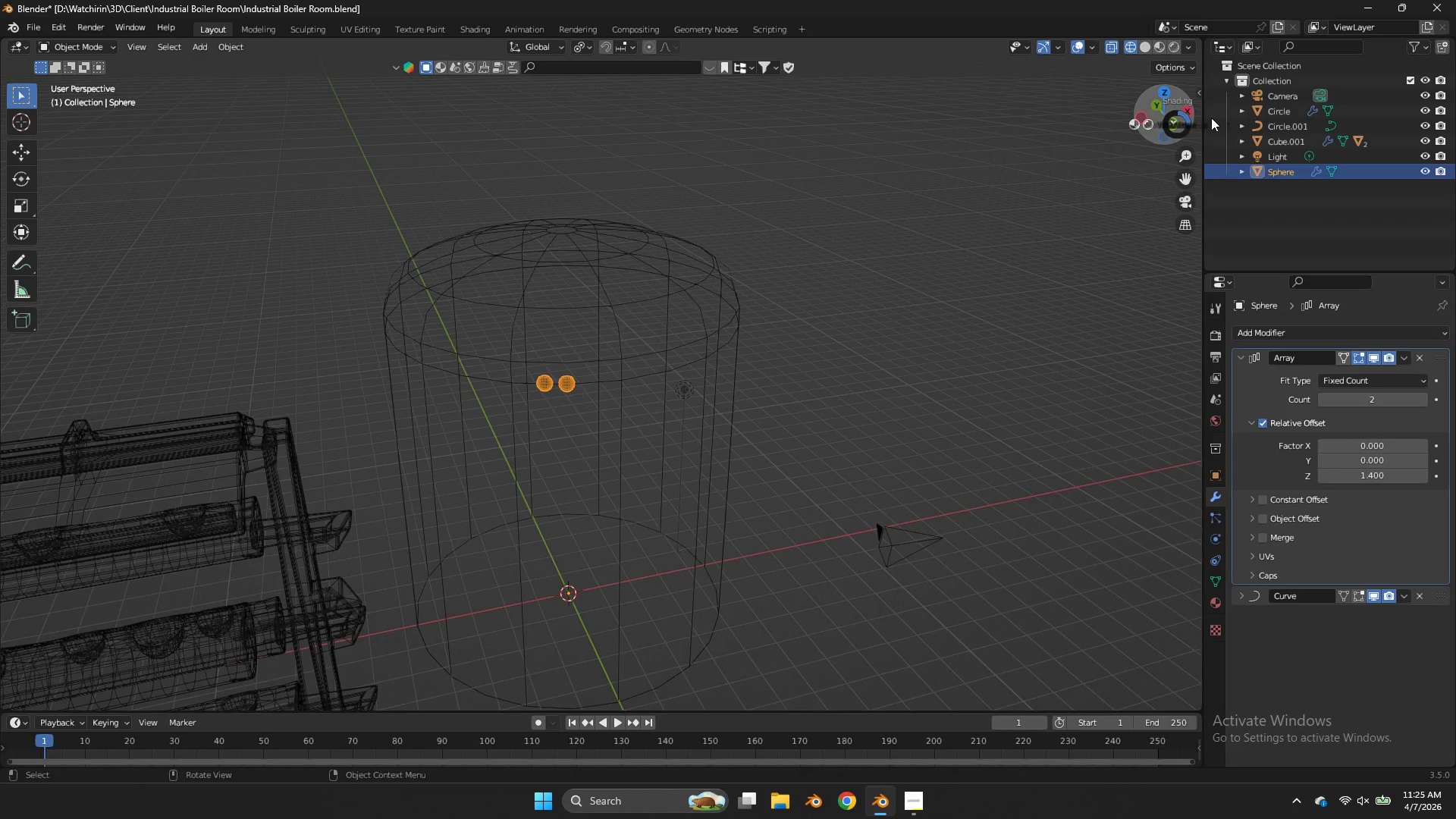 
key(Z)
 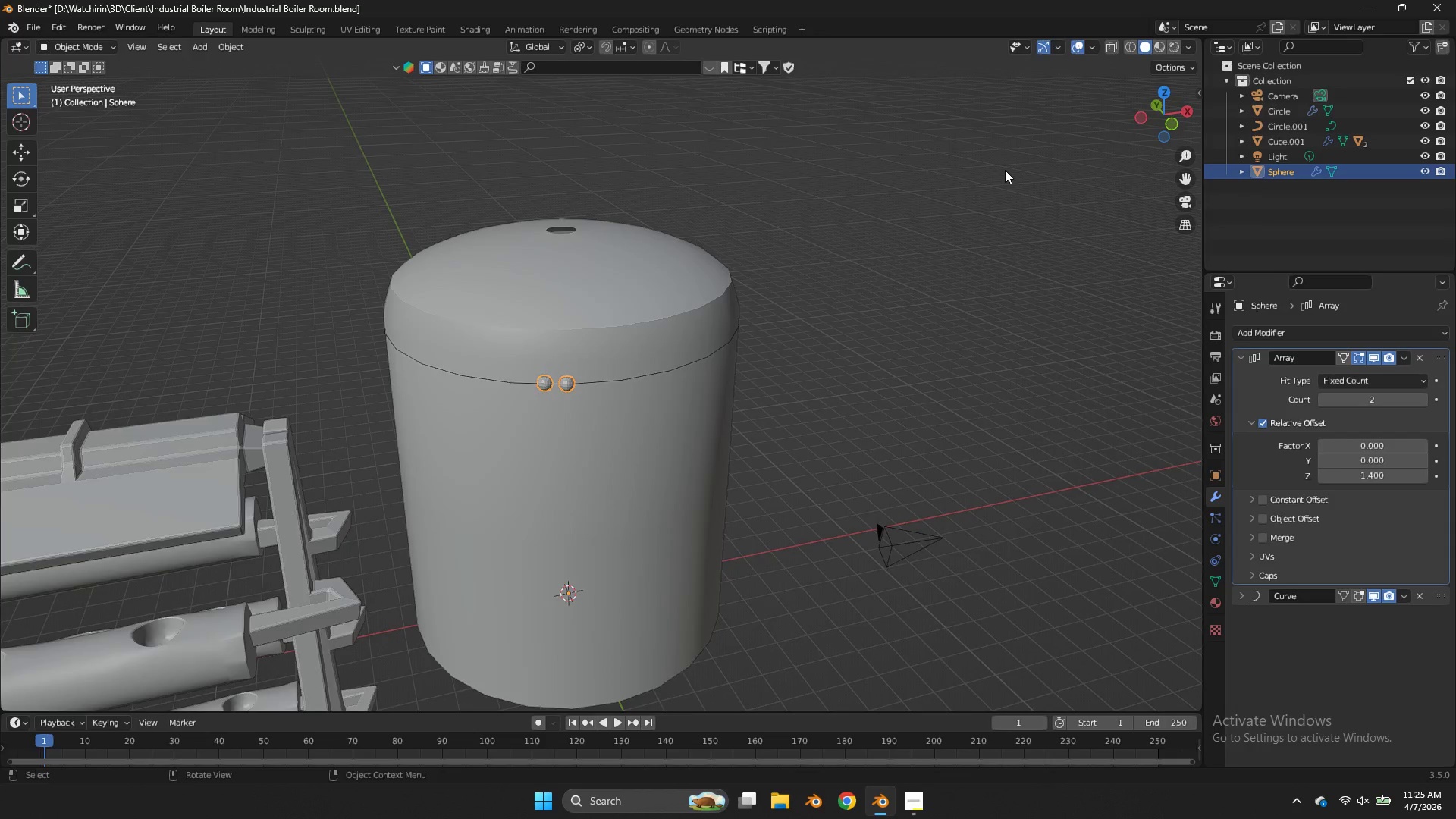 
scroll: coordinate [1005, 170], scroll_direction: up, amount: 2.0
 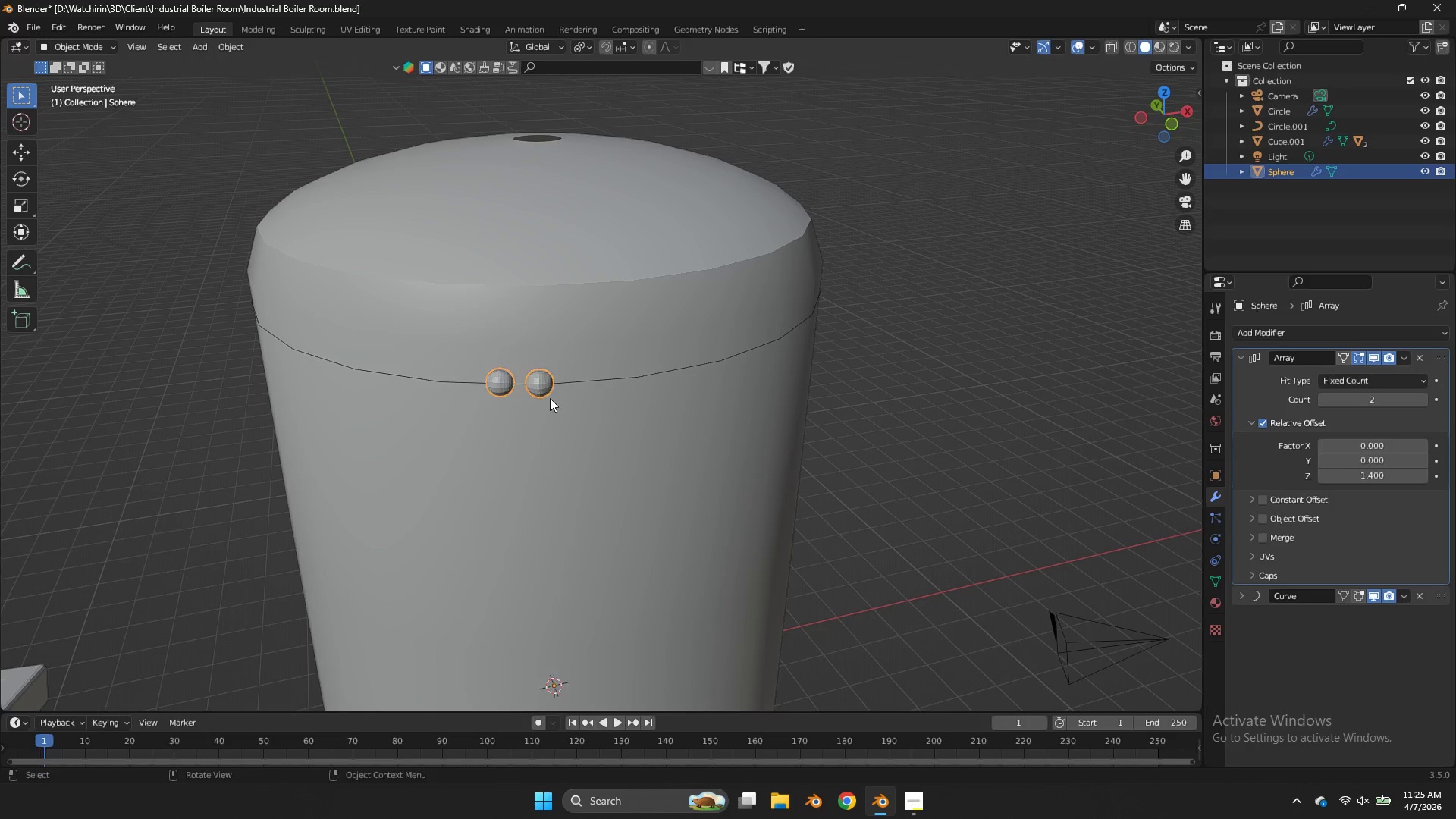 
right_click([550, 398])
 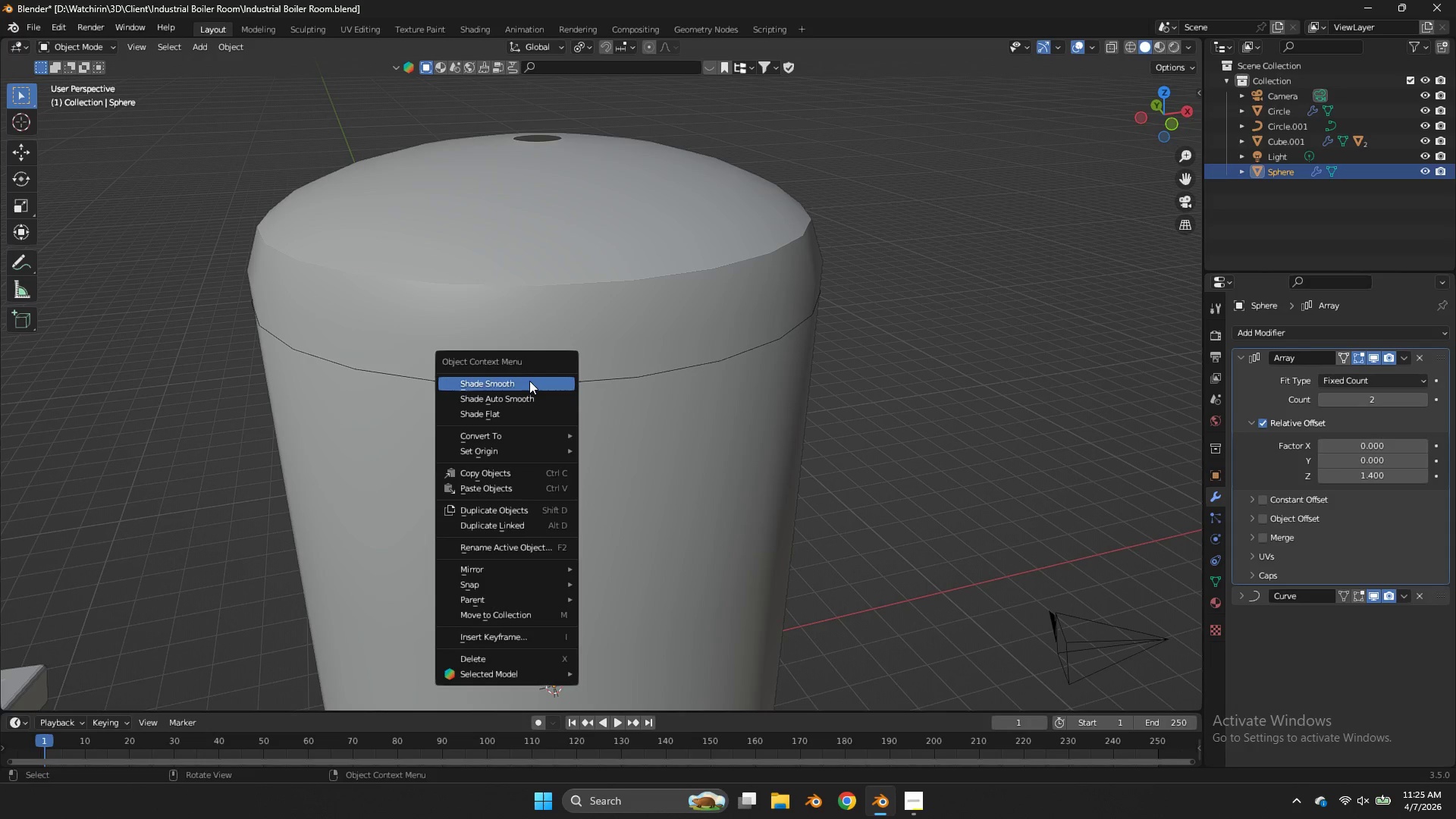 
left_click([529, 381])
 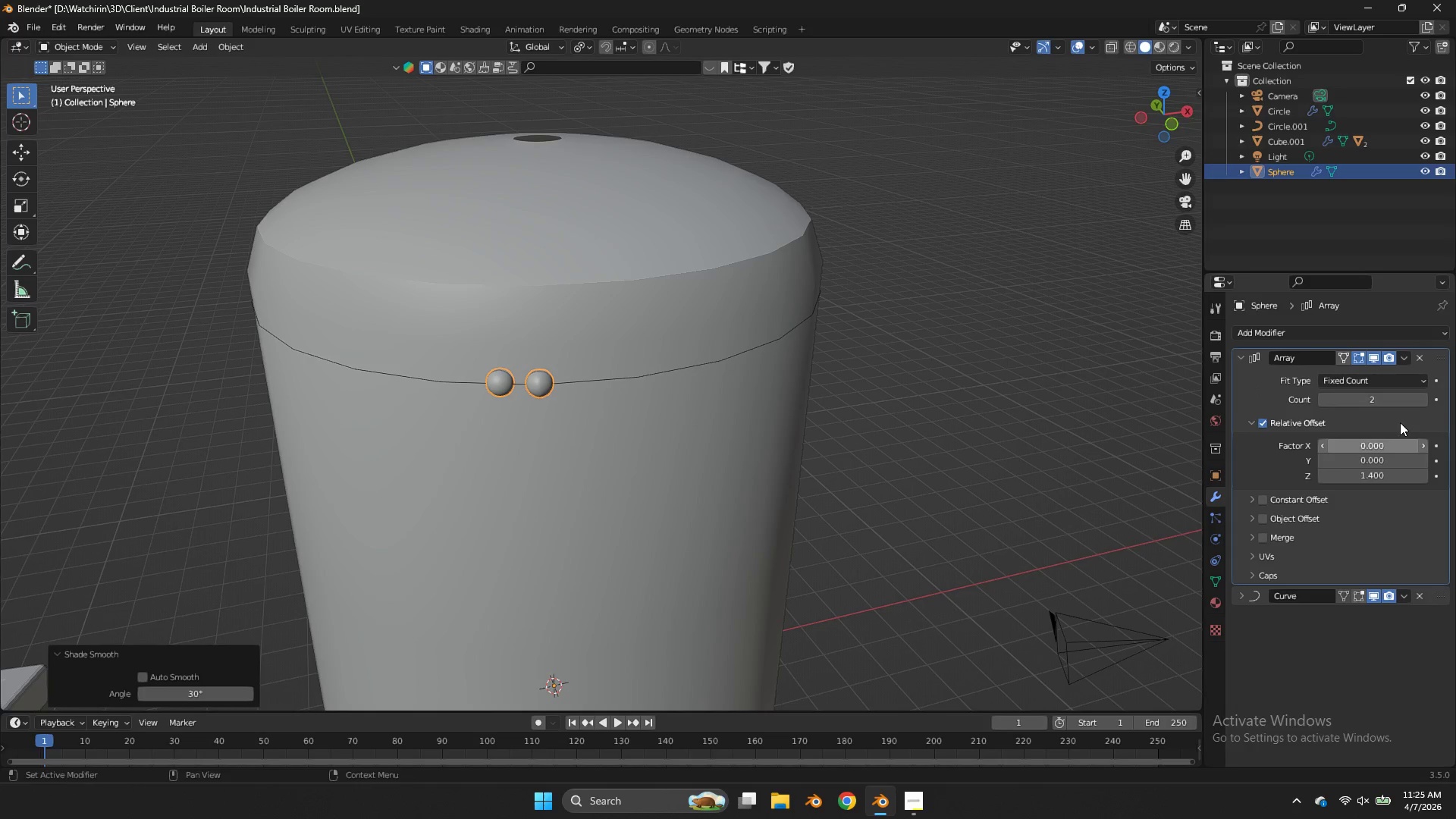 
left_click_drag(start_coordinate=[1377, 400], to_coordinate=[698, 402])
 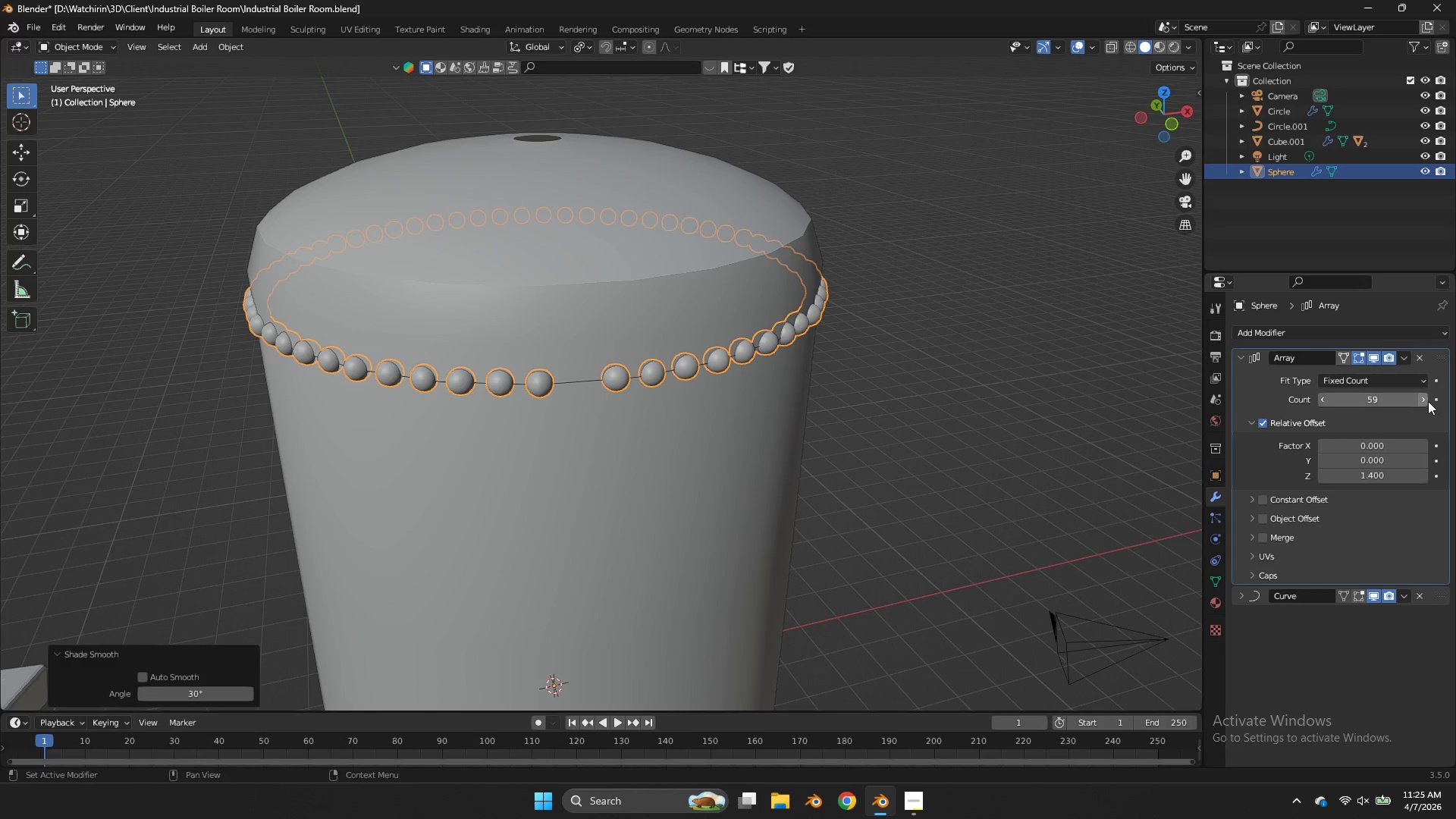 
left_click([1428, 401])
 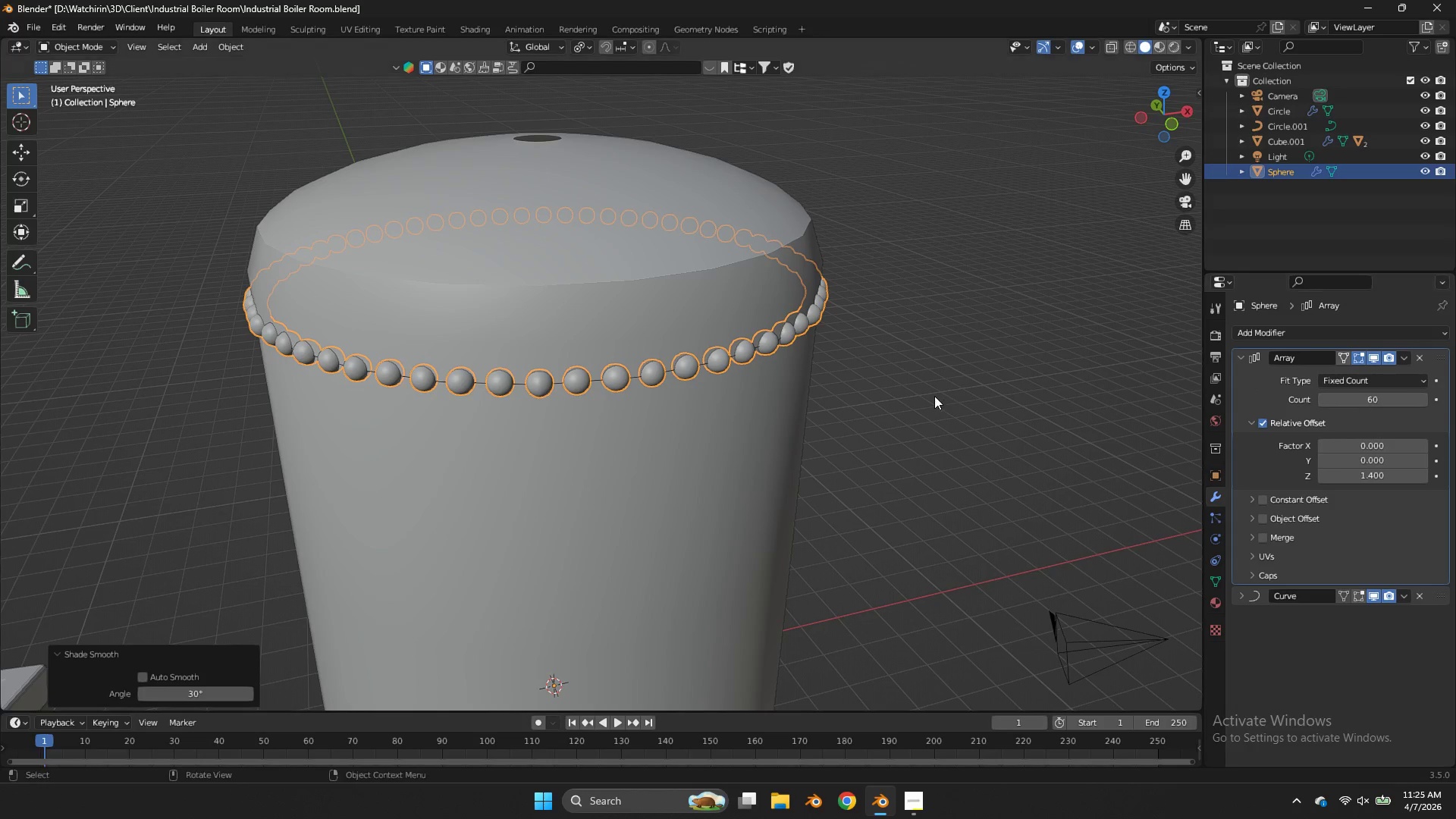 
left_click([934, 396])
 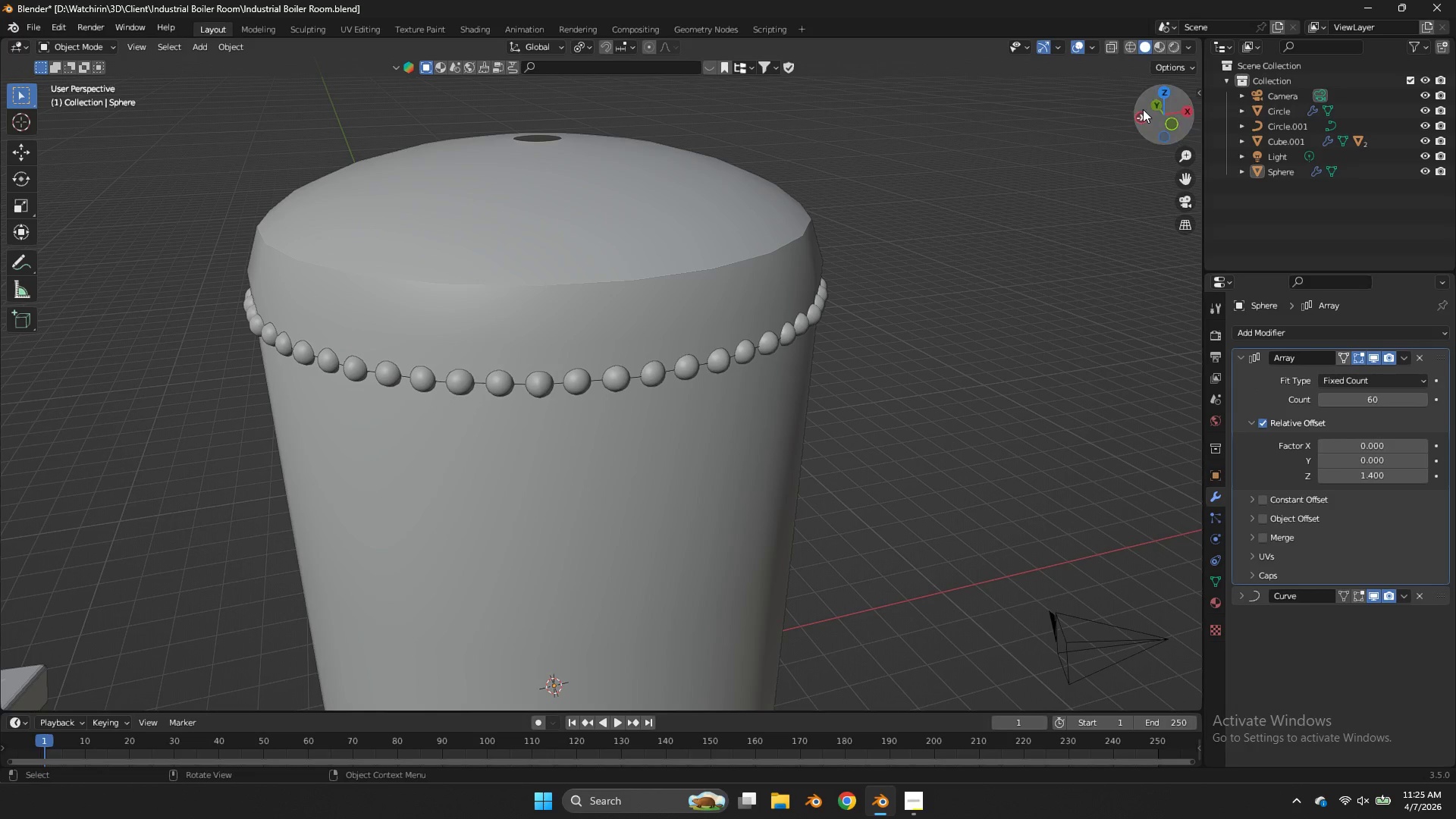 
left_click_drag(start_coordinate=[1153, 108], to_coordinate=[1180, 162])
 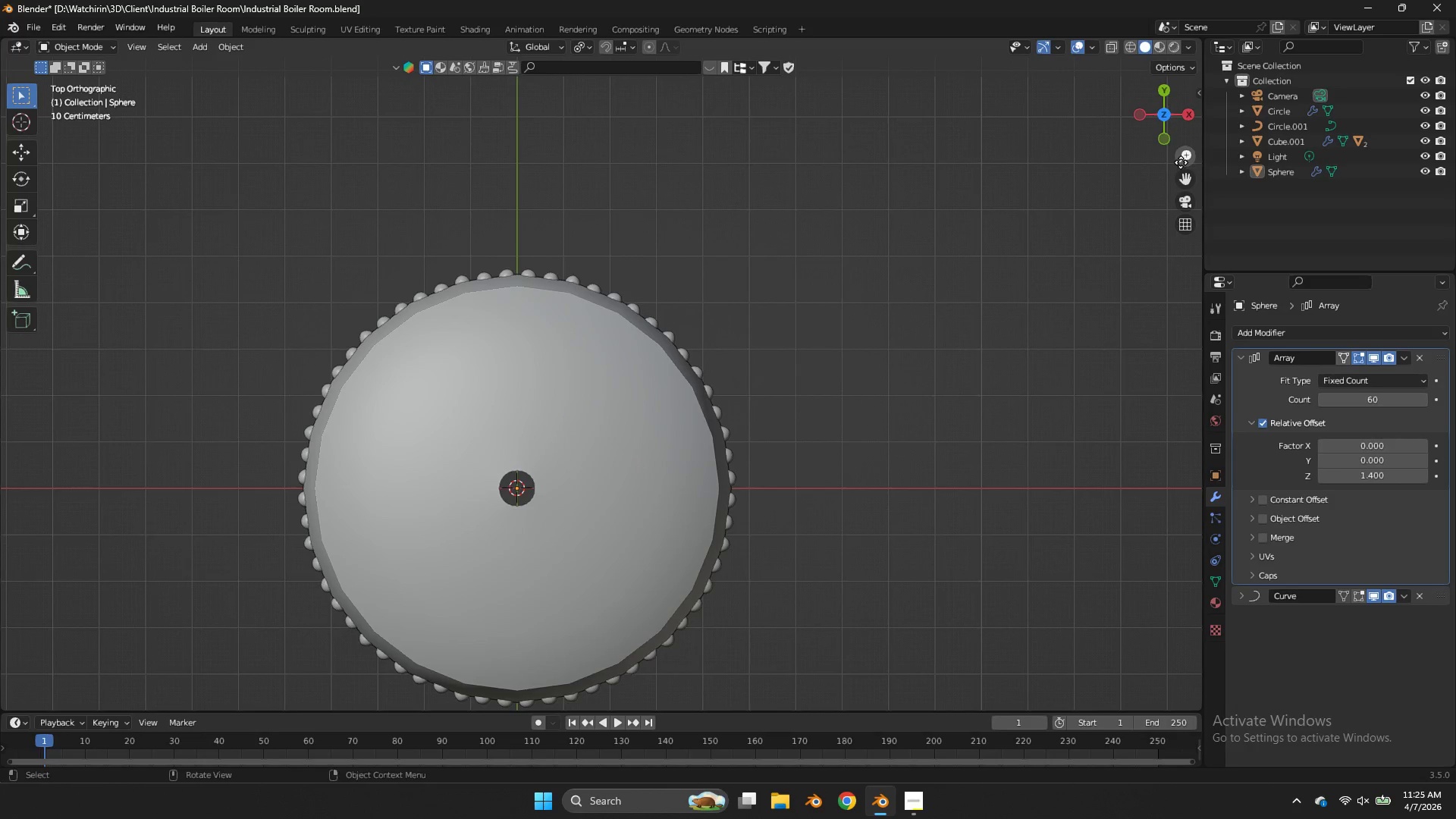 
left_click_drag(start_coordinate=[1185, 174], to_coordinate=[67, 80])
 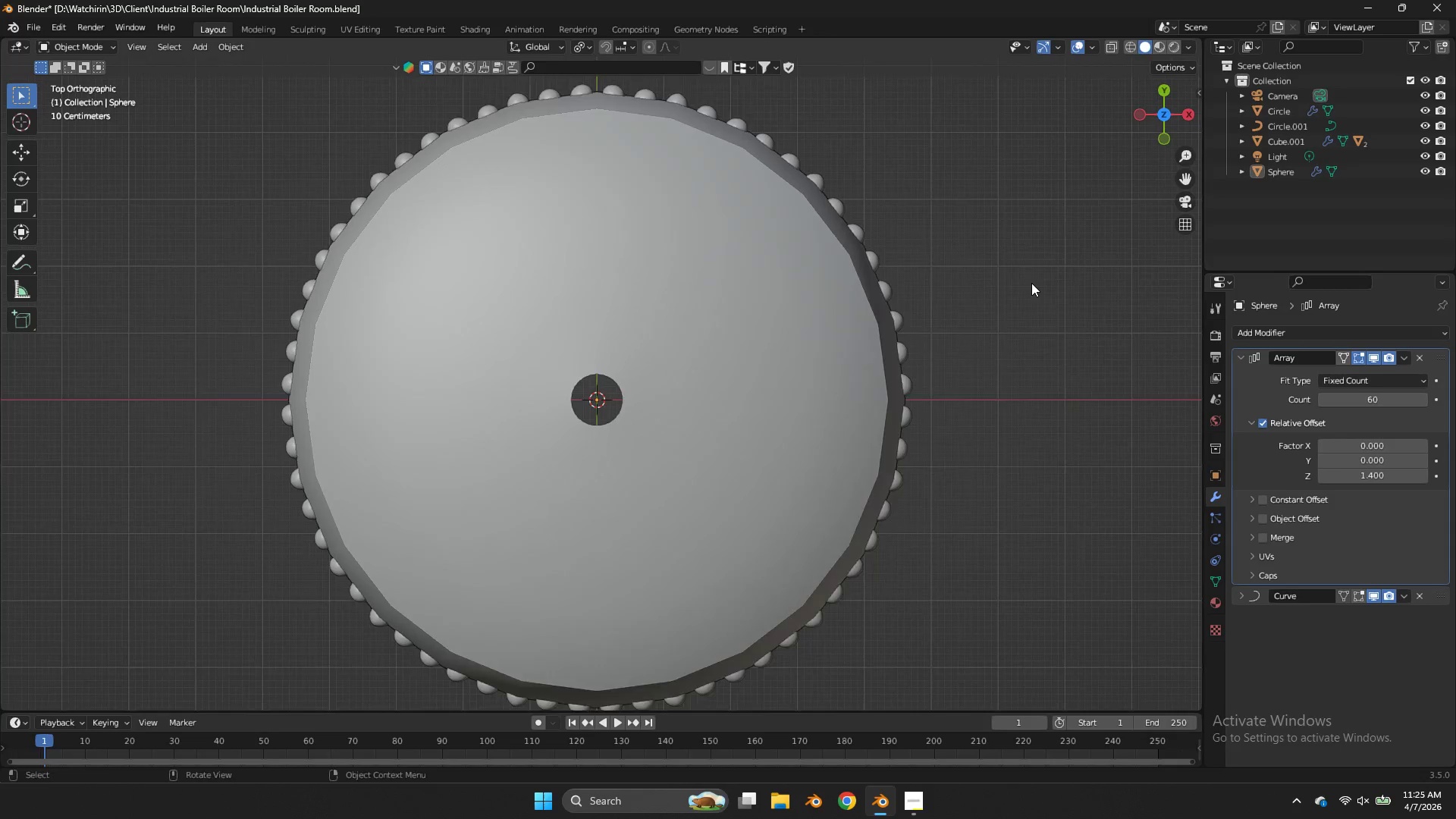 
key(Z)
 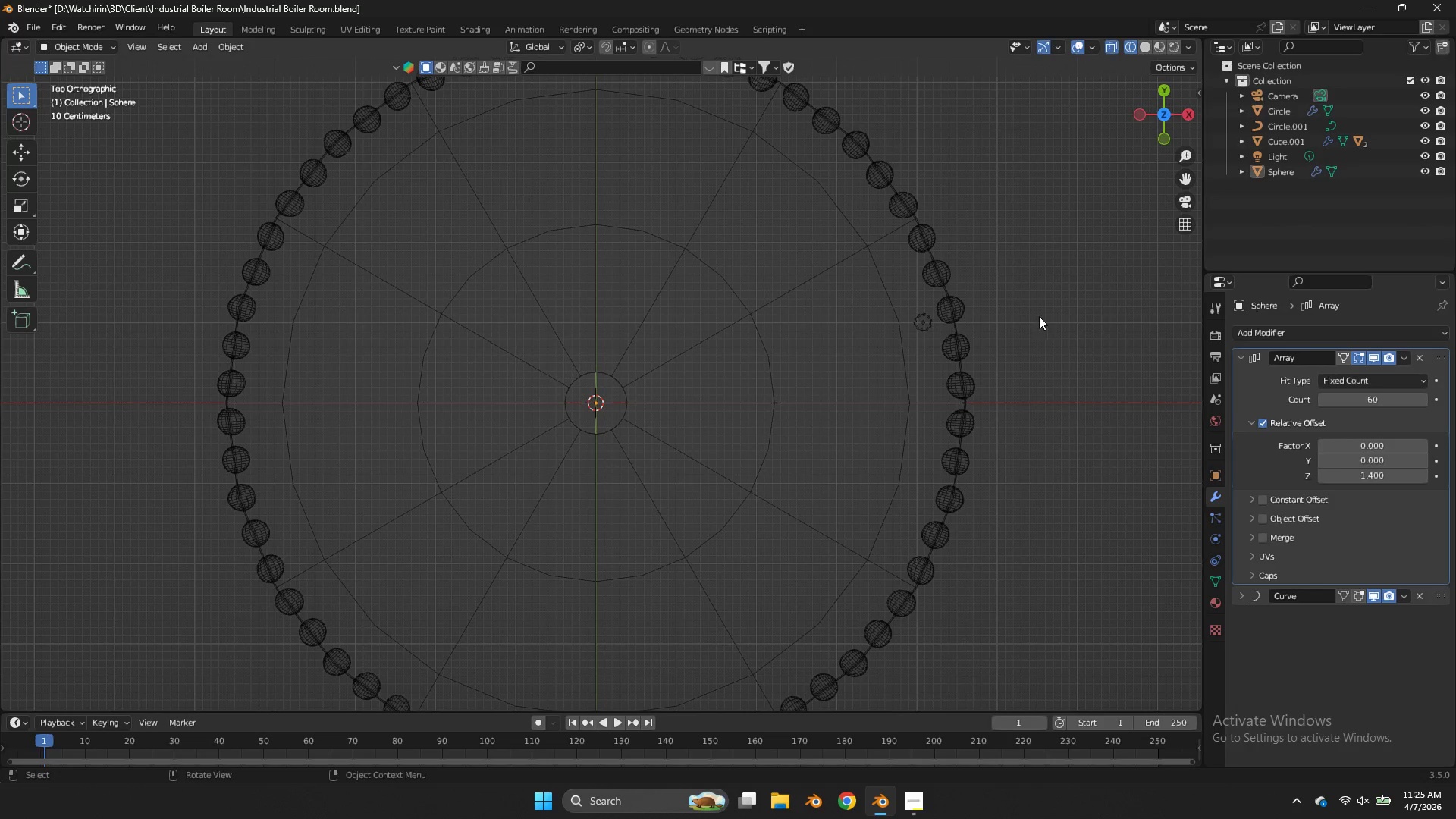 
scroll: coordinate [1031, 283], scroll_direction: up, amount: 3.0
 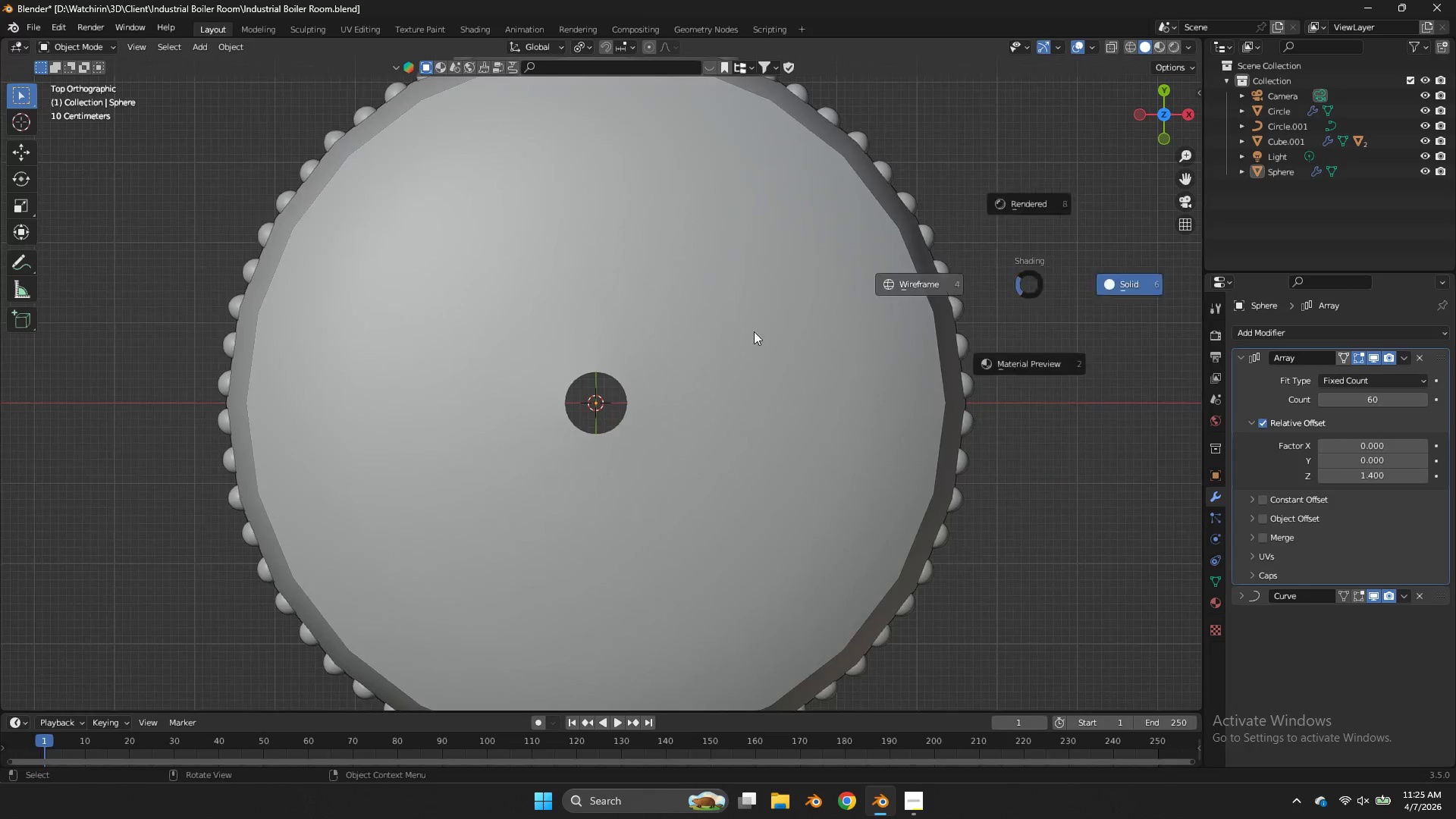 
left_click([965, 331])
 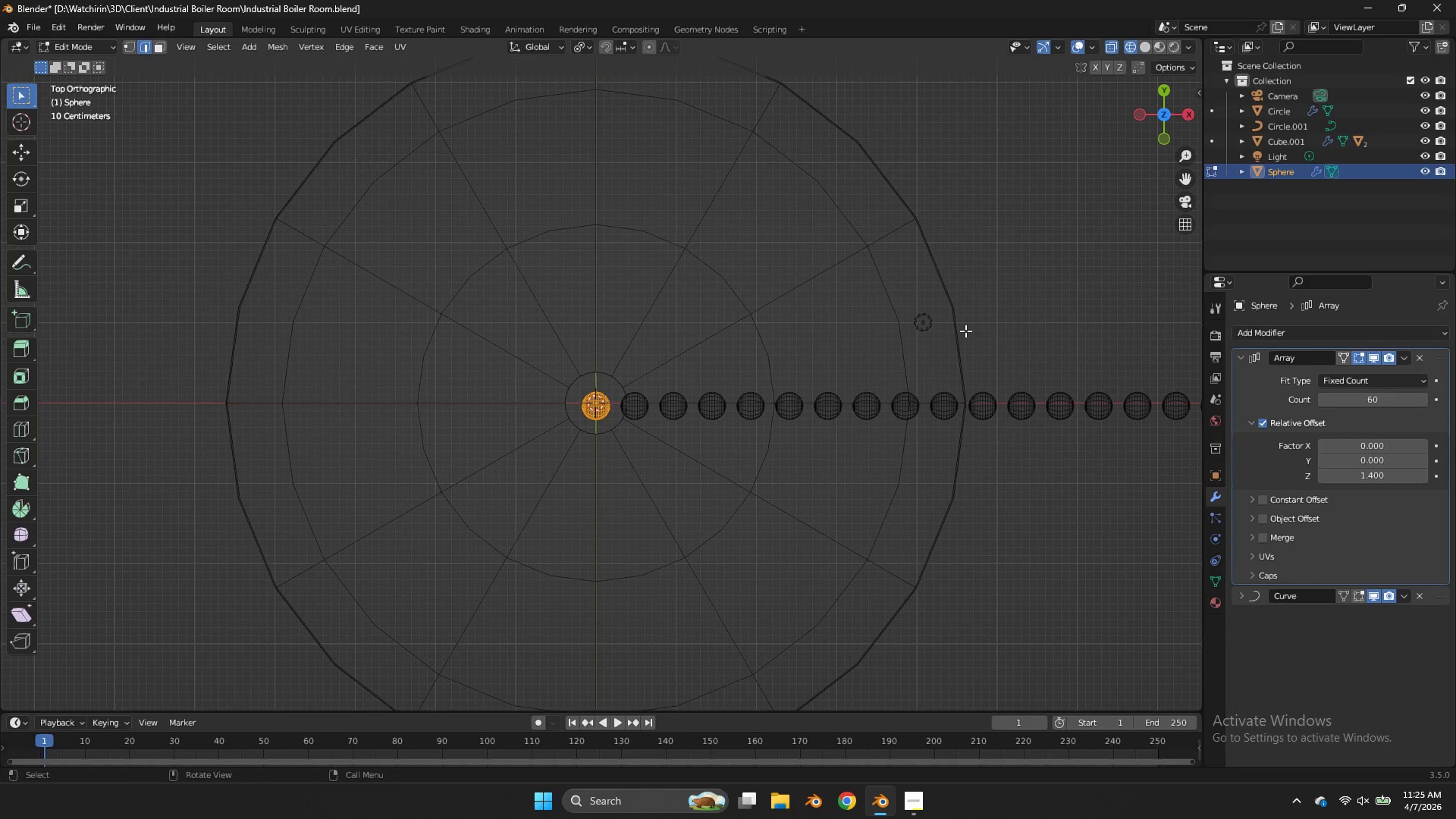 
key(Tab)
type(gy)
 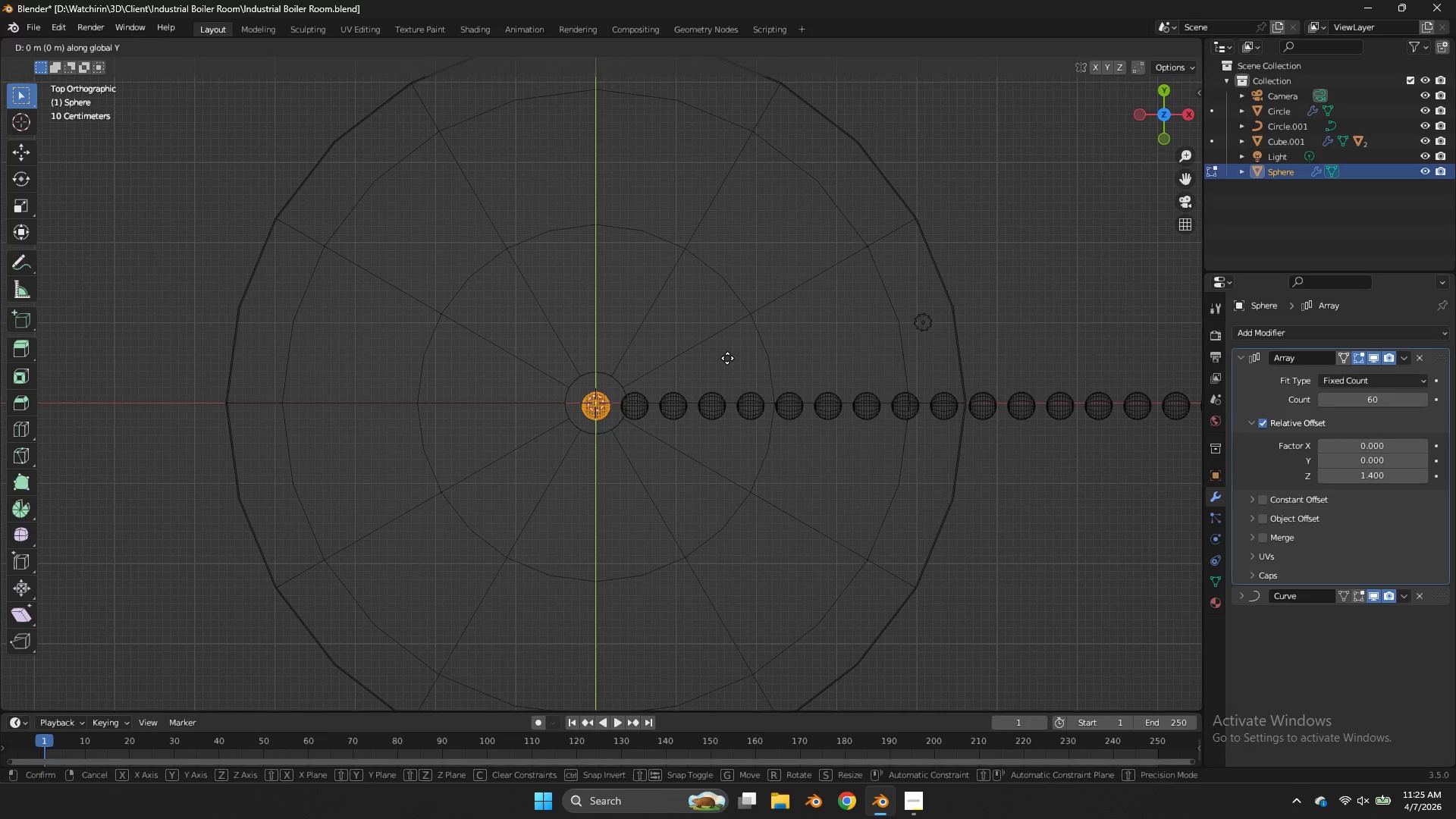 
hold_key(key=ShiftLeft, duration=1.49)
left_click([732, 379])
 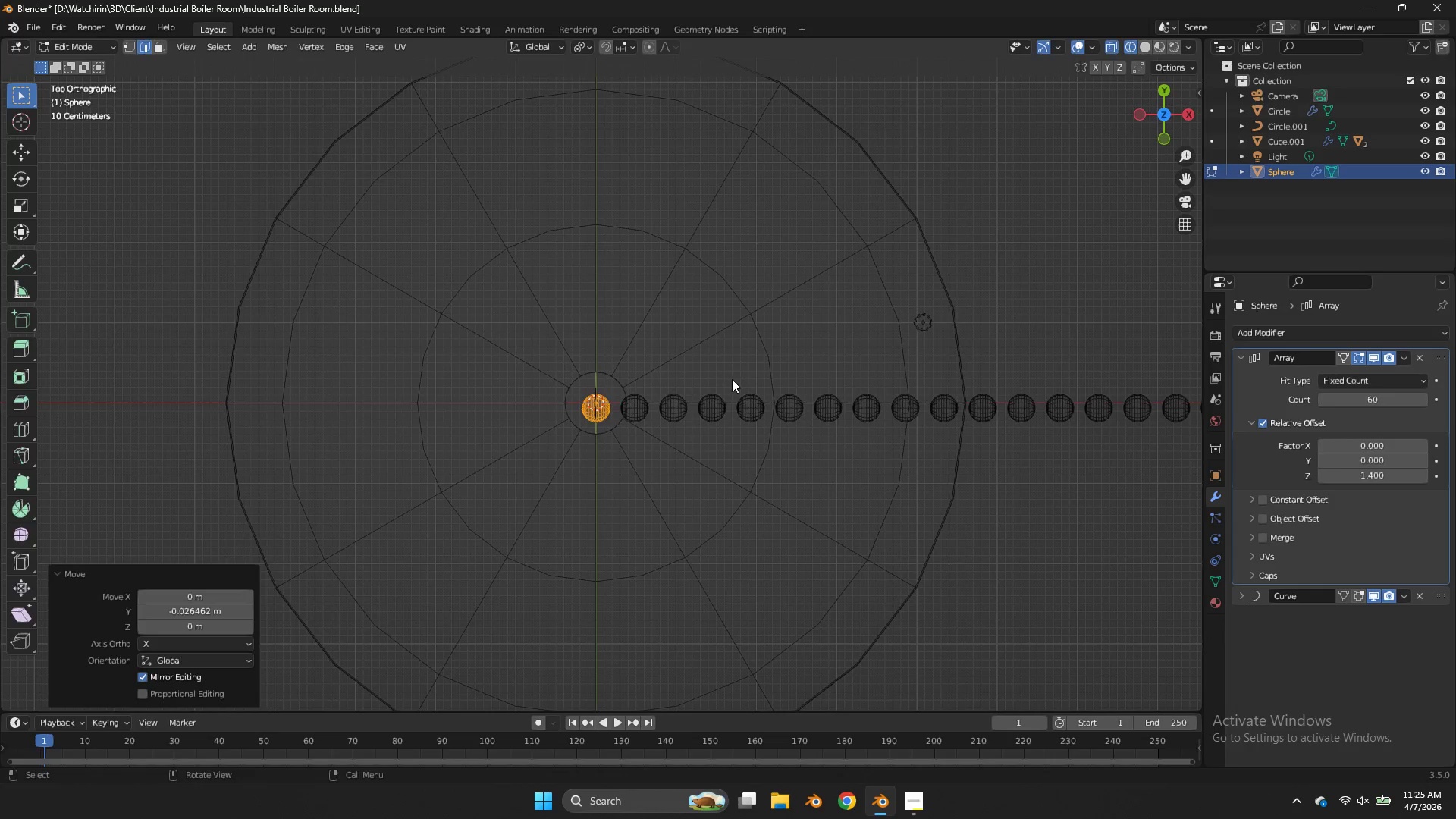 
key(Tab)
 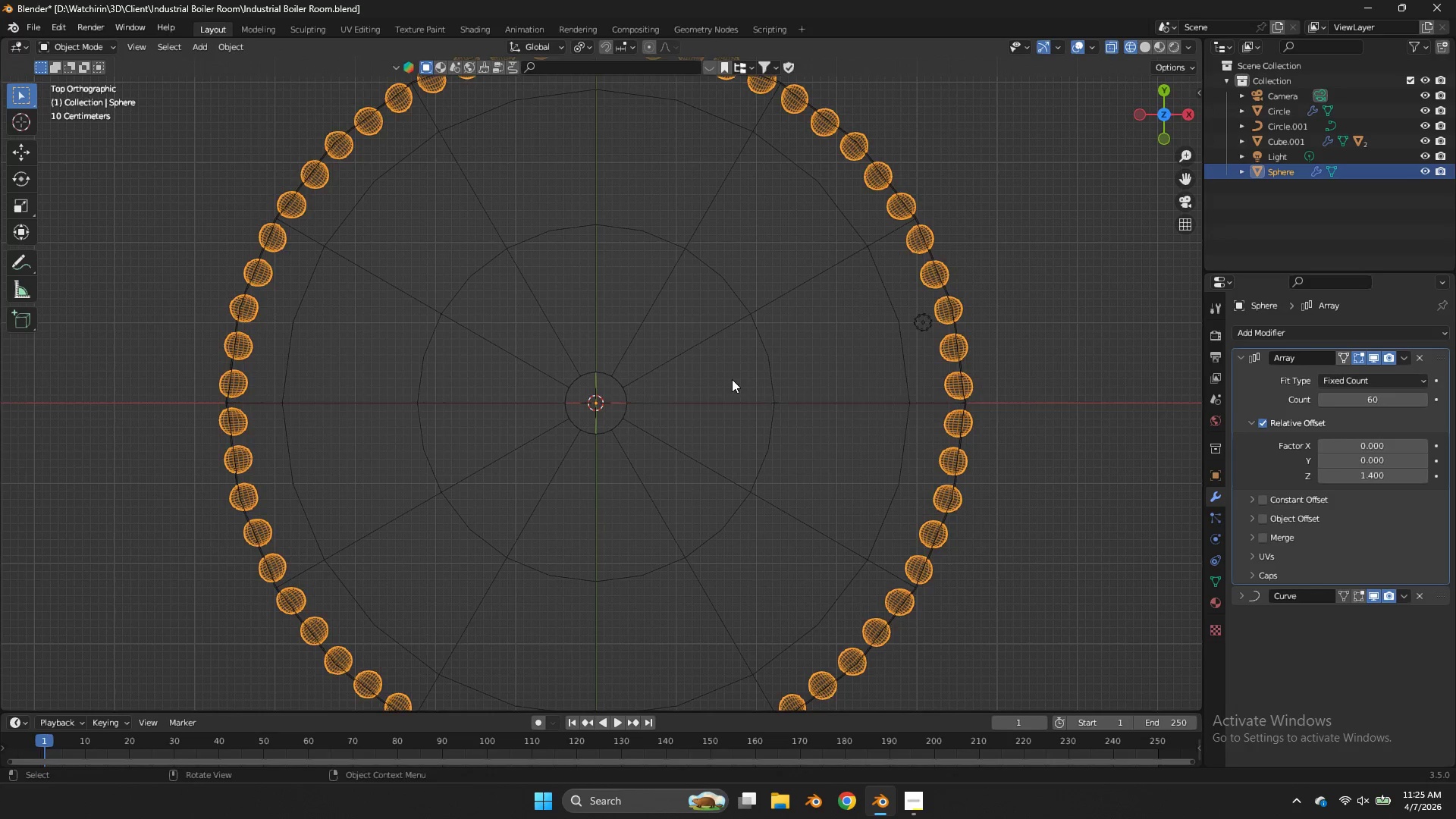 
key(Tab)
 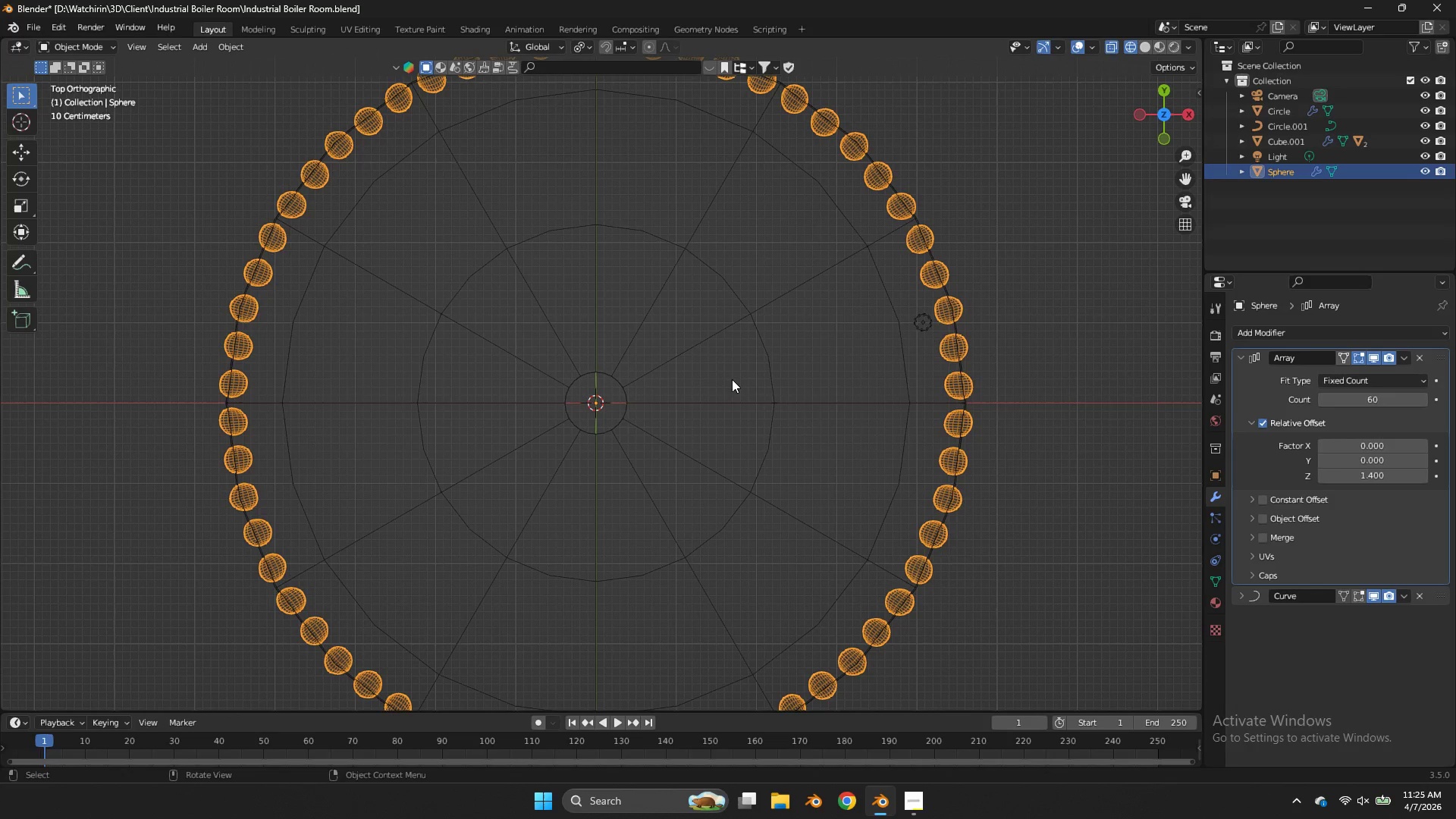 
key(Tab)
 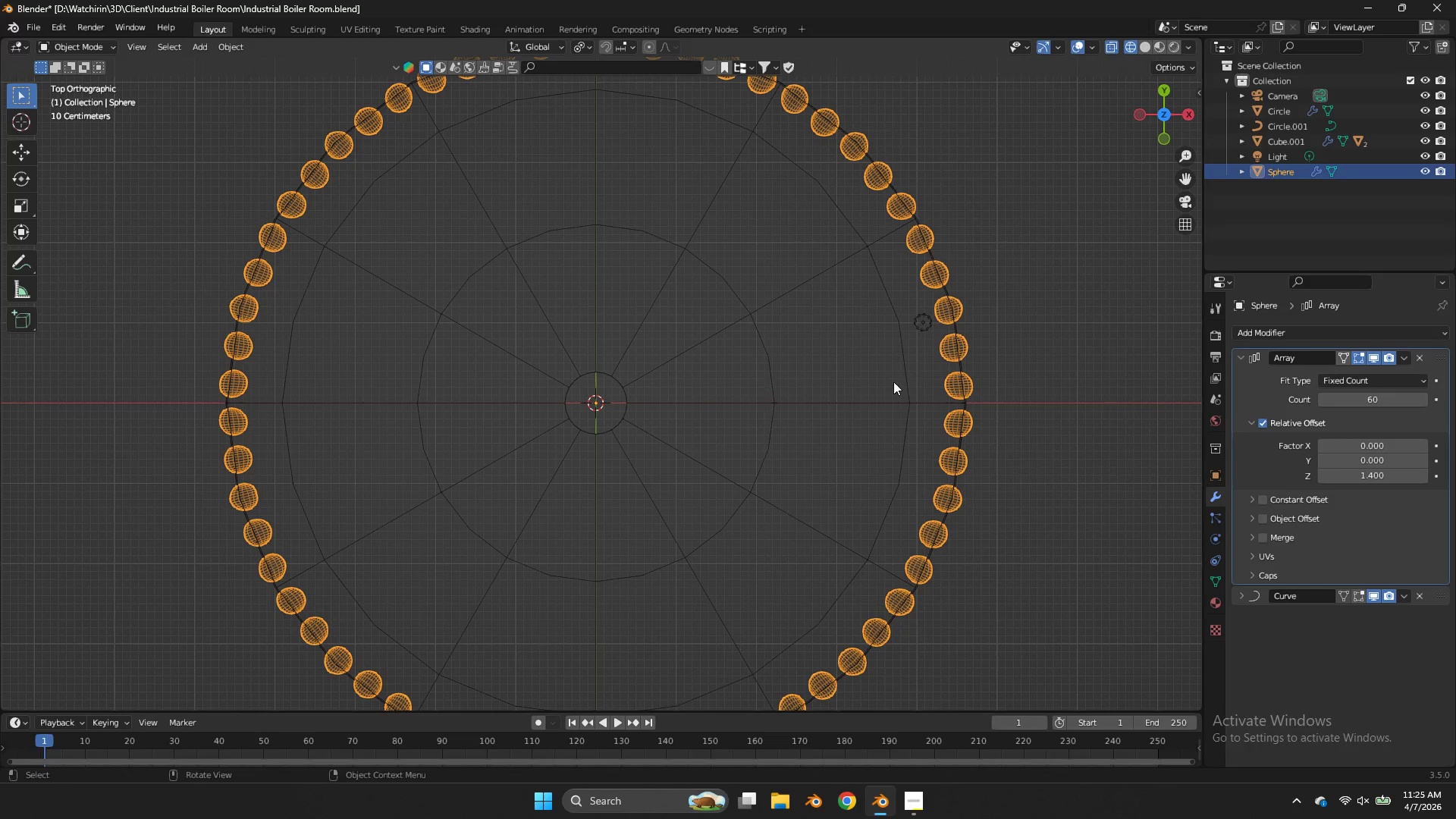 
key(Z)
 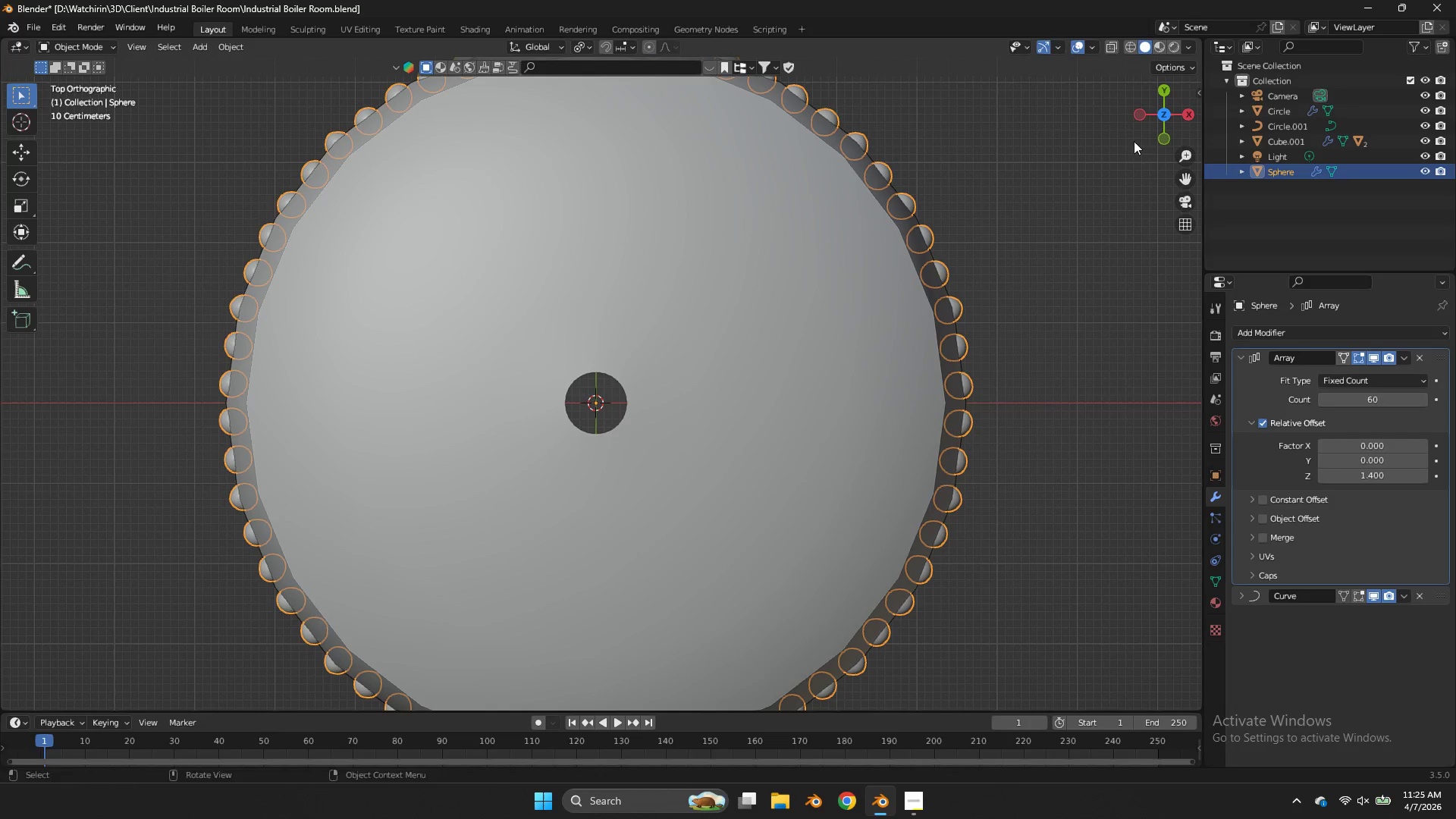 
left_click_drag(start_coordinate=[1135, 133], to_coordinate=[1128, 96])
 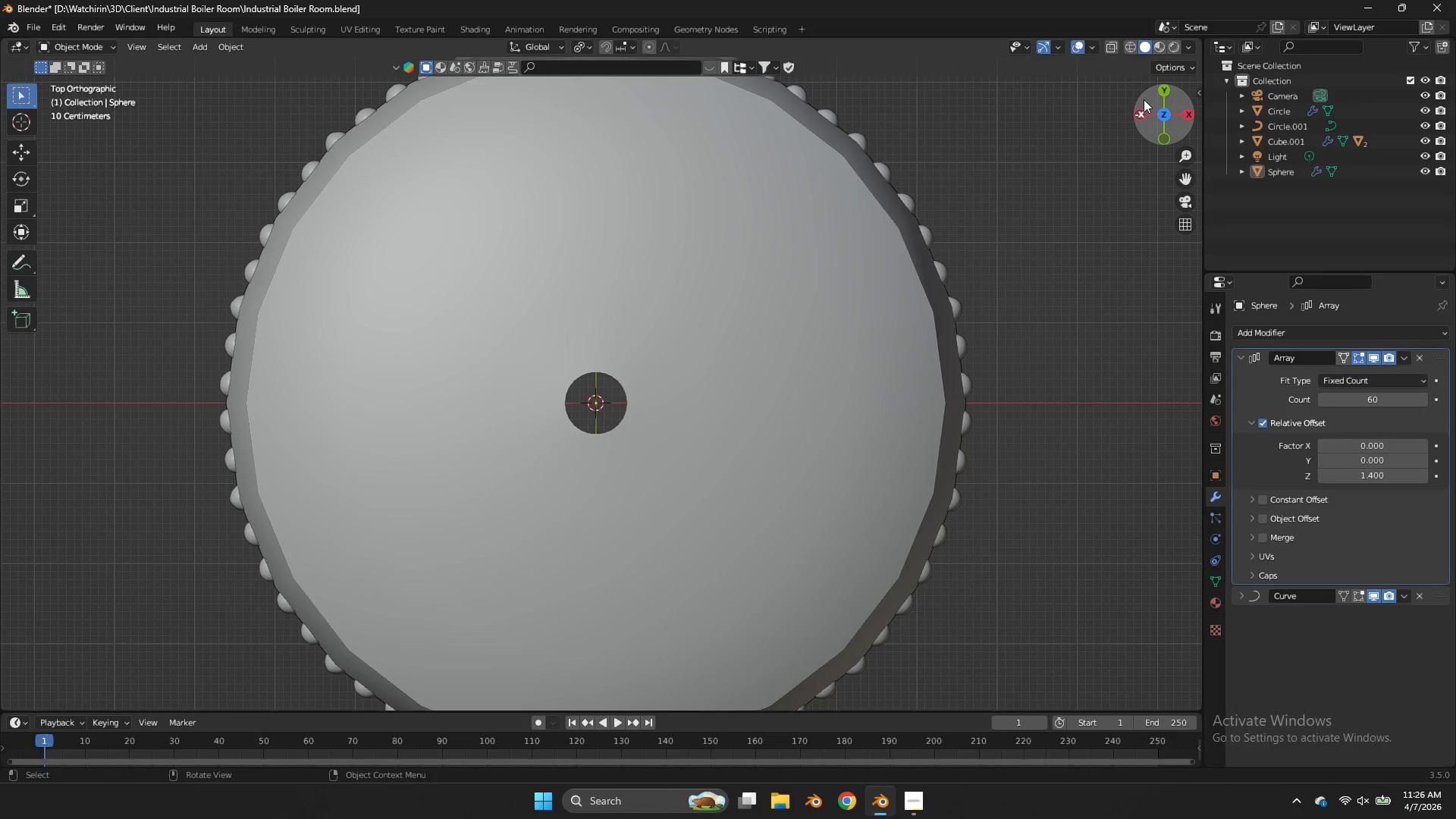 
left_click_drag(start_coordinate=[1142, 100], to_coordinate=[1137, 606])
 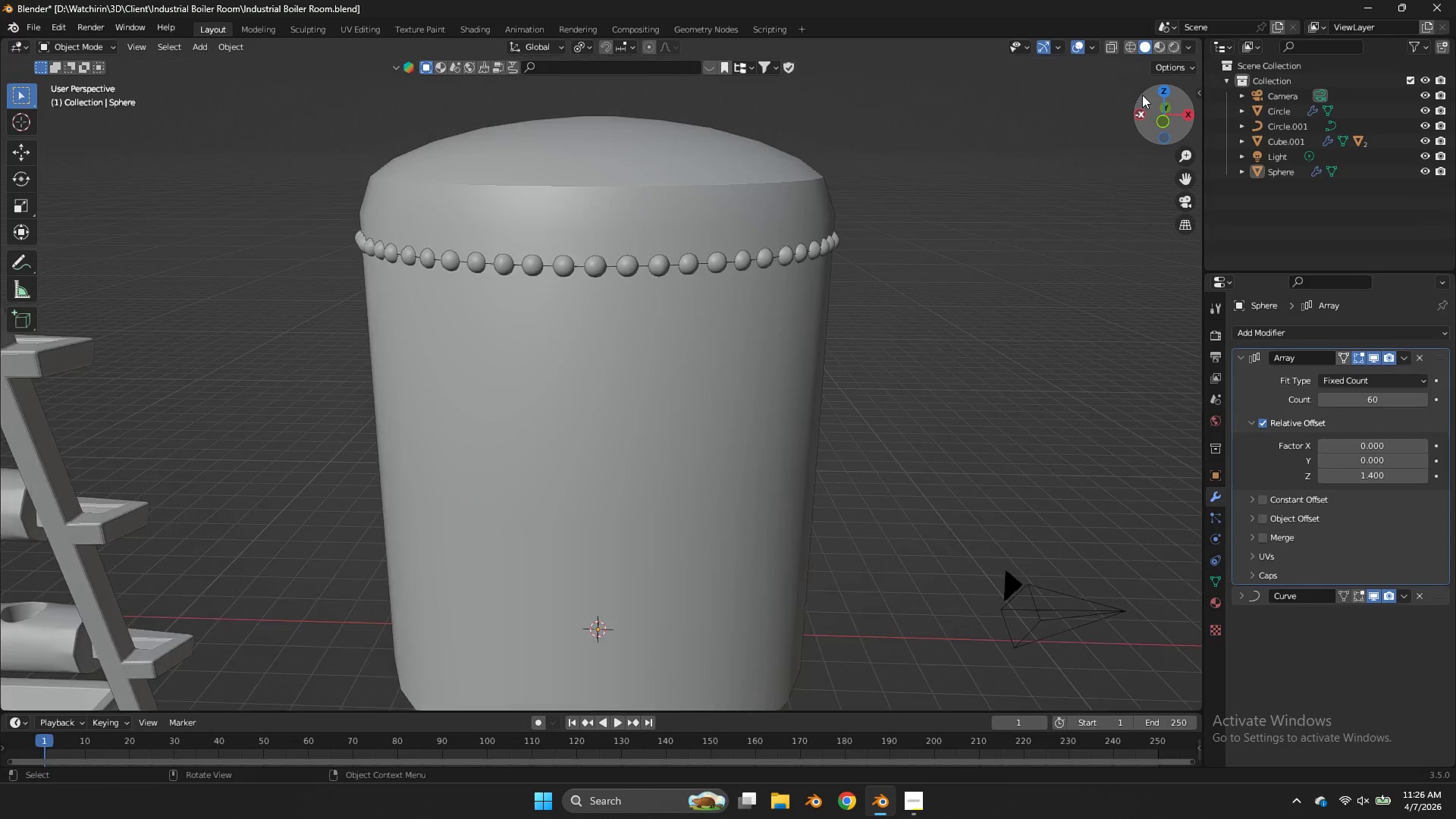 
left_click_drag(start_coordinate=[1142, 95], to_coordinate=[1076, 121])
 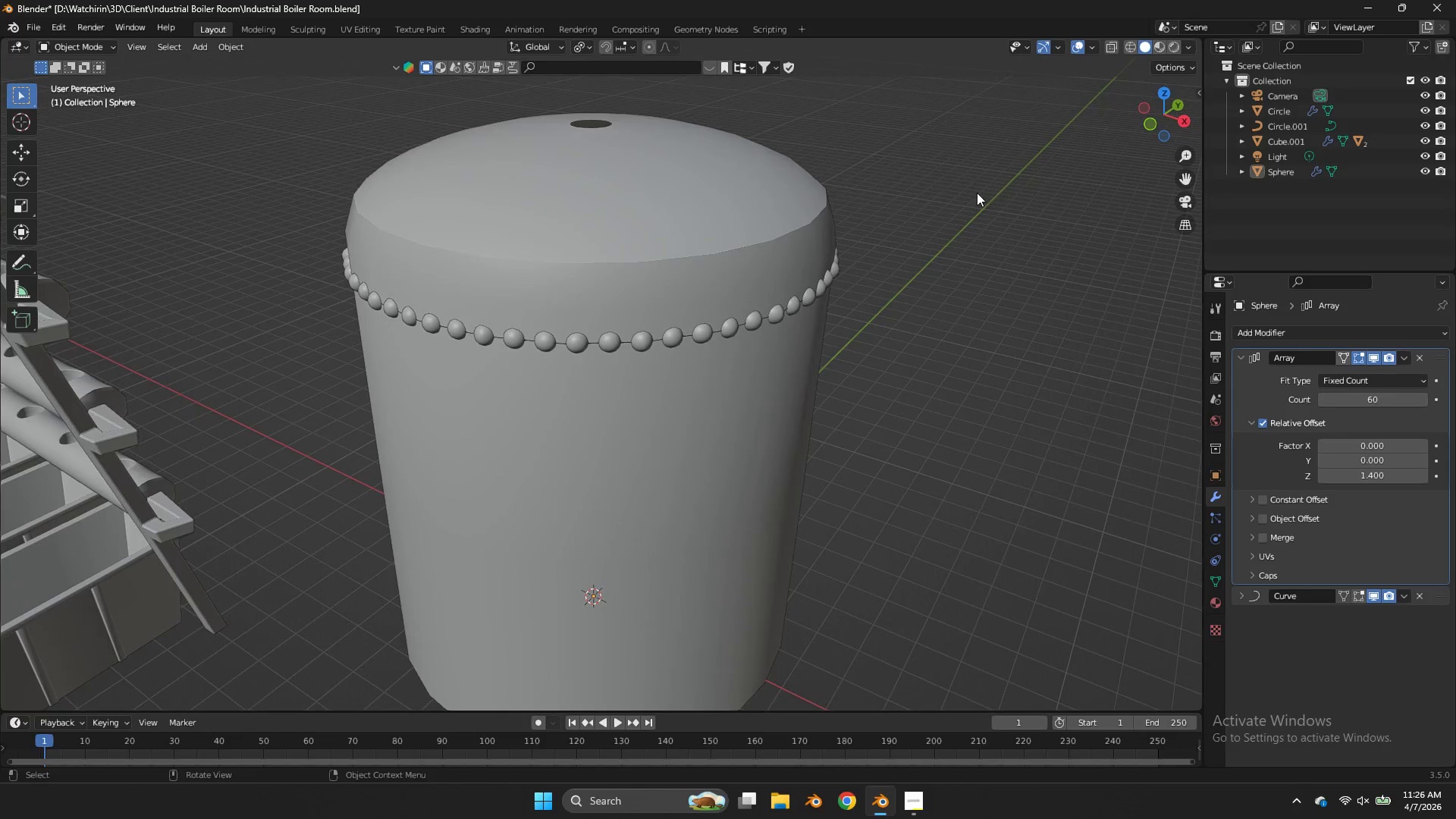 
scroll: coordinate [1142, 95], scroll_direction: down, amount: 3.0
 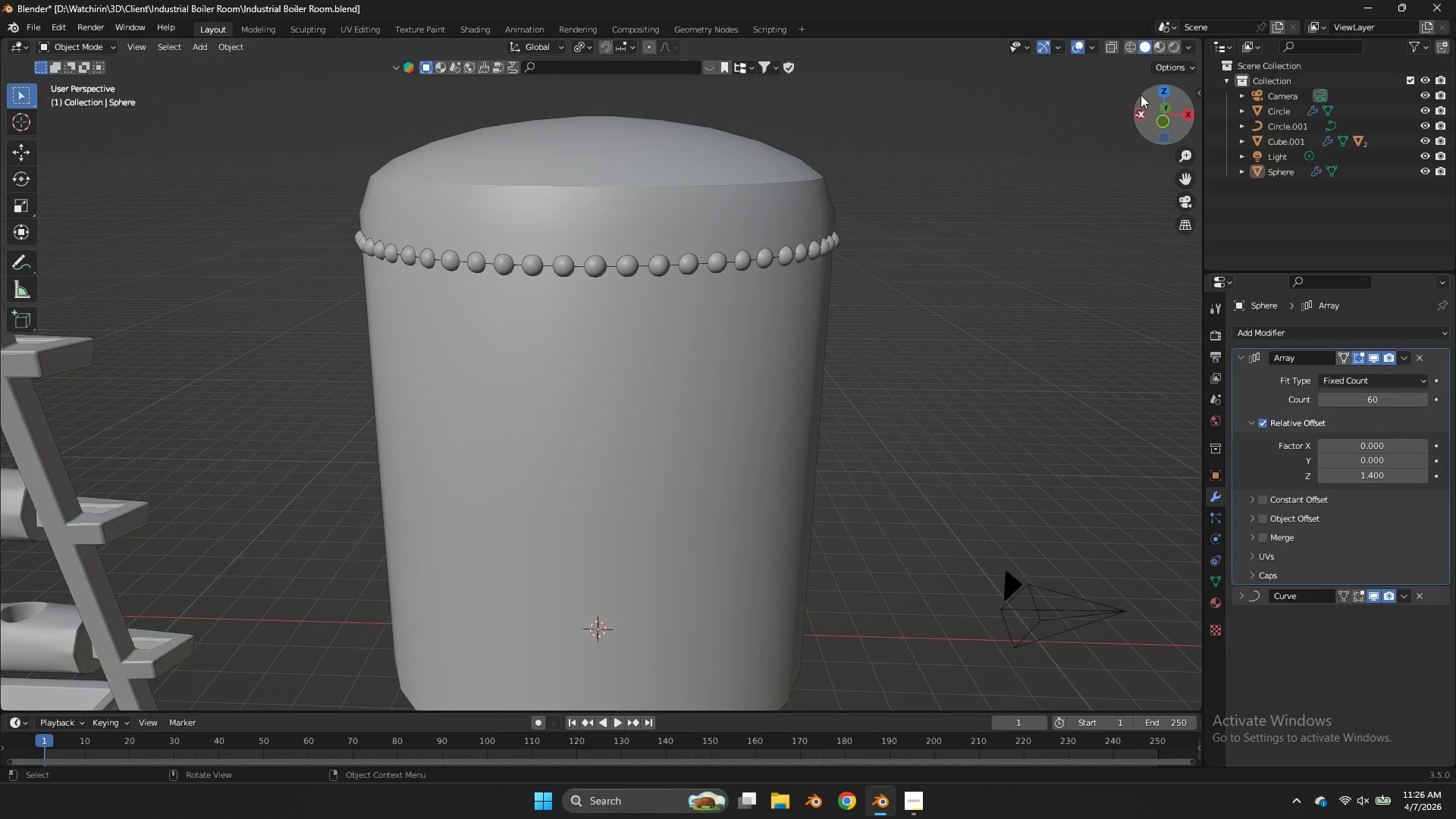 
left_click([977, 193])
 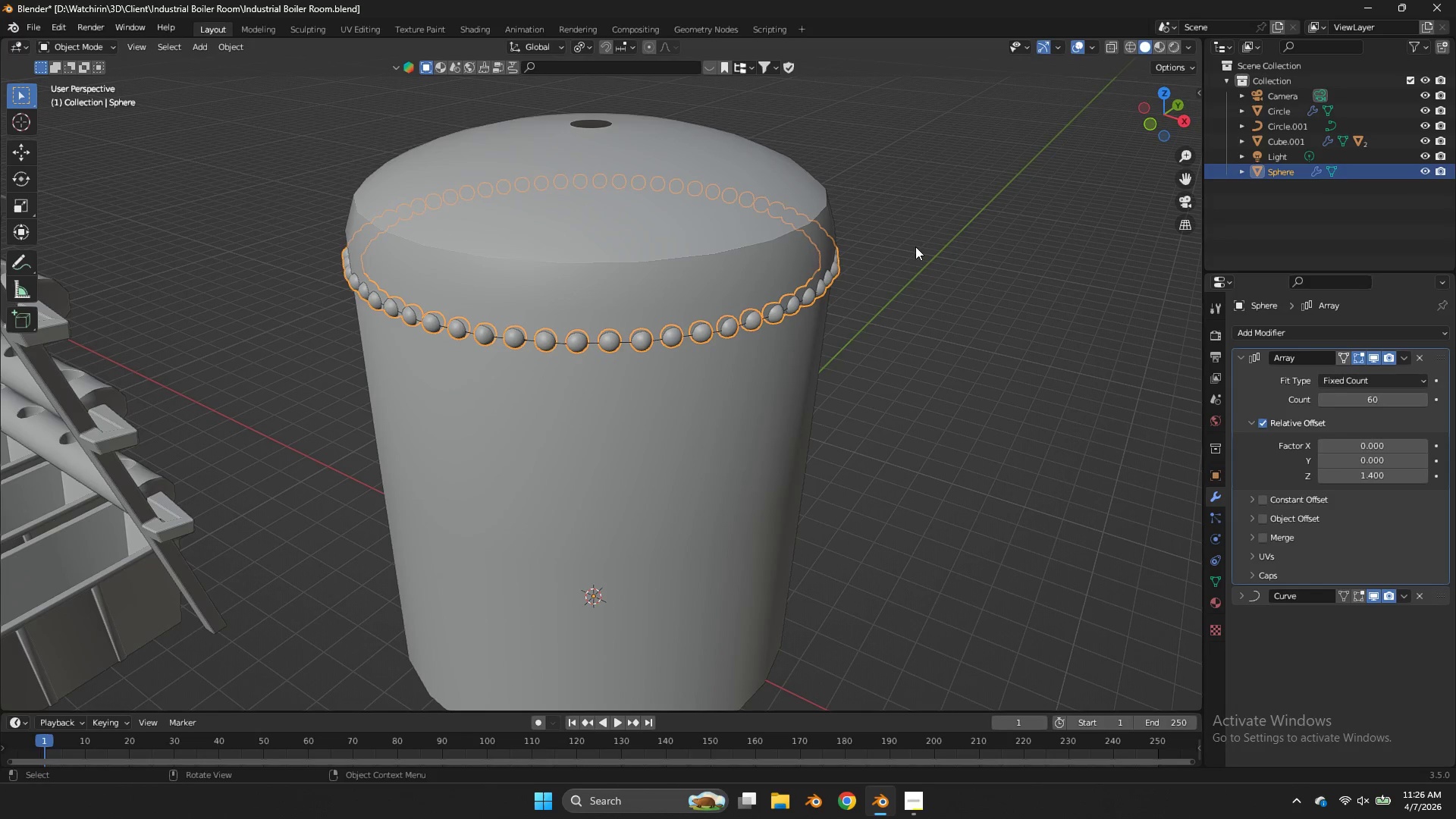 
key(Tab)
 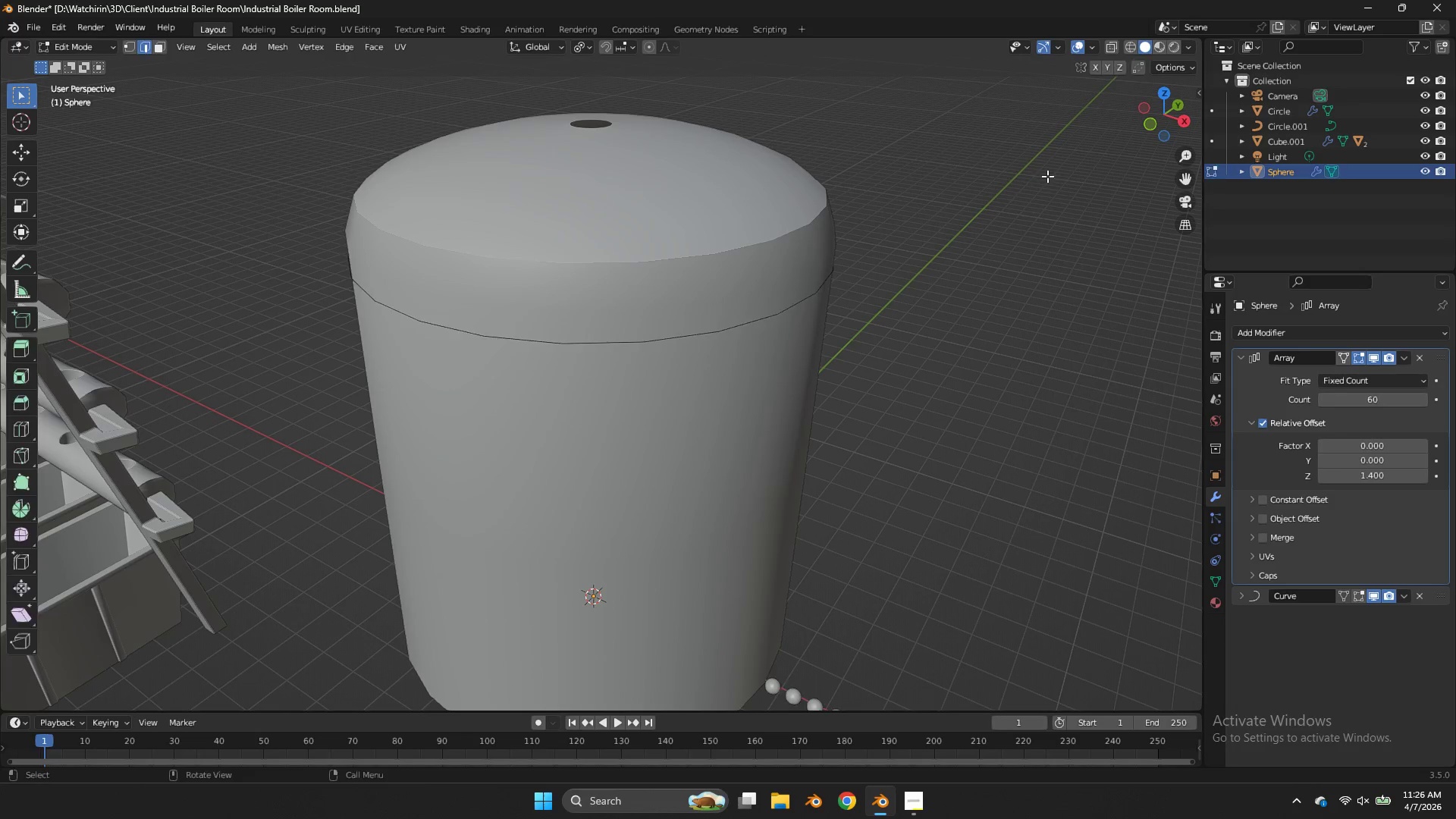 
key(Tab)
 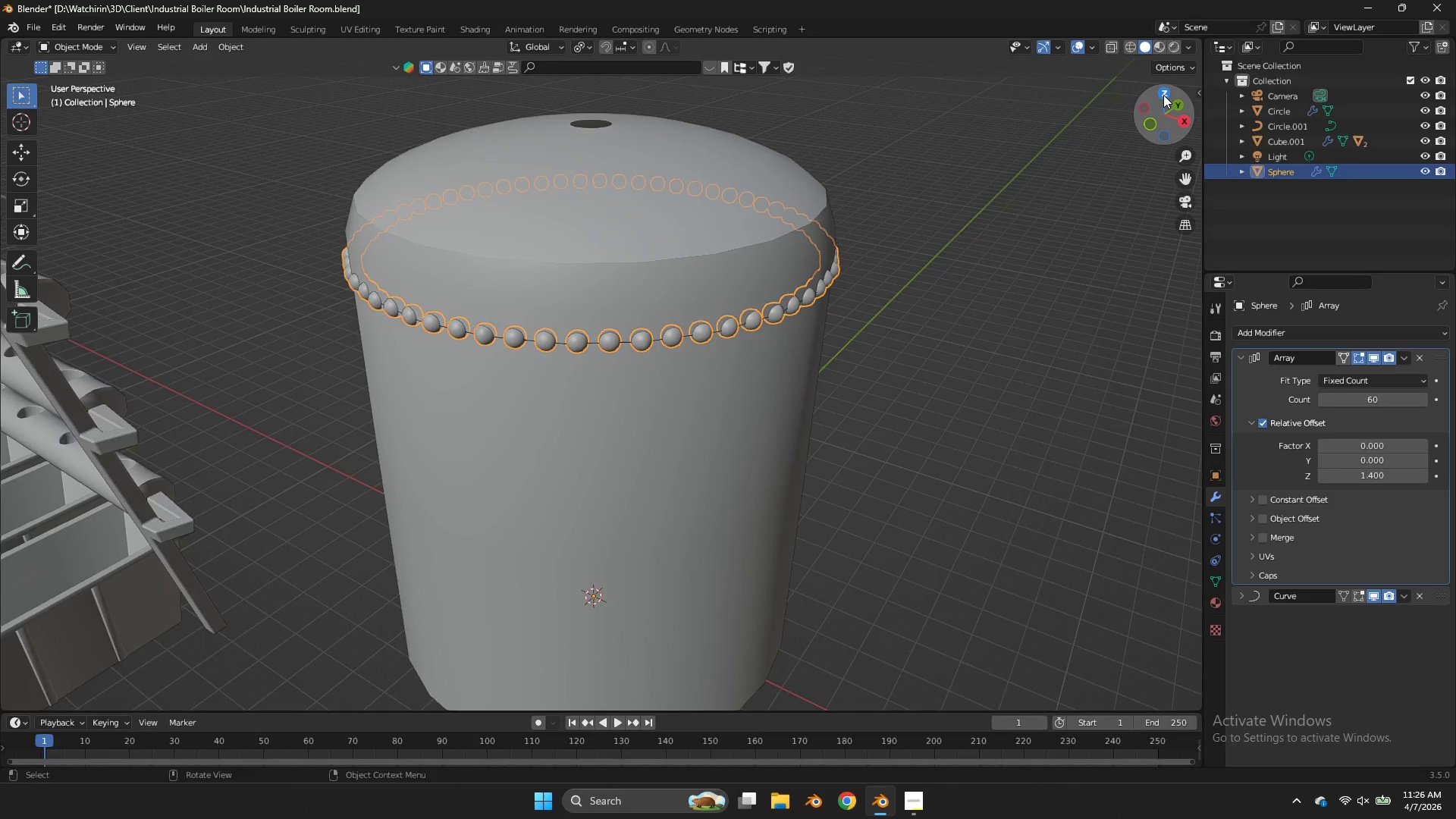 
left_click([1163, 95])
 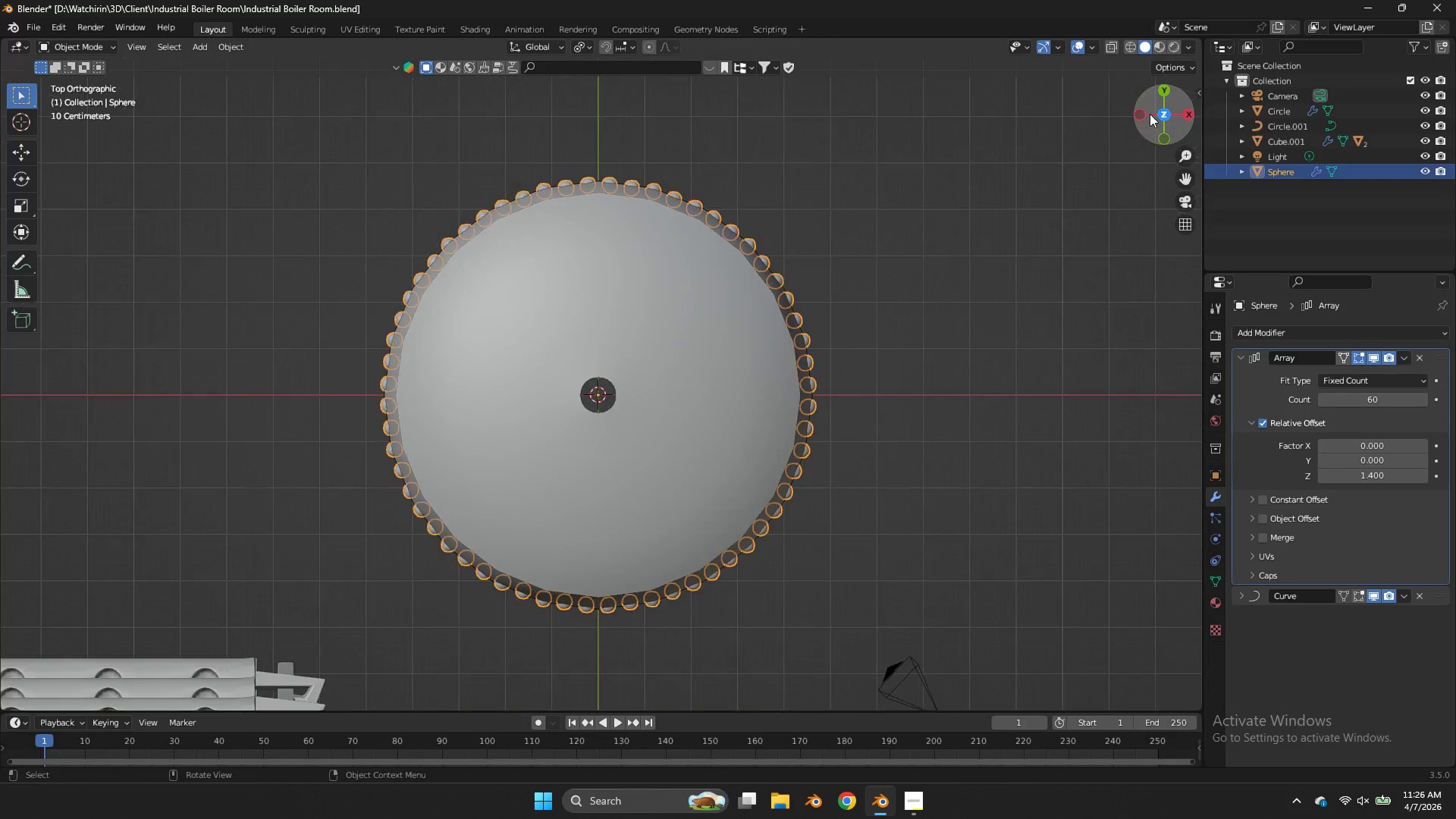 
type(zgy)
 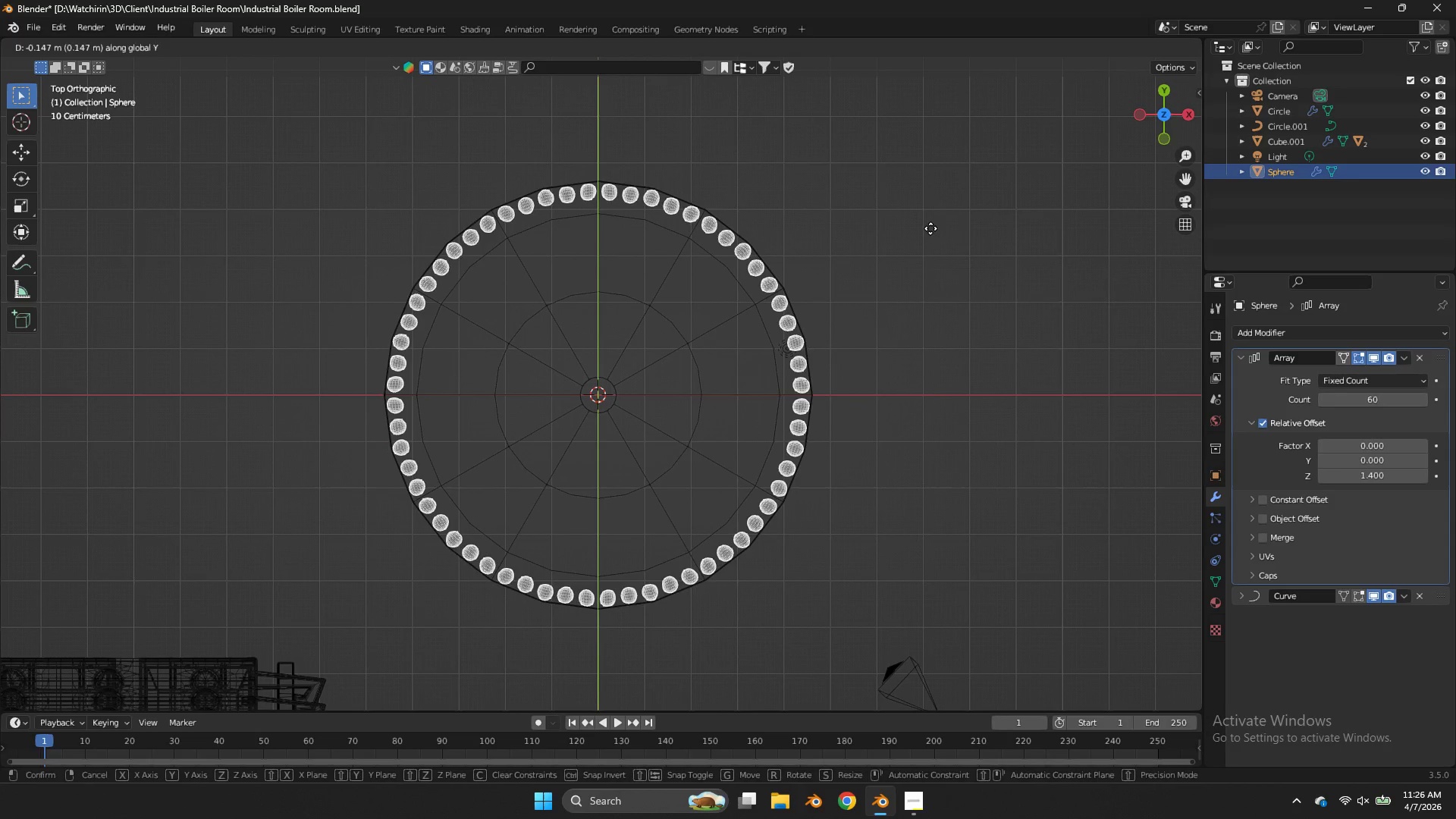 
hold_key(key=ShiftLeft, duration=2.52)
left_click([944, 188])
 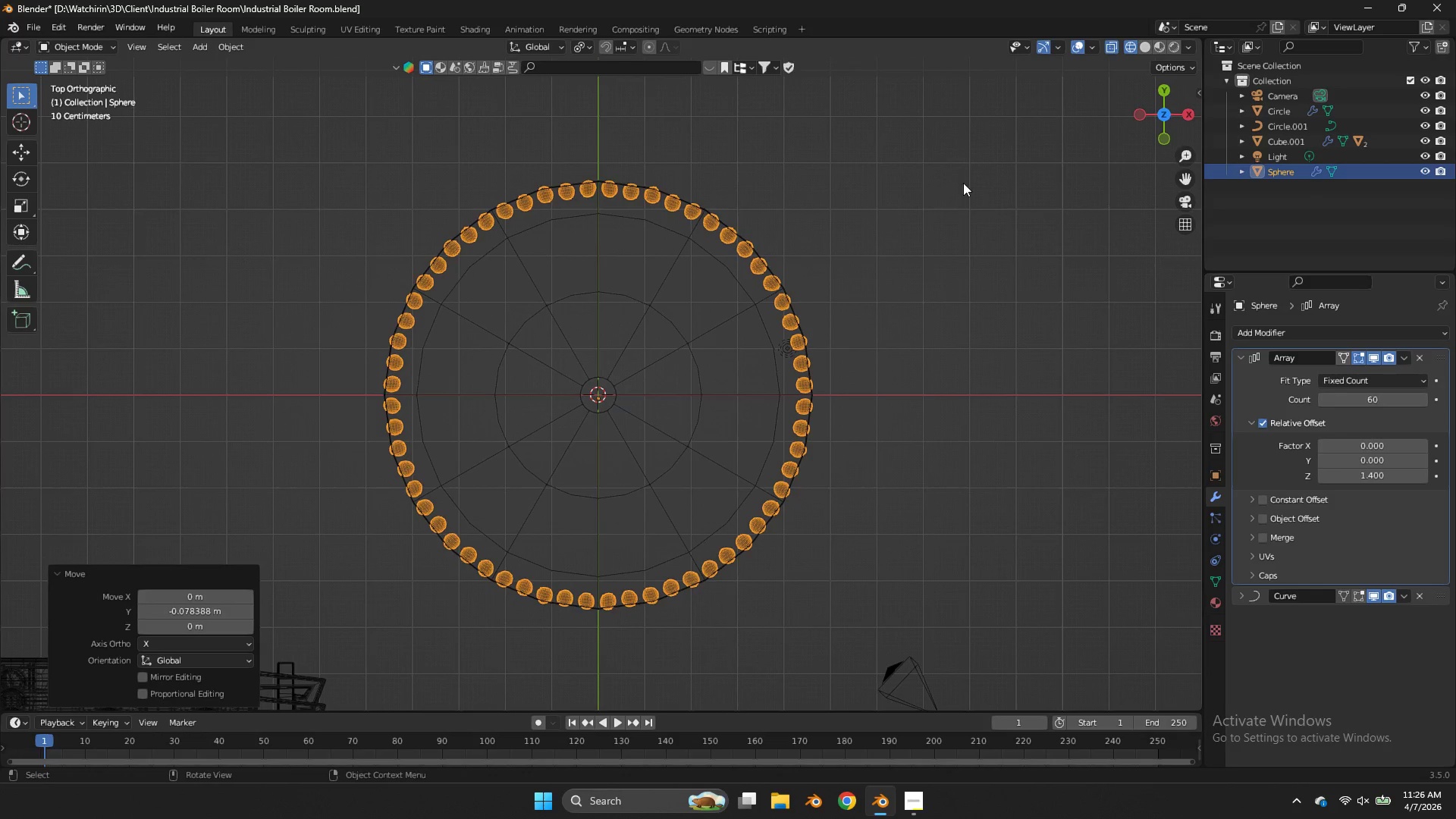 
key(Tab)
key(Tab)
type(xz)
key(Tab)
key(Tab)
 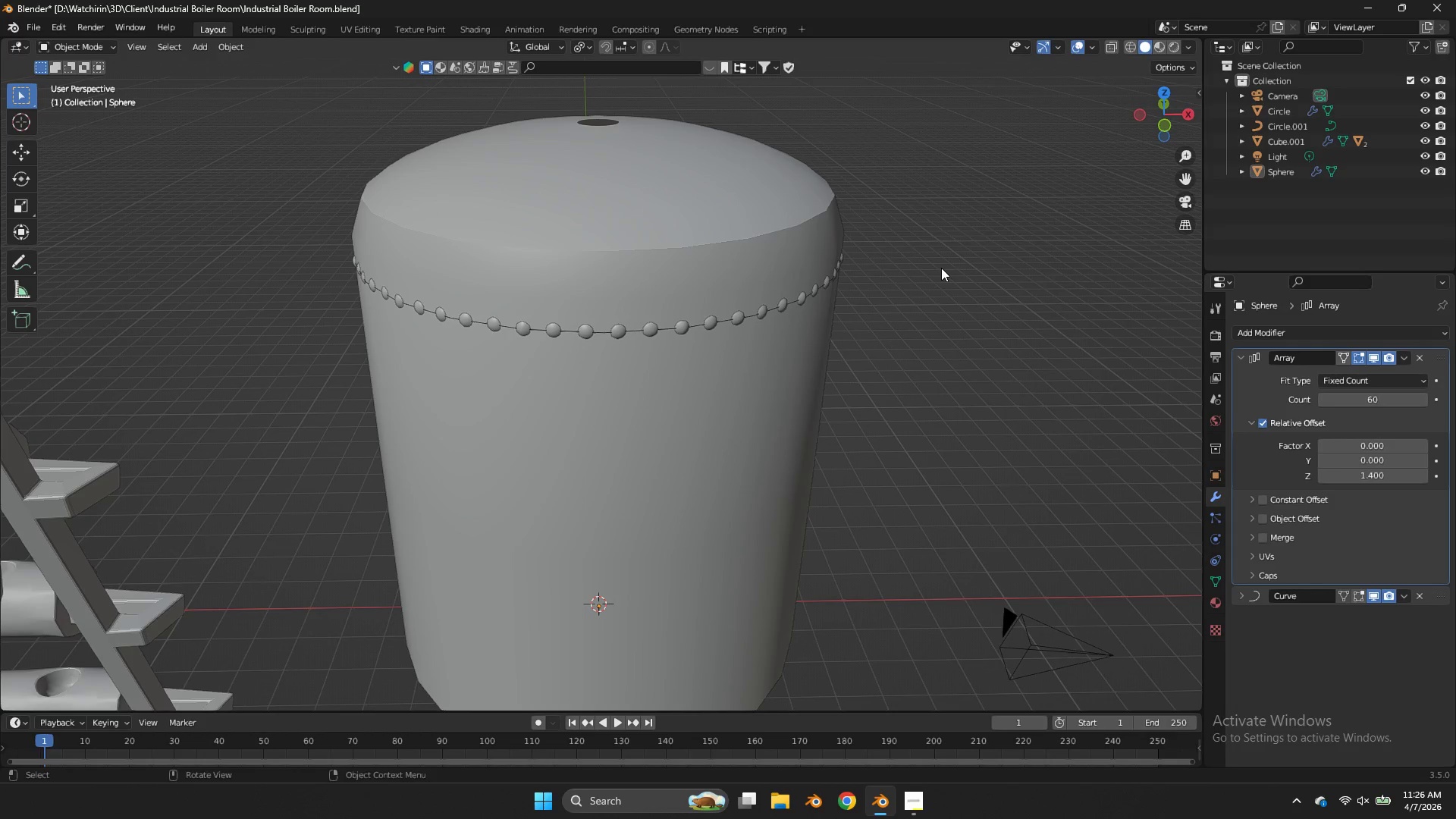 
left_click_drag(start_coordinate=[1147, 108], to_coordinate=[1150, 634])
 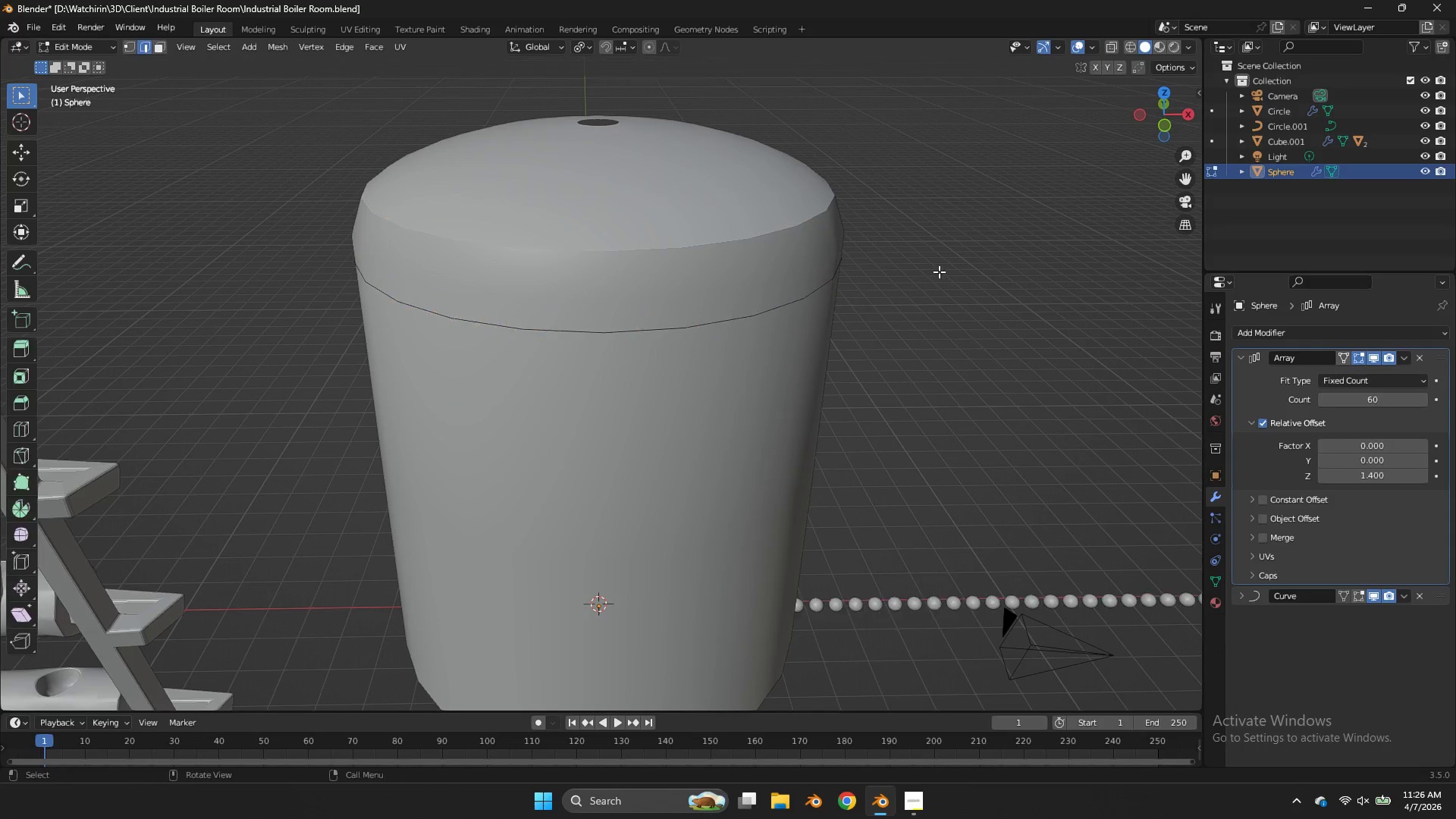 
left_click([941, 268])
 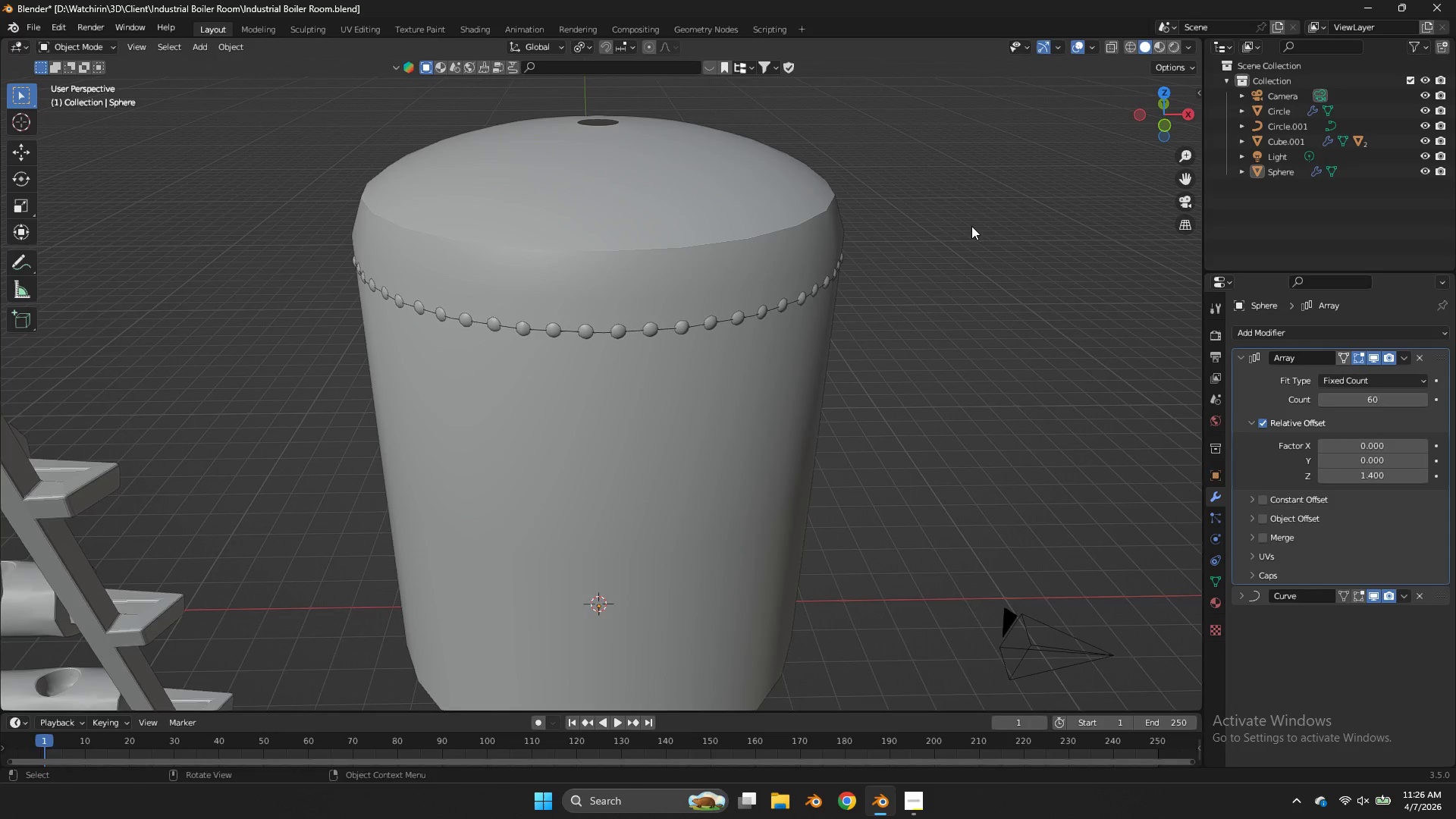 
scroll: coordinate [981, 210], scroll_direction: down, amount: 1.0
 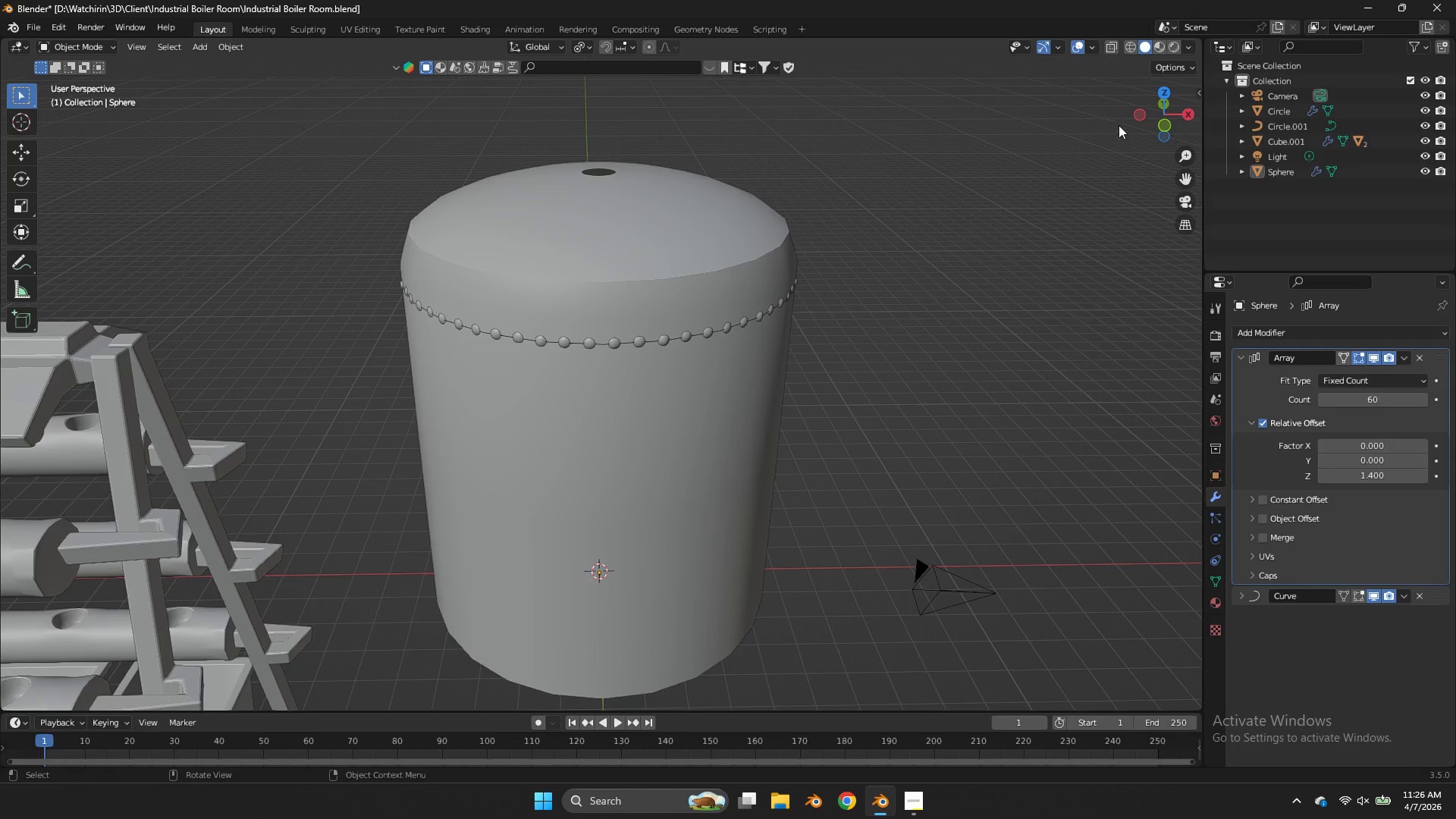 
left_click_drag(start_coordinate=[1119, 127], to_coordinate=[1031, 89])
 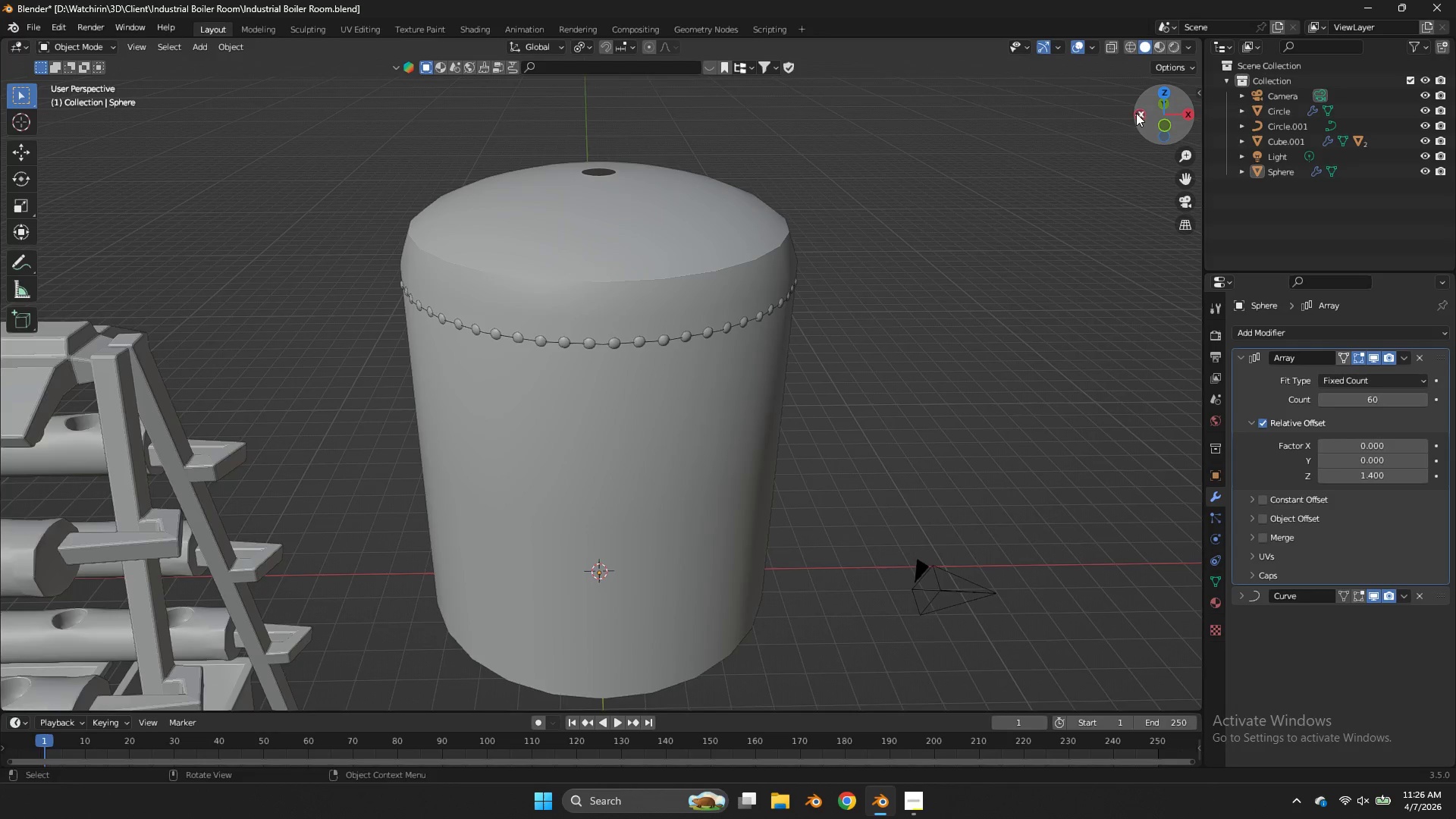 
left_click_drag(start_coordinate=[1136, 113], to_coordinate=[1031, 95])
 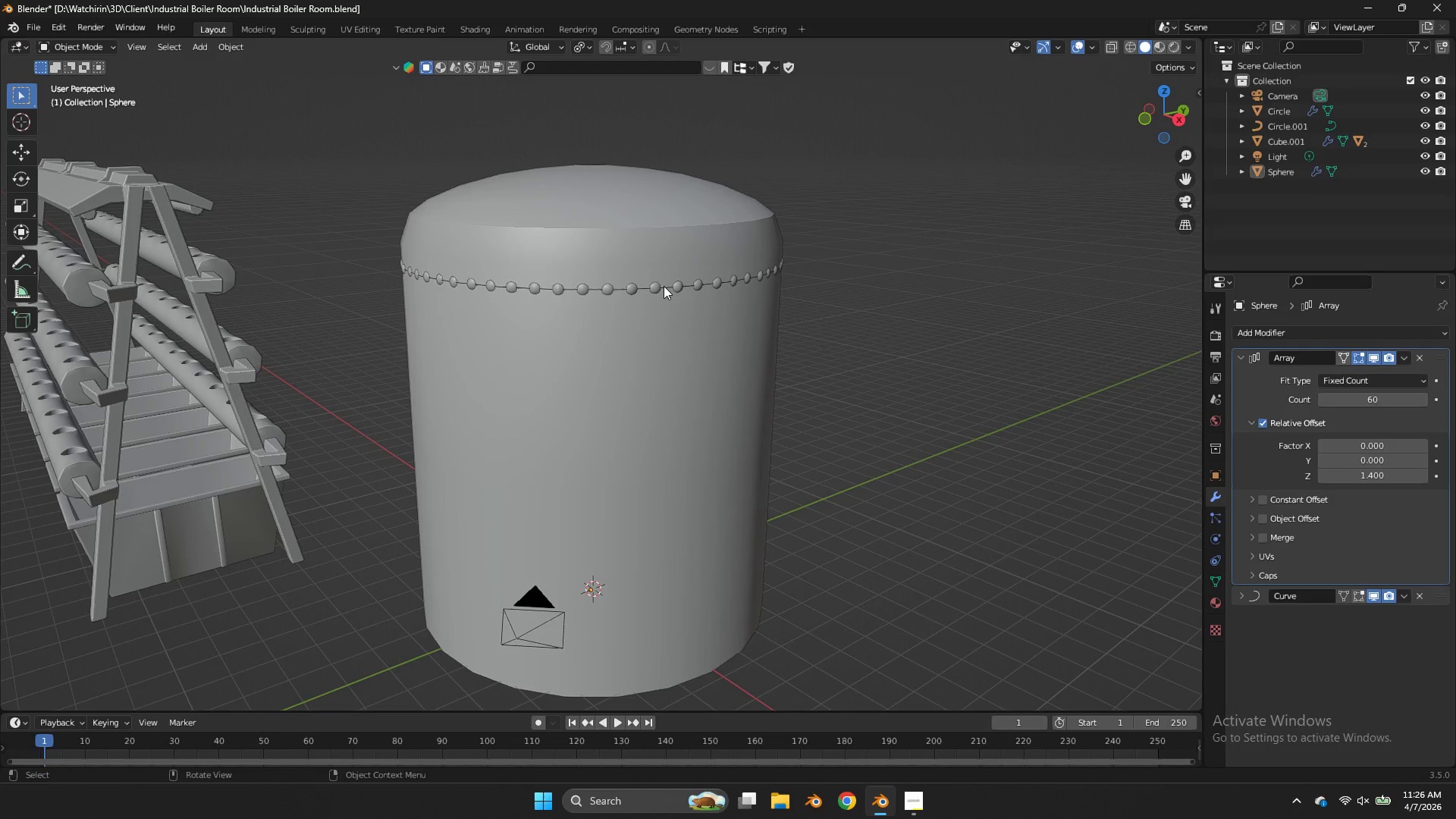 
left_click([662, 284])
 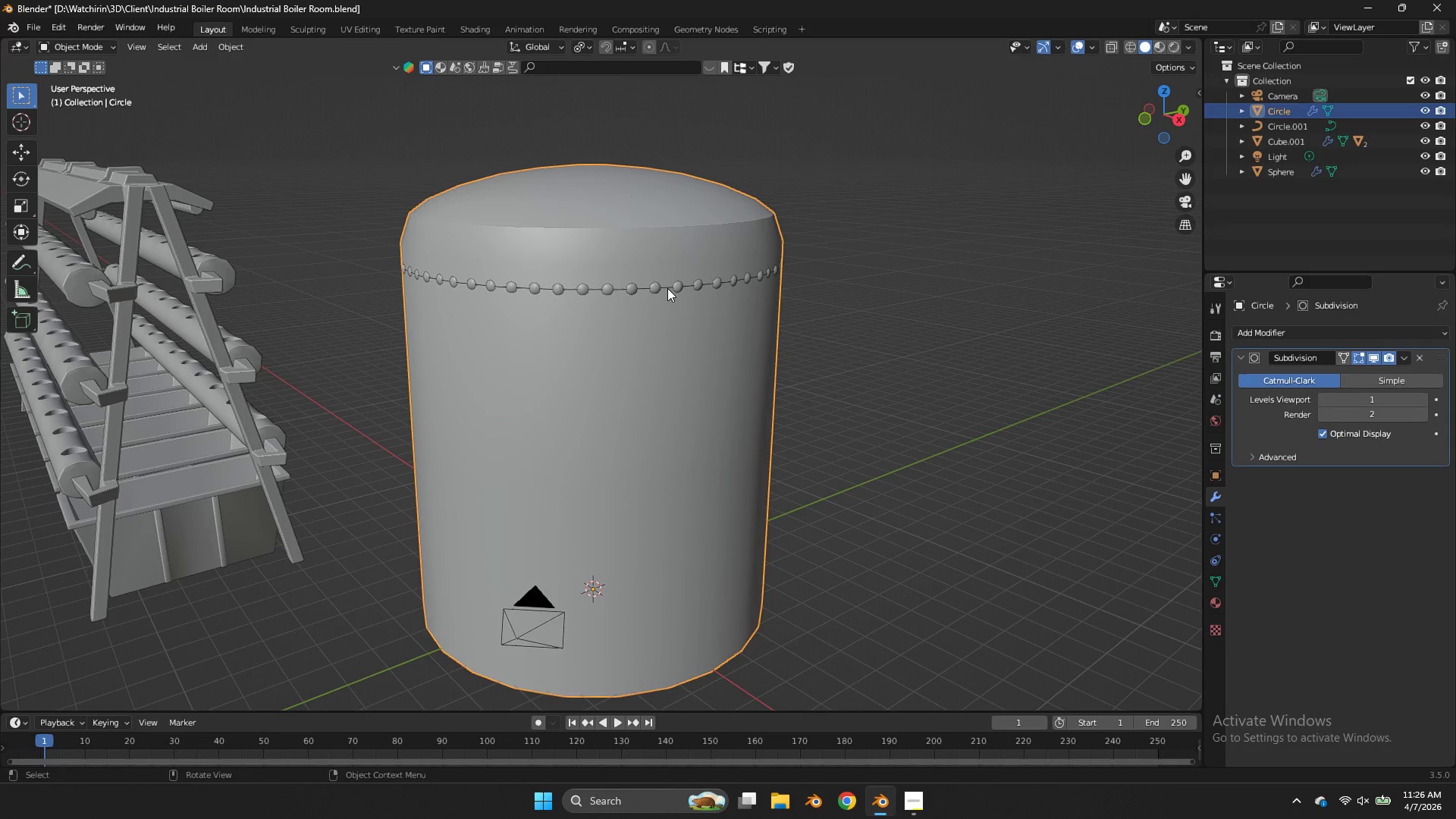 
left_click([667, 288])
 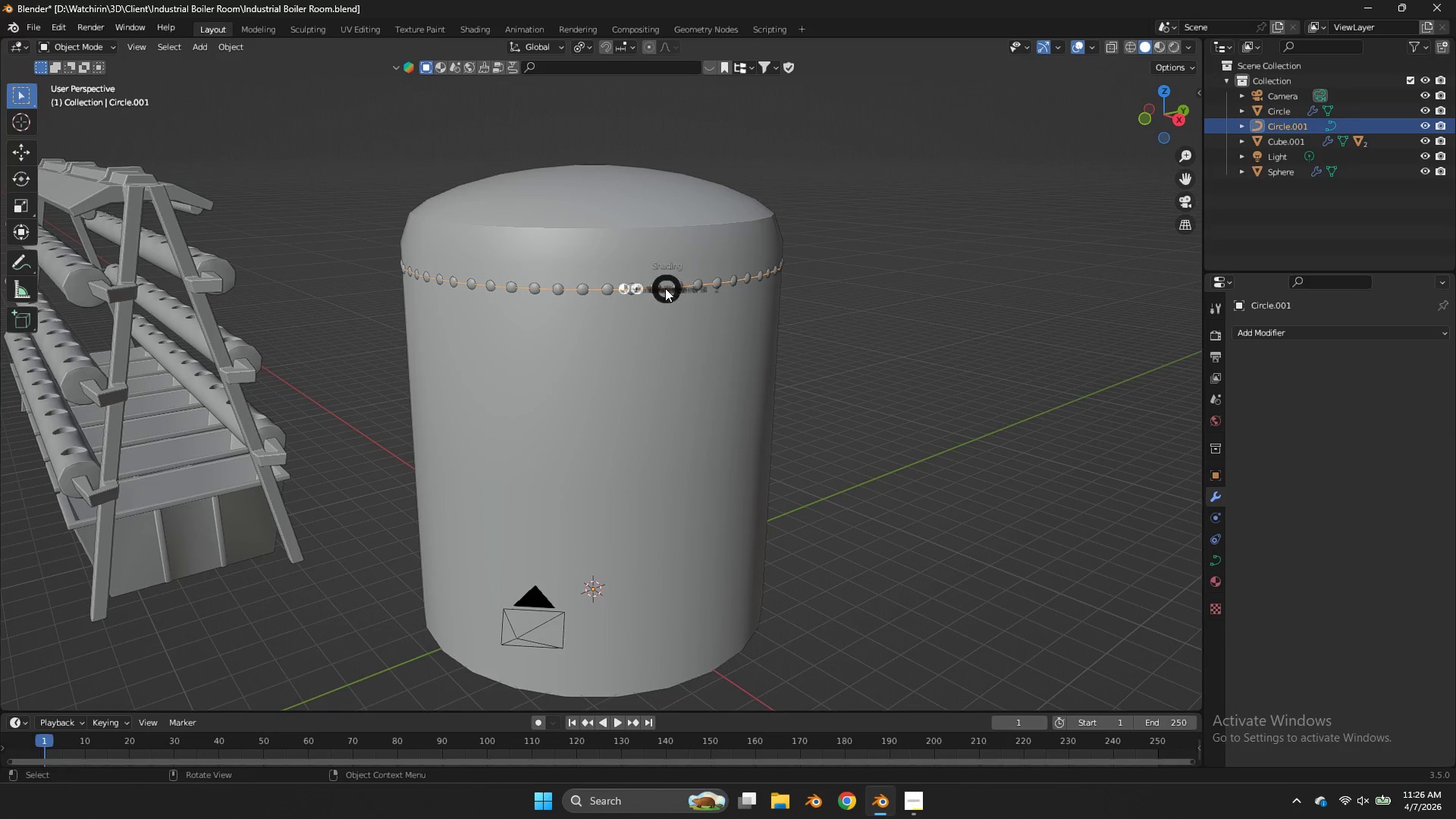 
key(Z)
 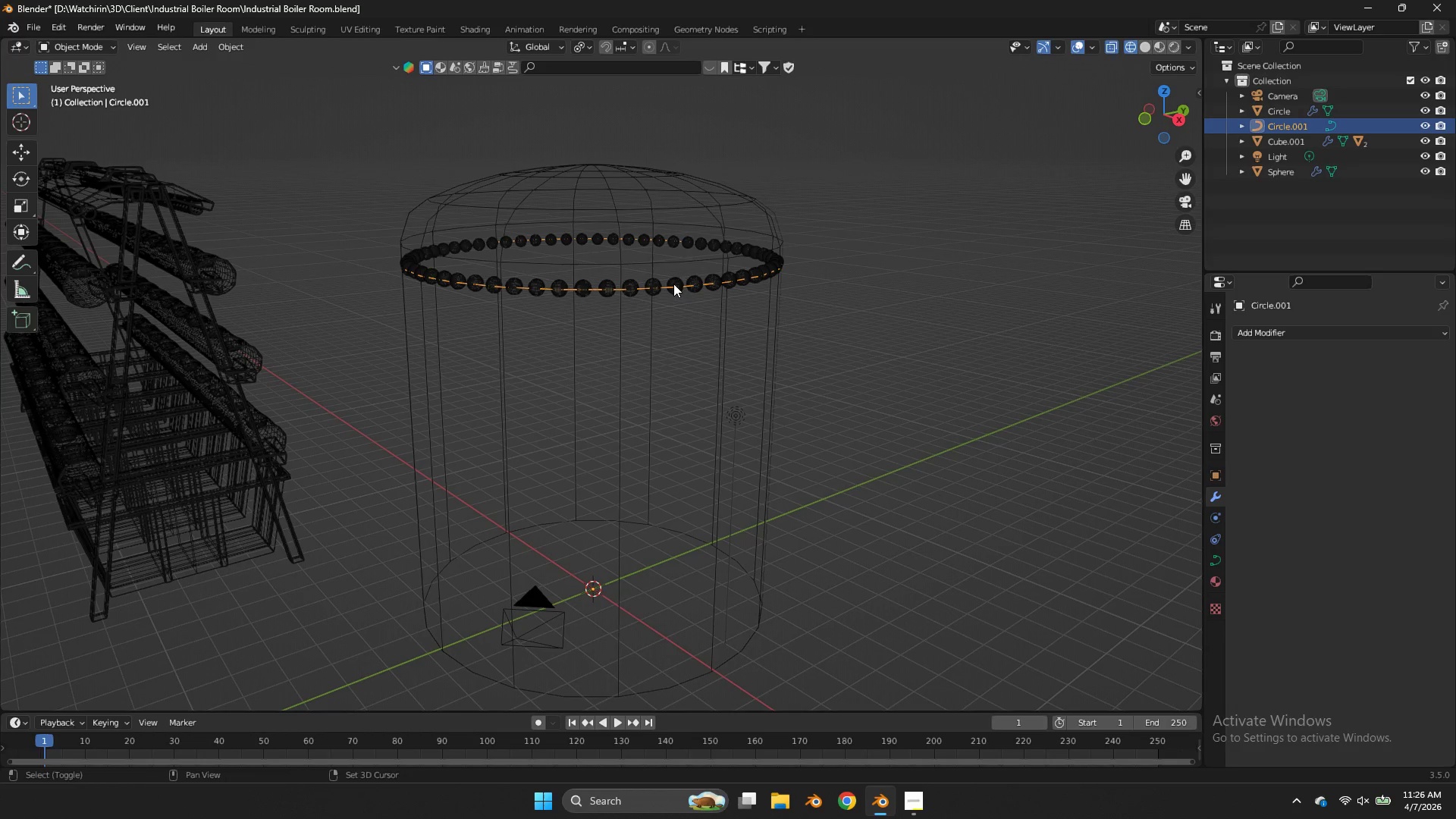 
hold_key(key=ShiftLeft, duration=1.44)
left_click([677, 278])
 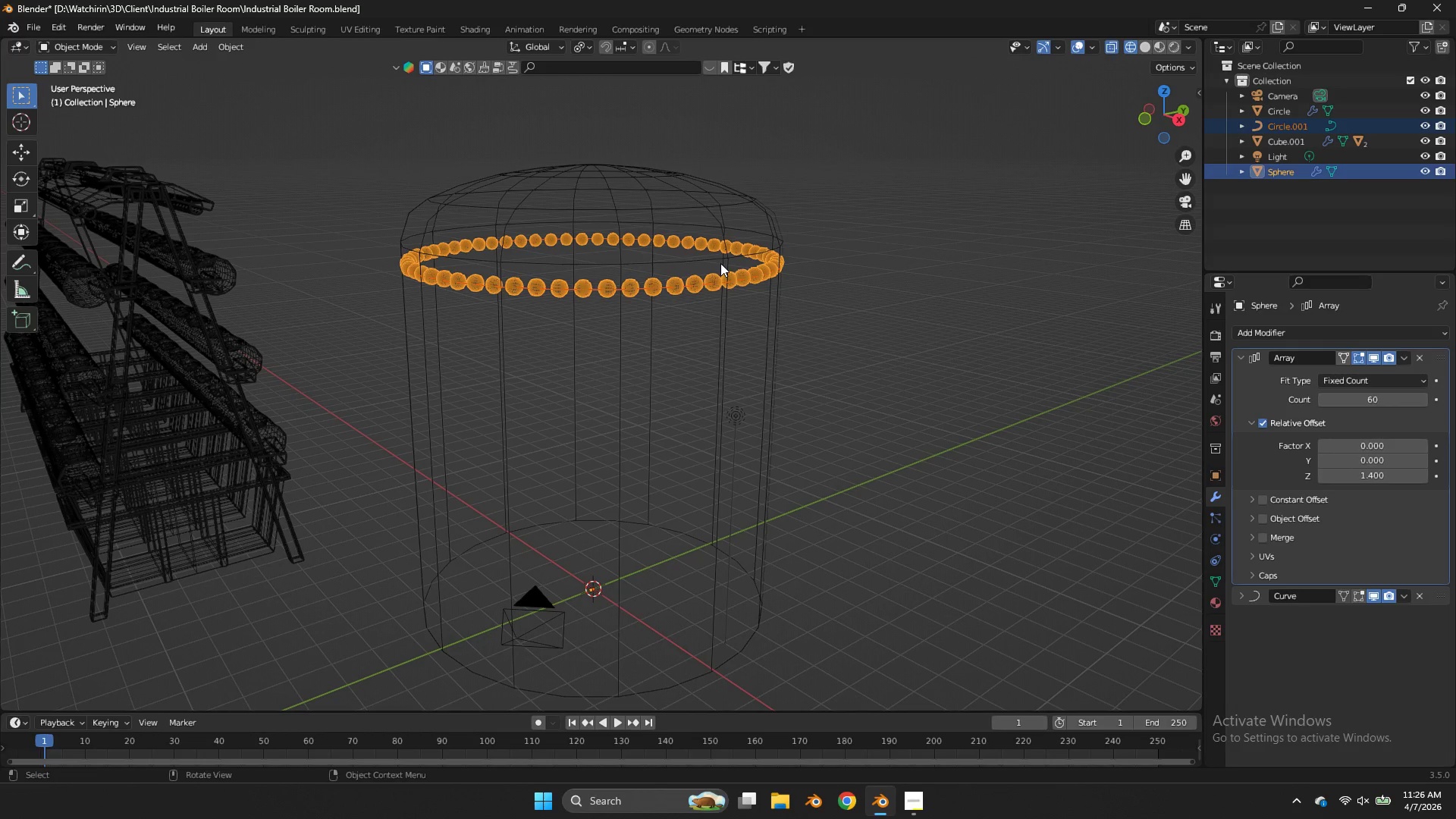 
left_click([704, 284])
 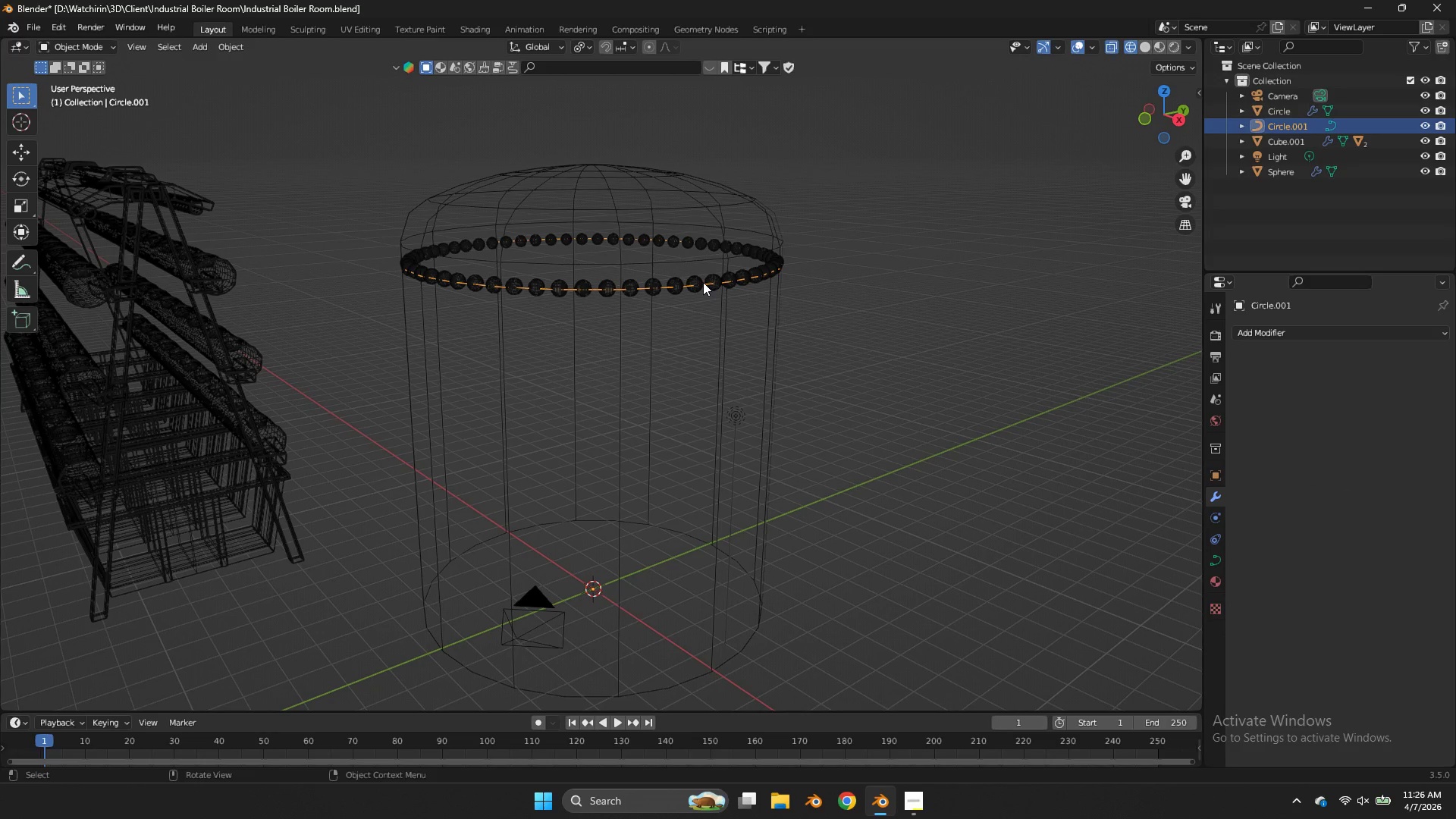 
hold_key(key=ShiftLeft, duration=1.74)
left_click([714, 281])
 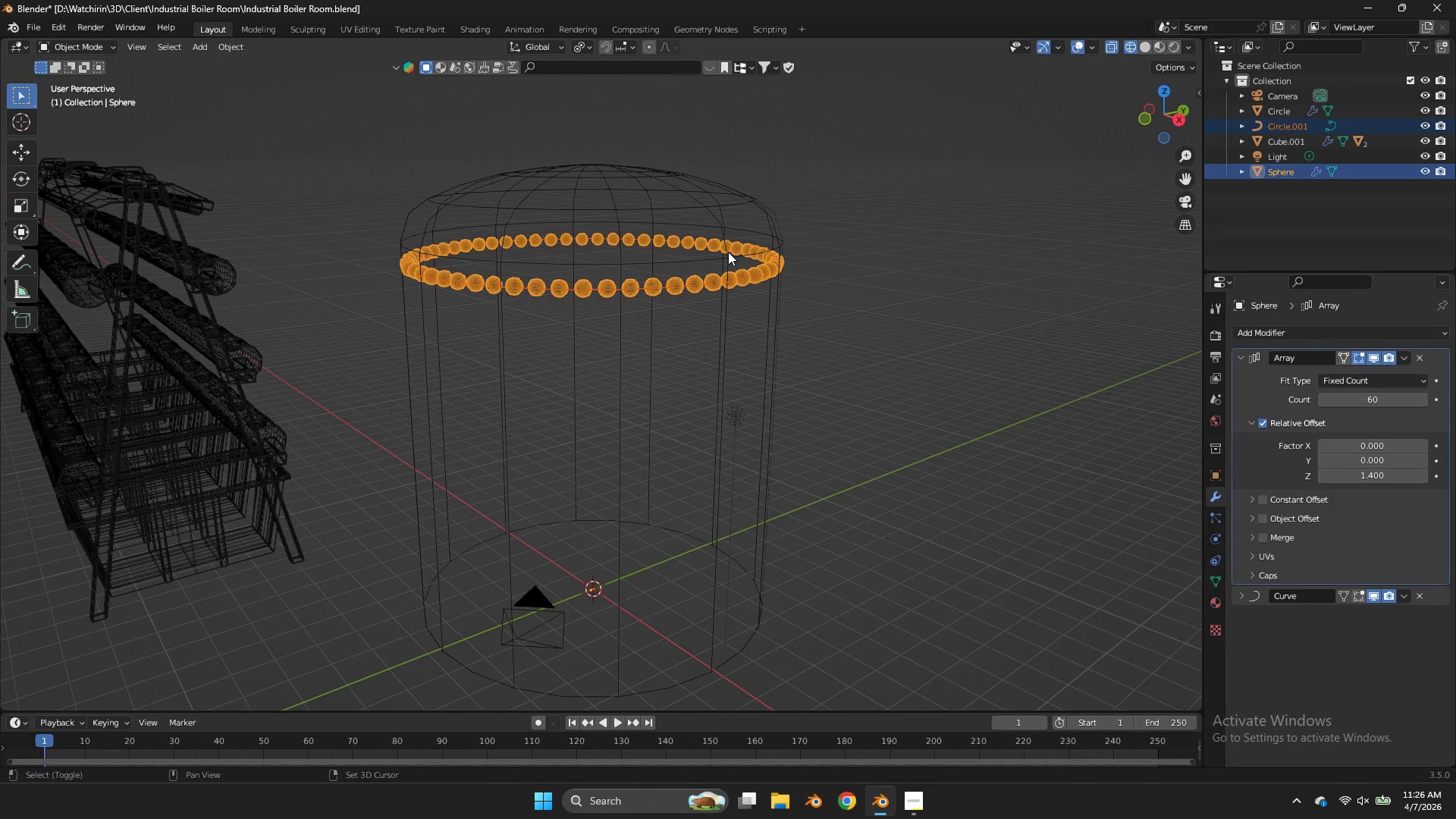 
left_click([726, 249])
 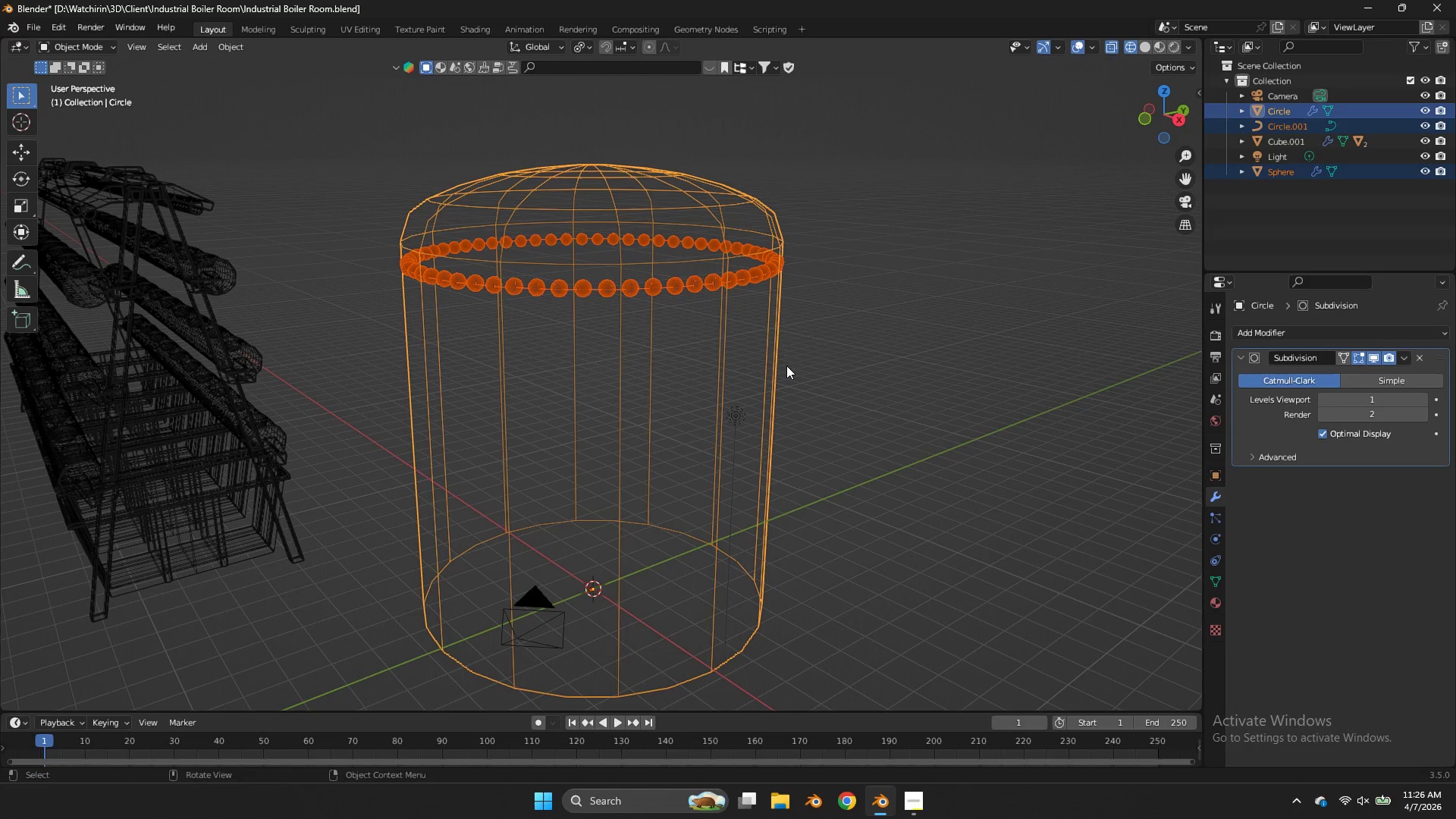 
key(Control+P)
 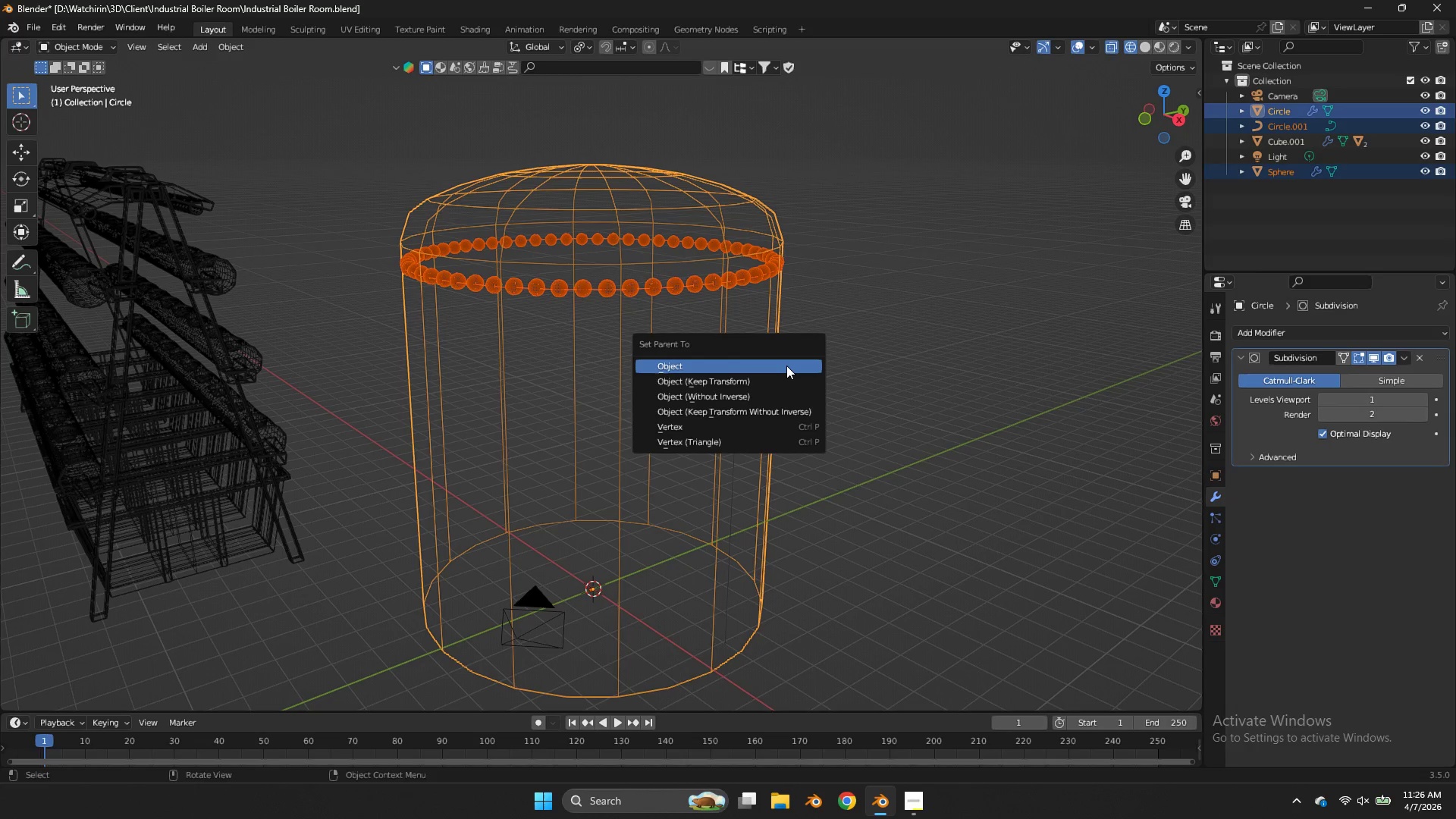 
left_click([786, 366])
 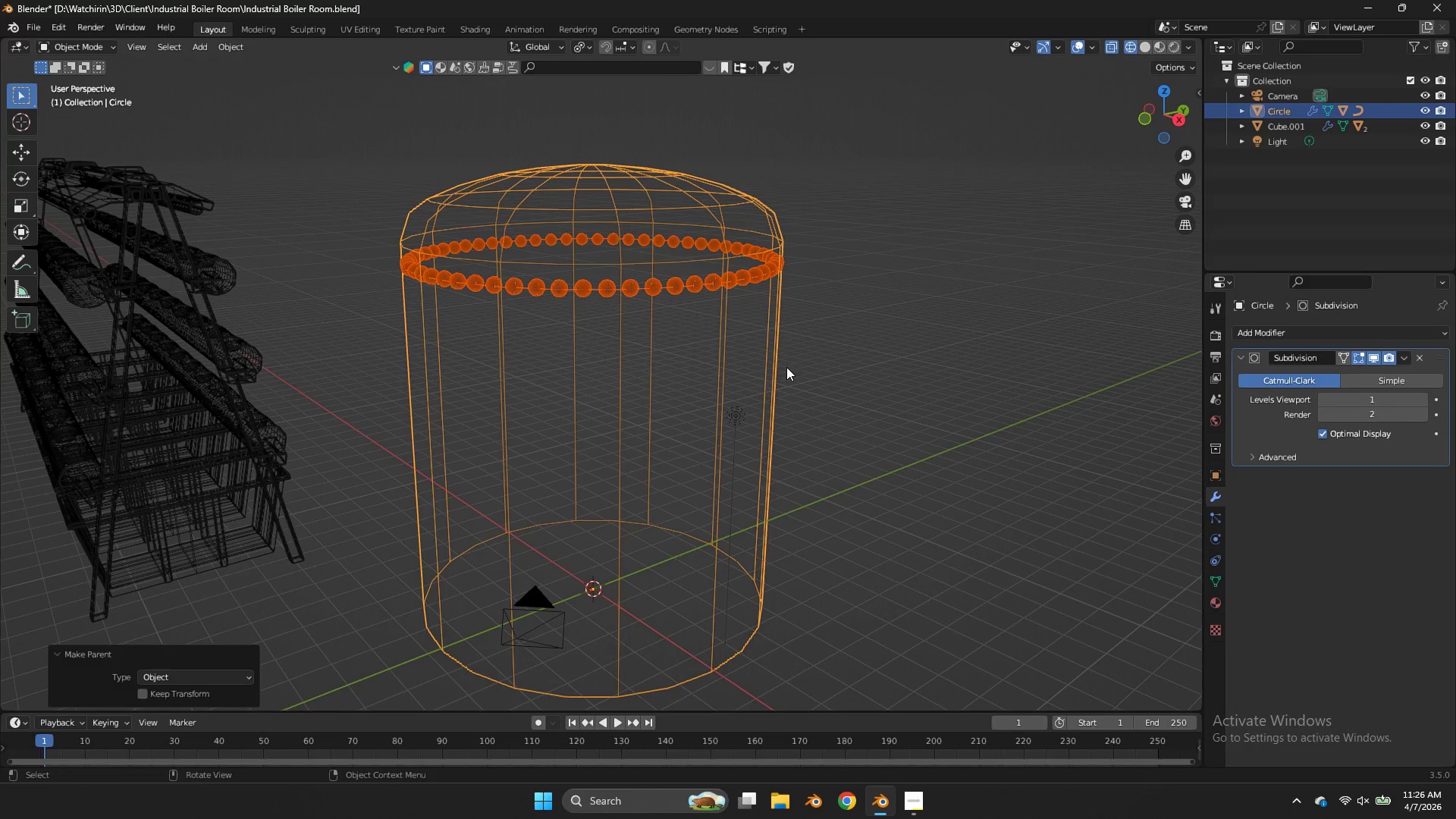 
left_click([786, 367])
 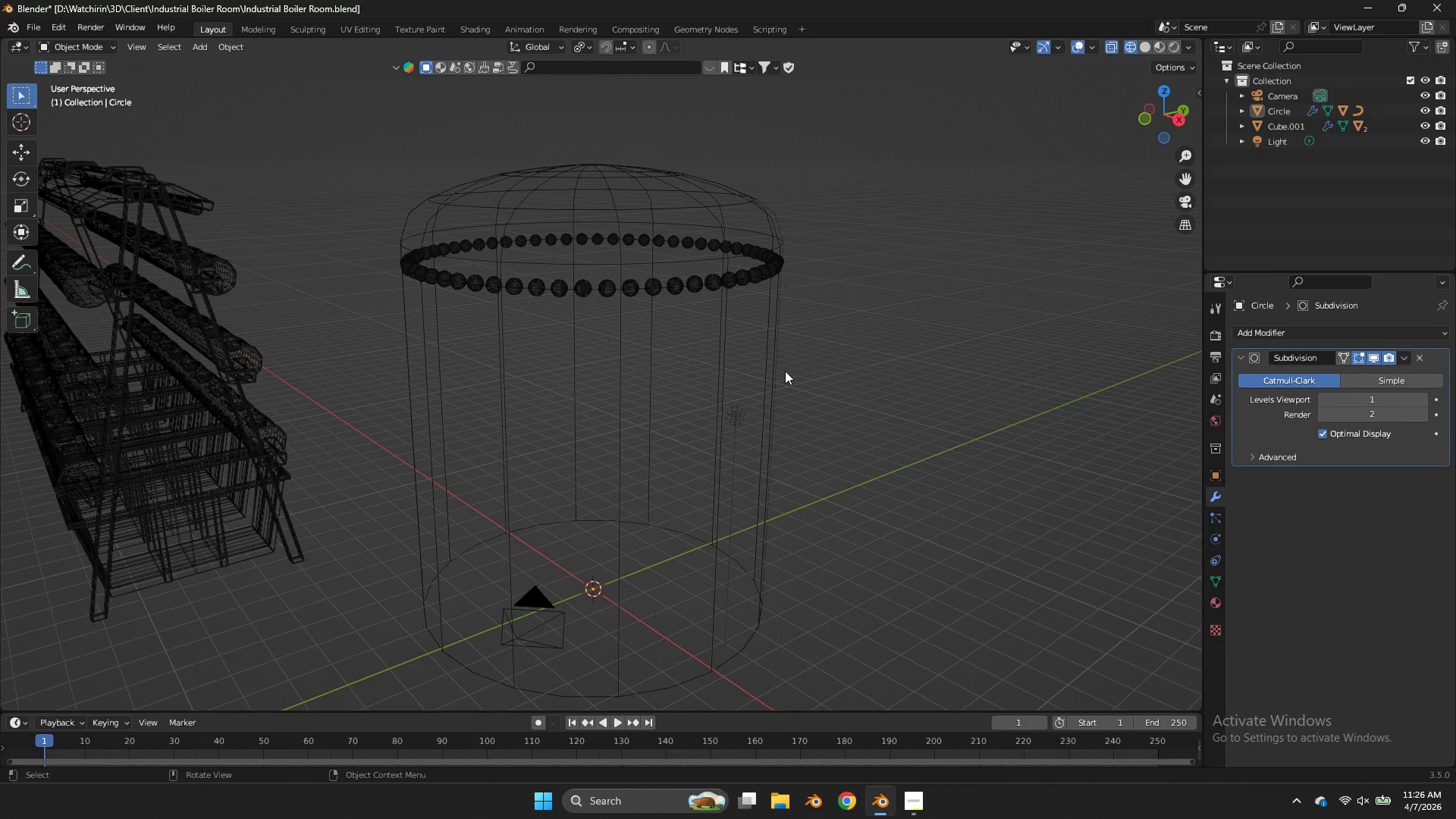 
left_click([783, 371])
 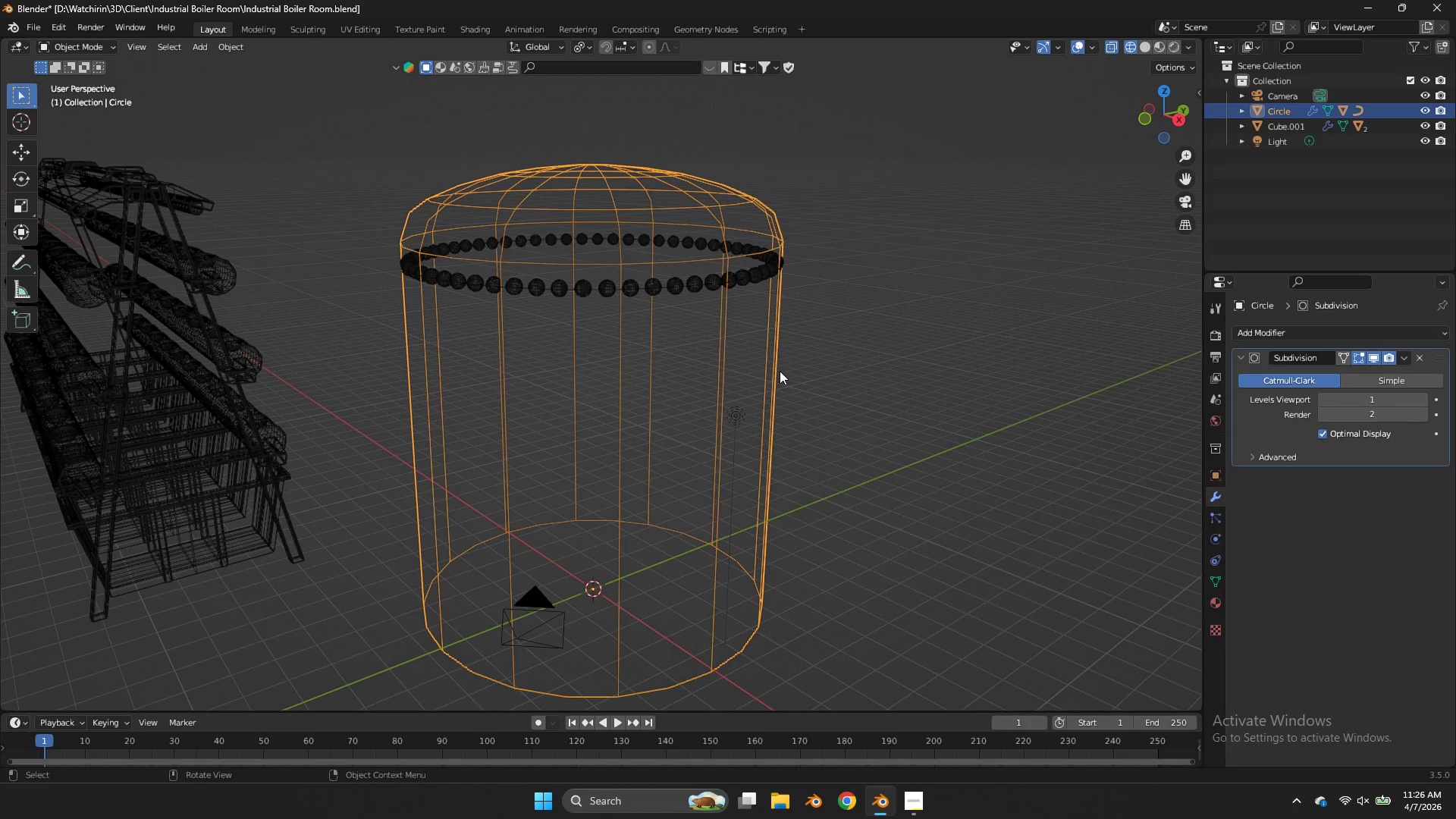 
key(G)
 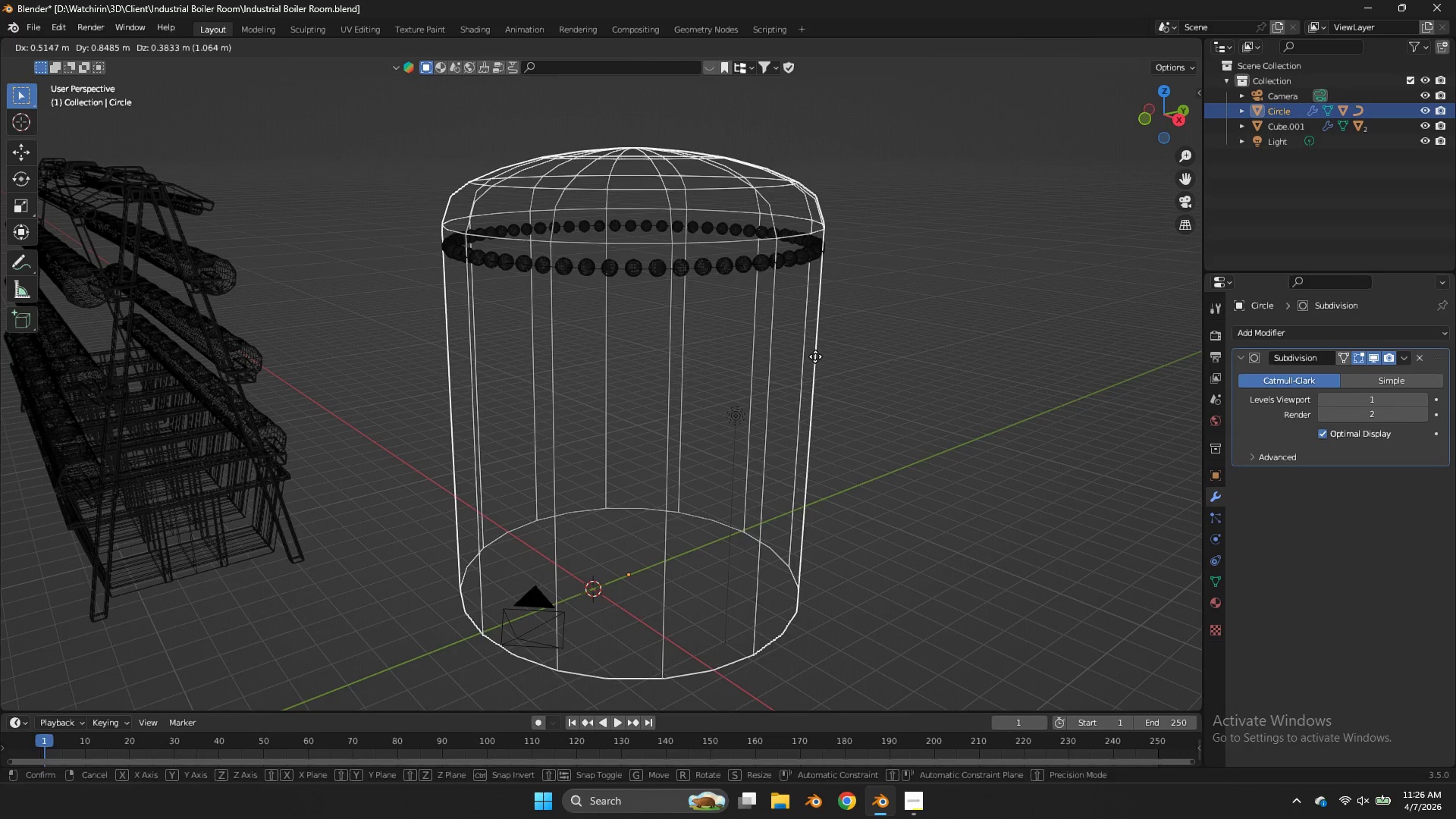 
left_click([815, 356])
 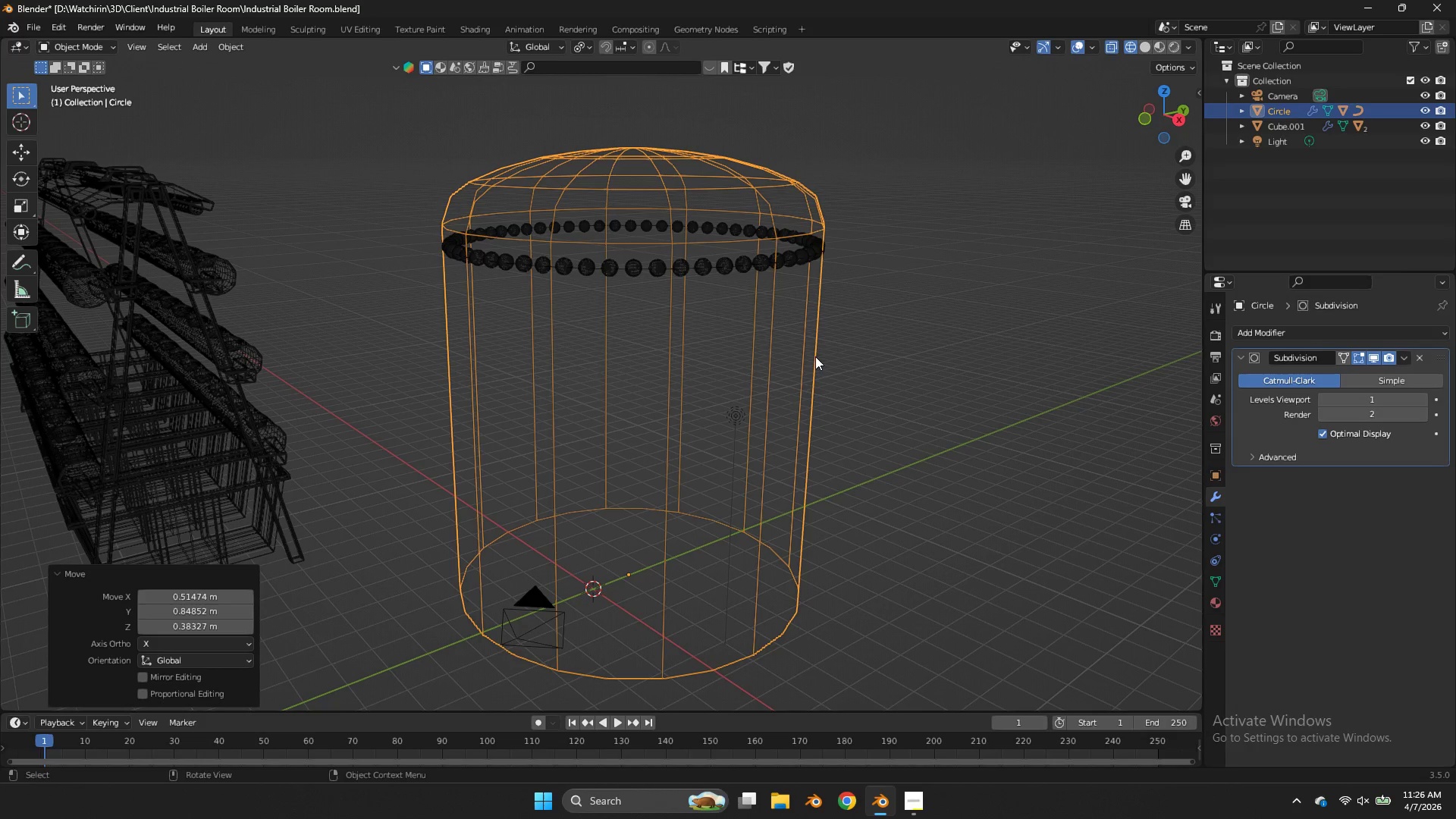 
wait(25.02)
 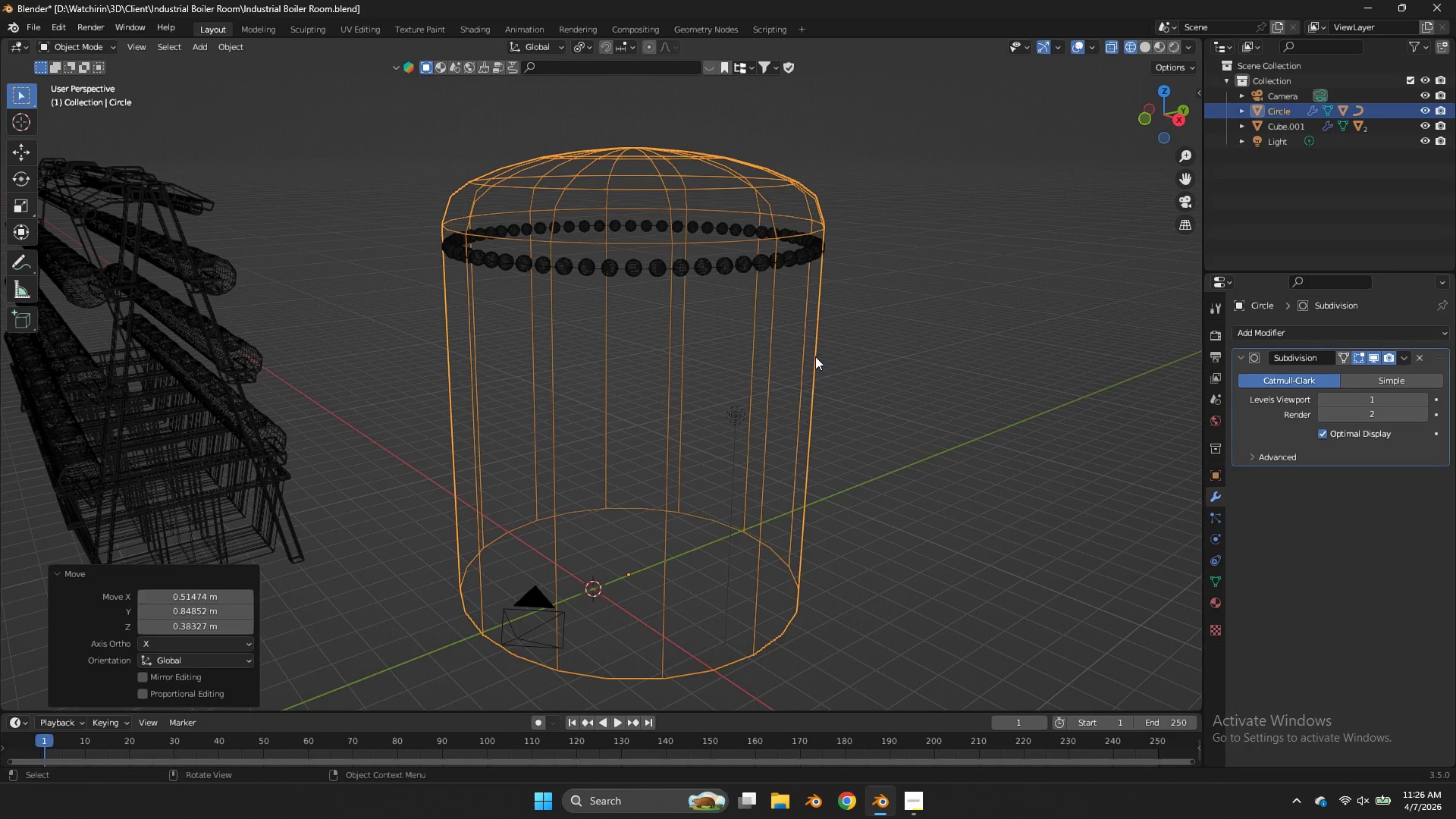 
key(Alt+AltLeft)
 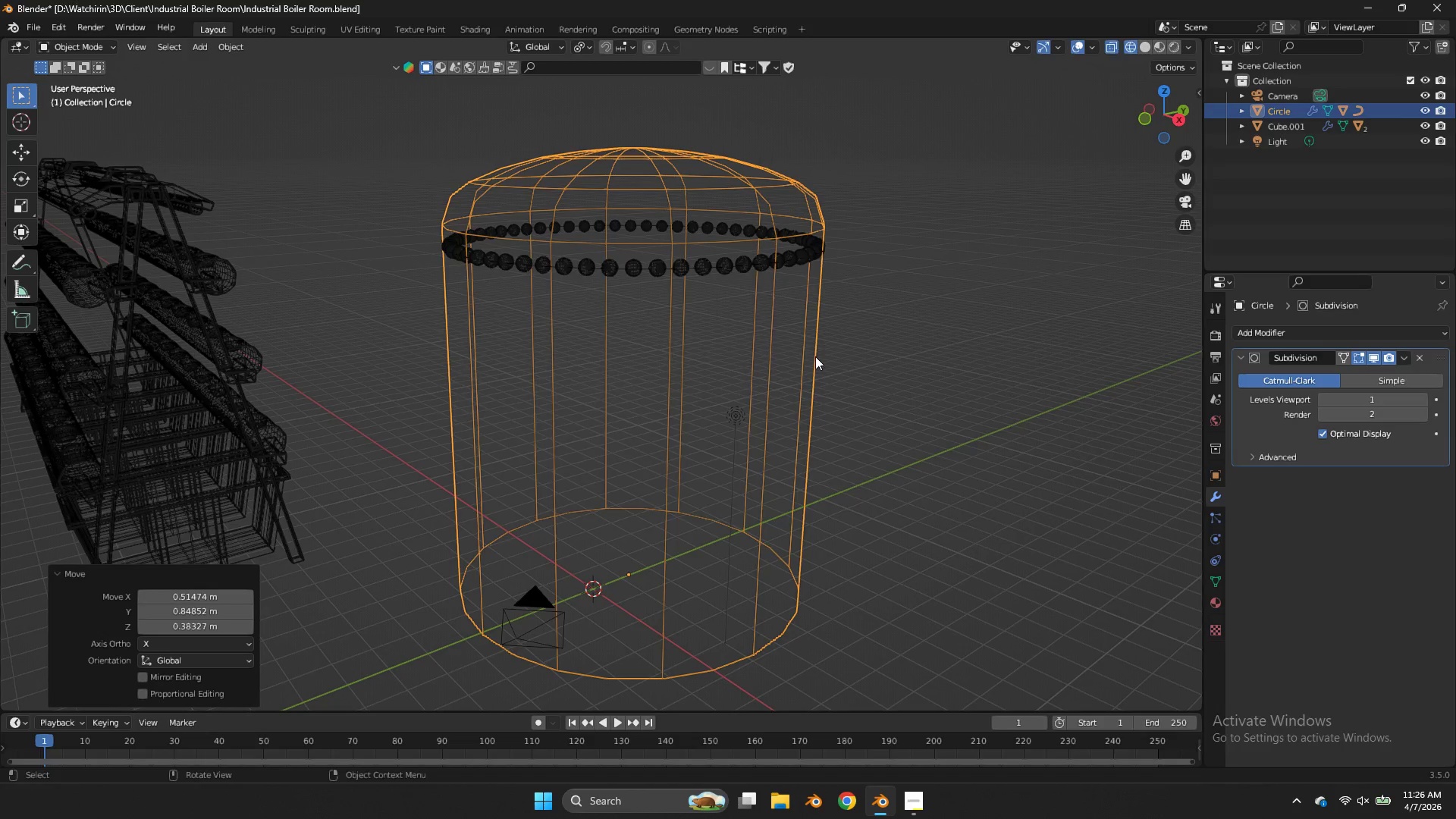 
key(Alt+Tab)